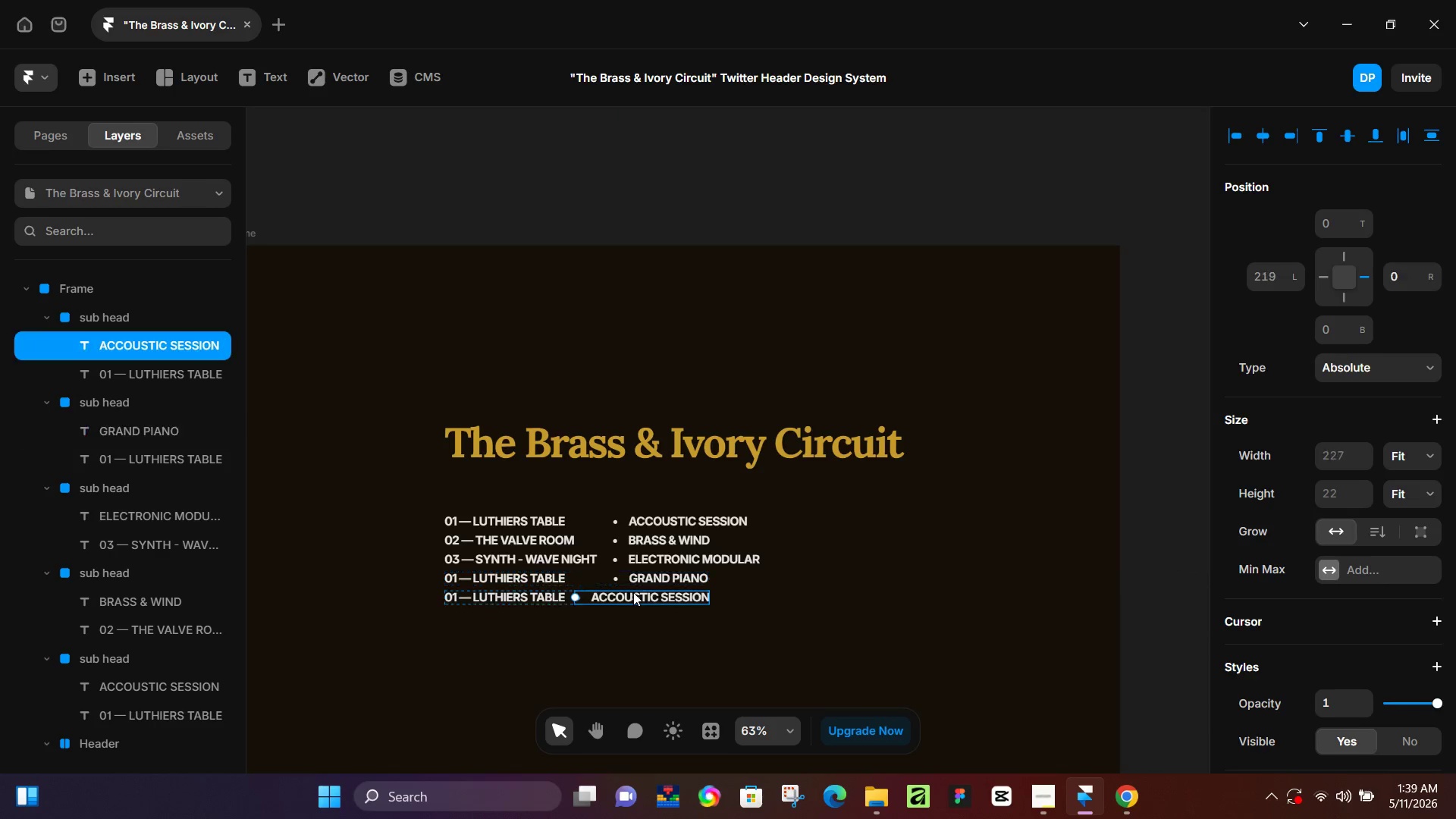 
double_click([633, 592])
 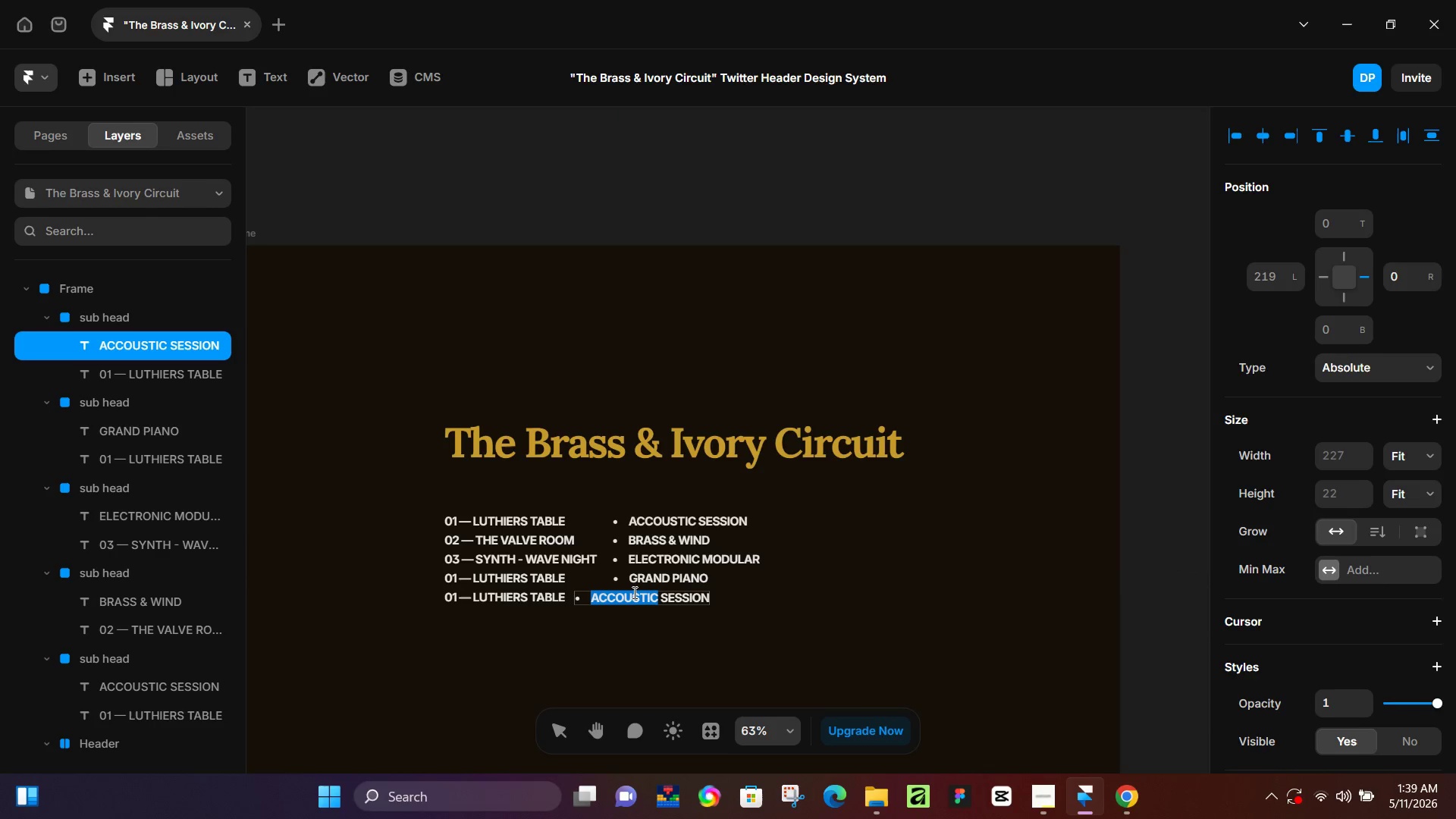 
key(Control+A)
 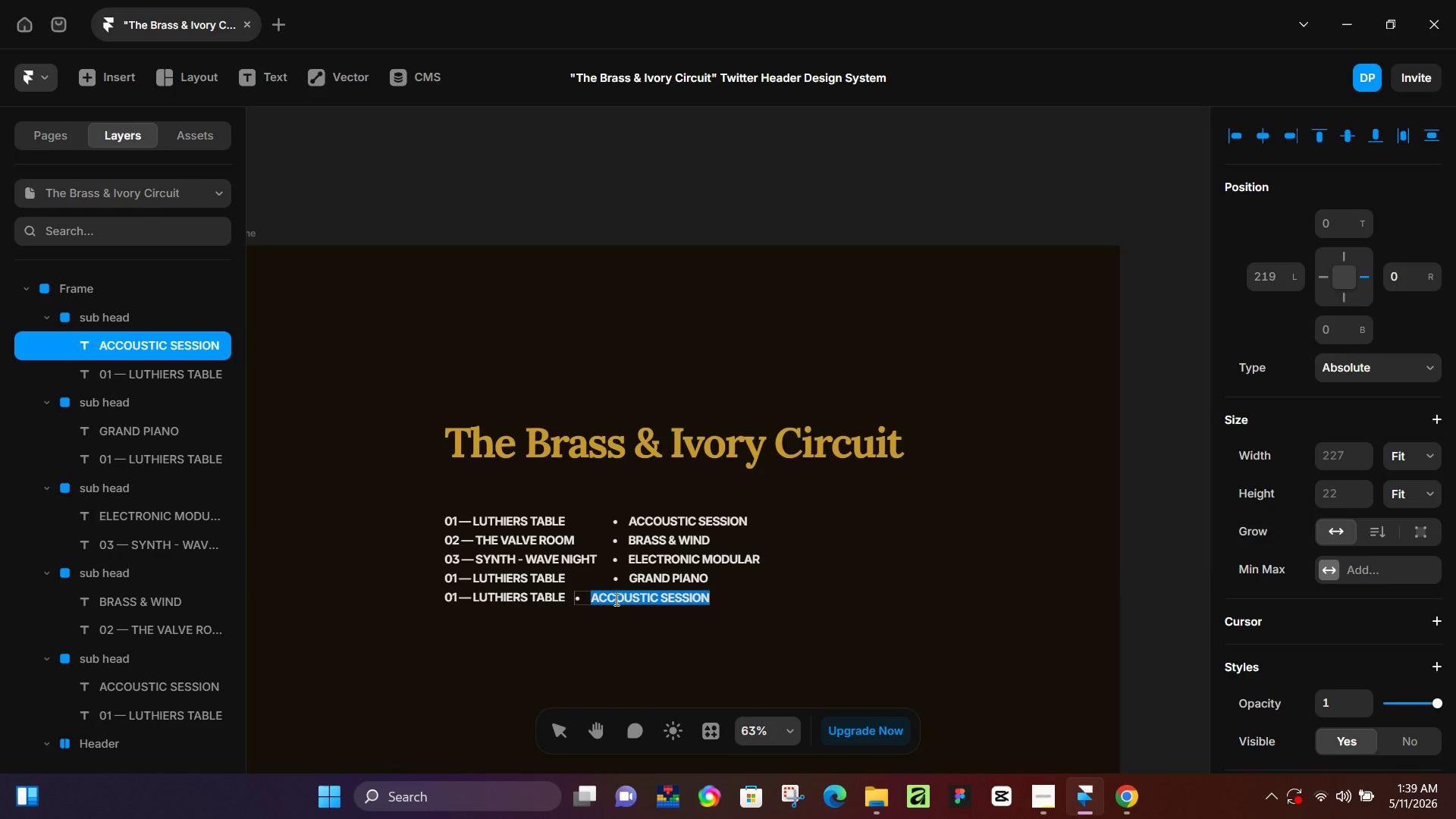 
left_click([615, 599])
 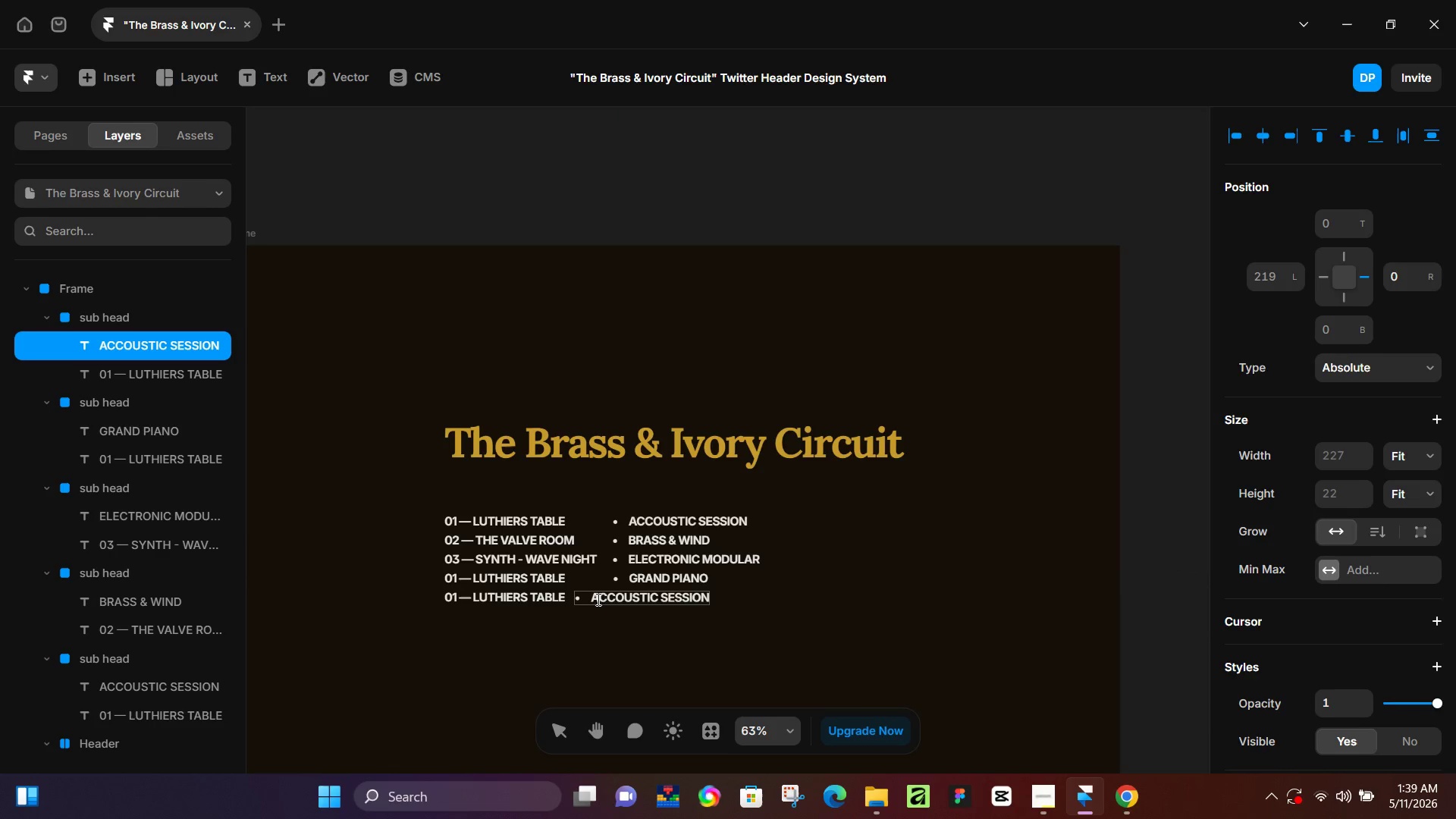 
left_click_drag(start_coordinate=[595, 599], to_coordinate=[712, 594])
 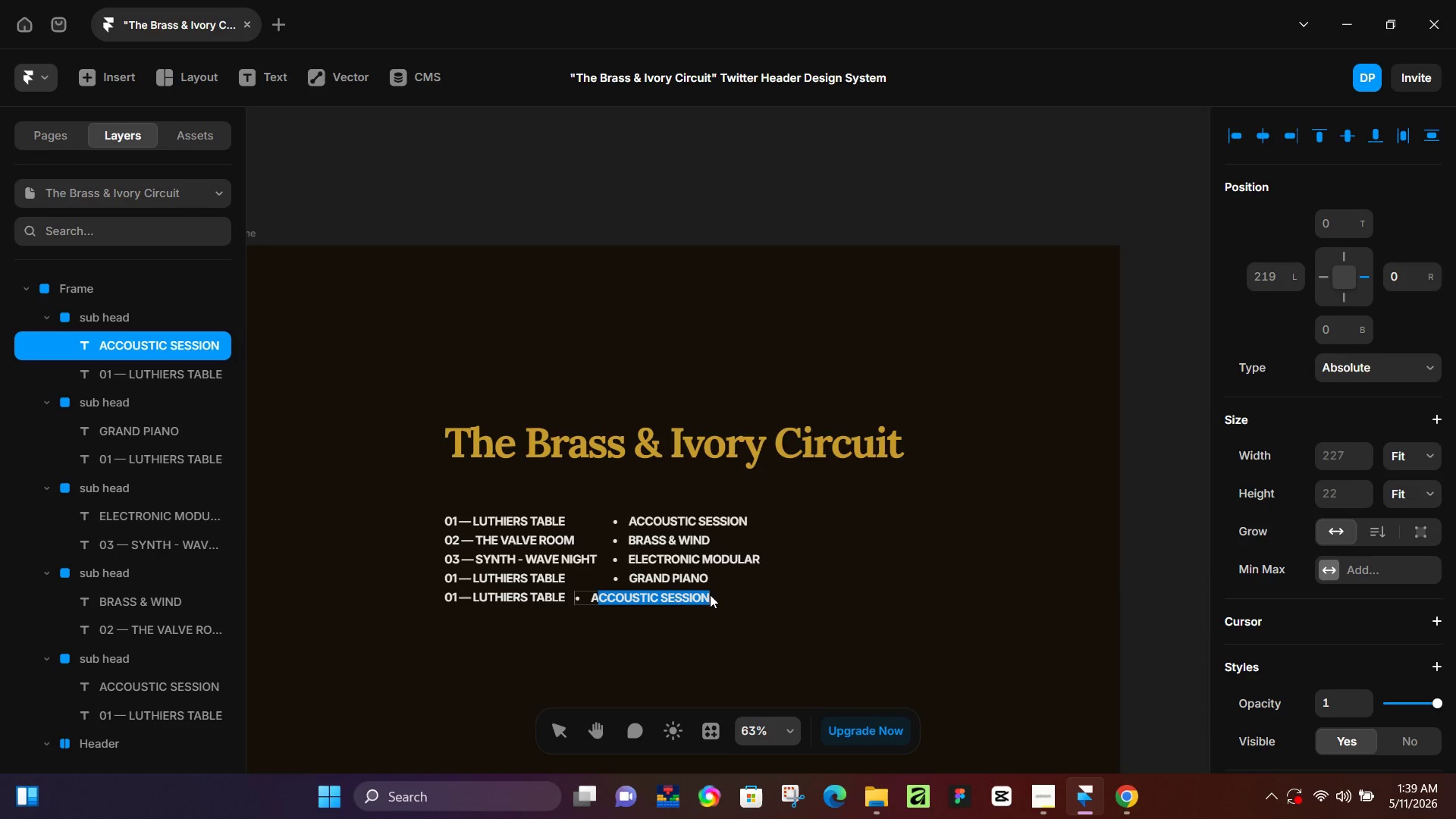 
key(Backspace)
key(Backspace)
type(EFFECTS GEAR )
 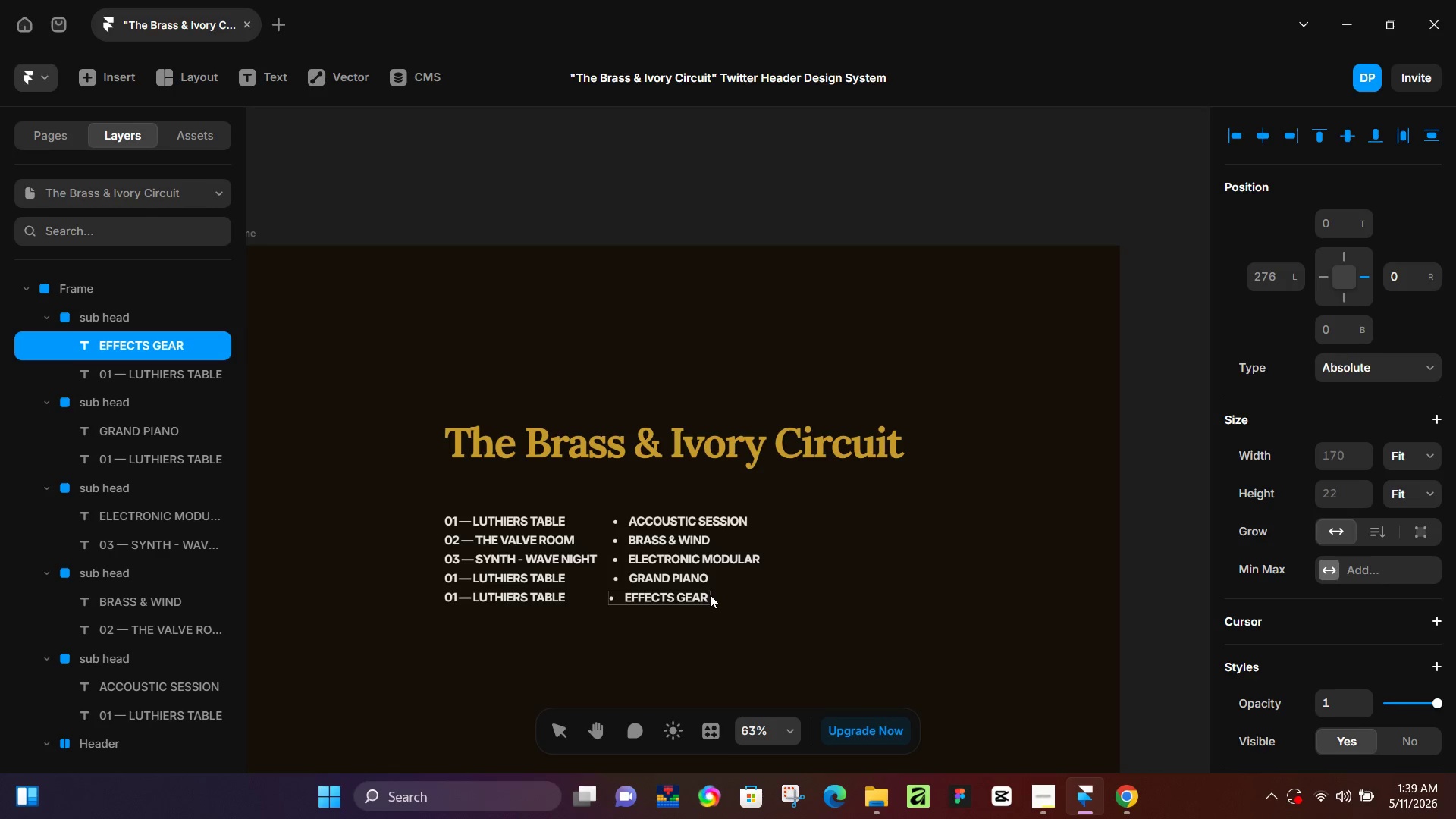 
type(TRADE)
 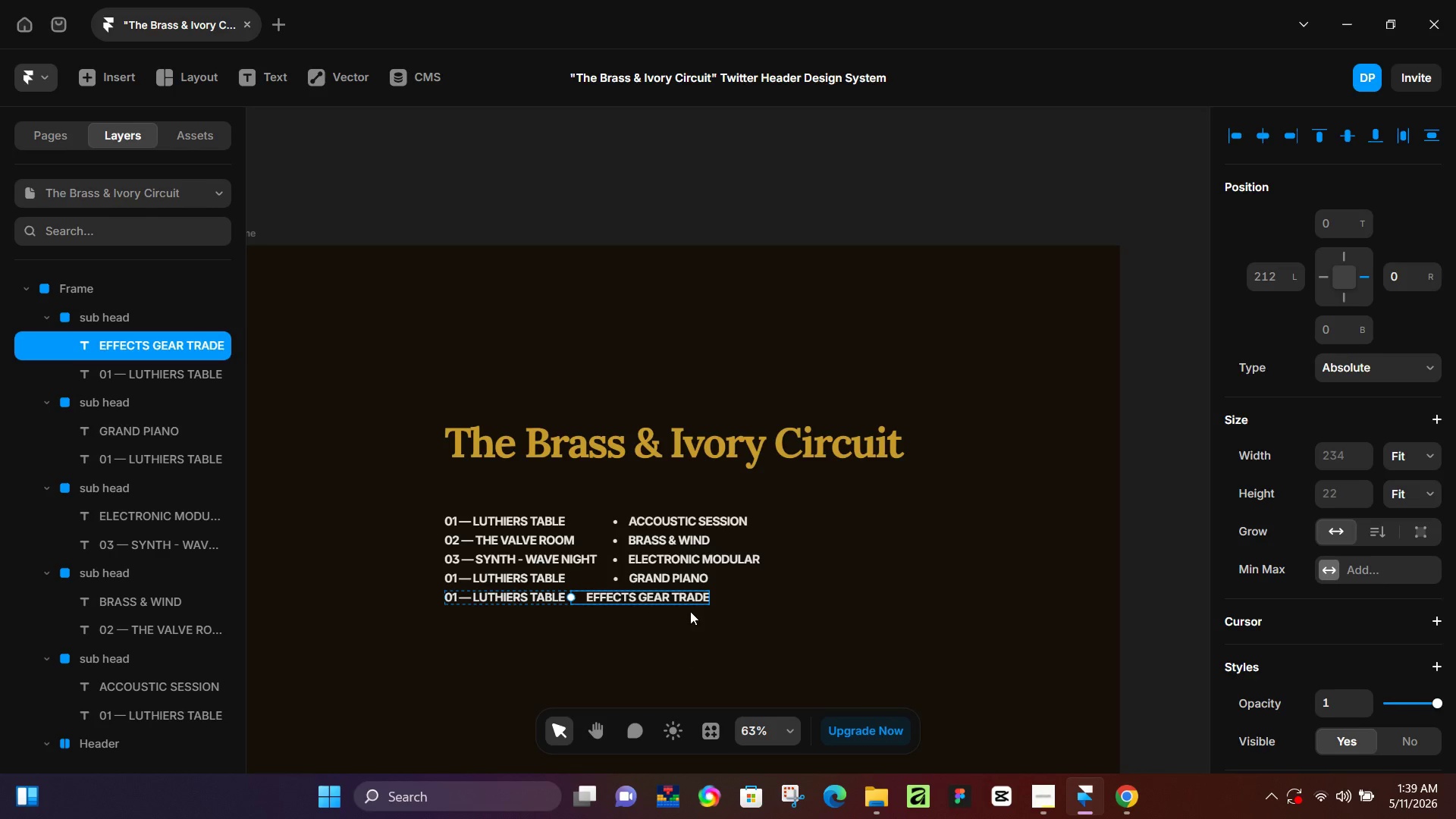 
left_click_drag(start_coordinate=[683, 599], to_coordinate=[724, 599])
 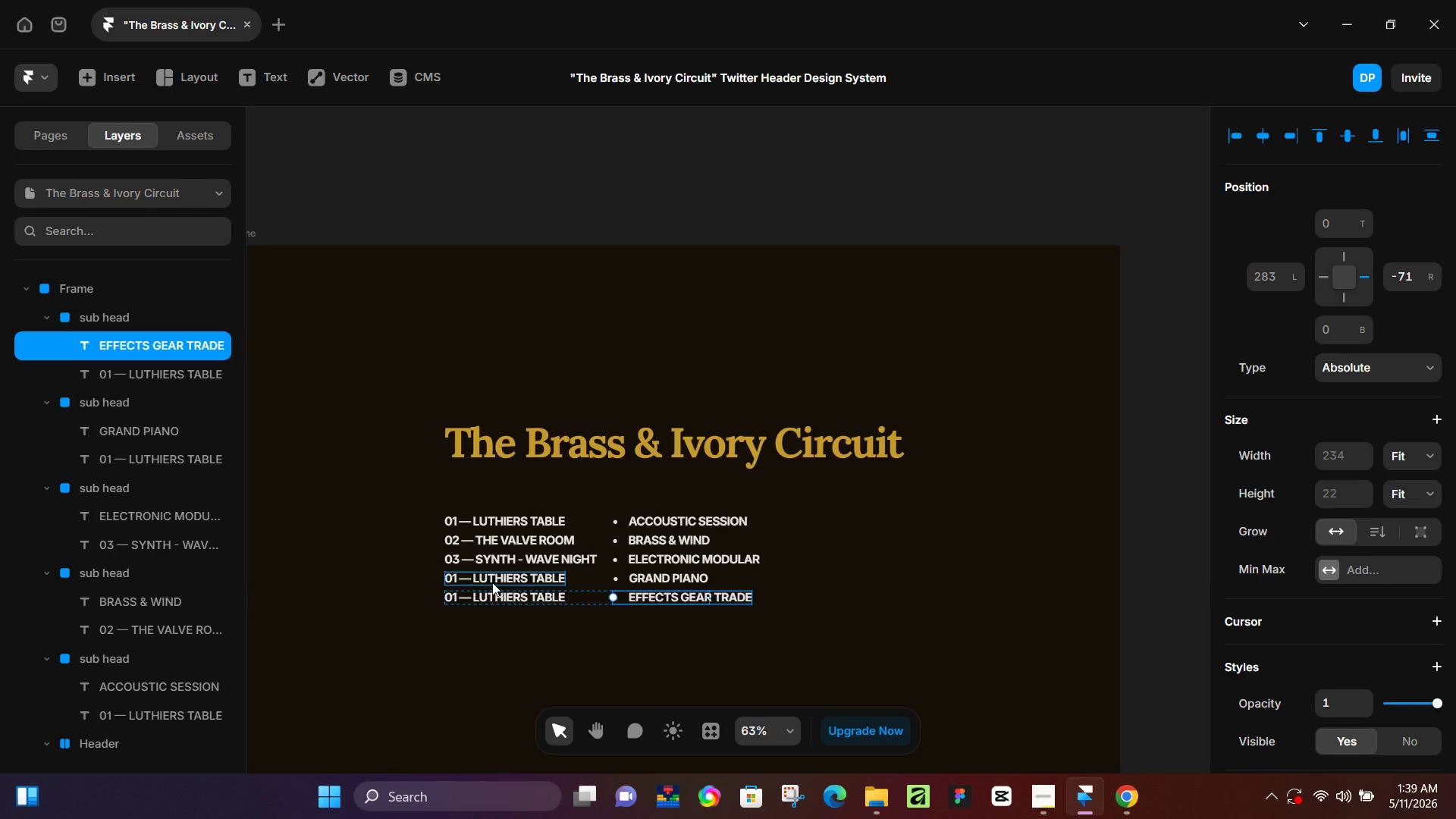 
double_click([492, 582])
 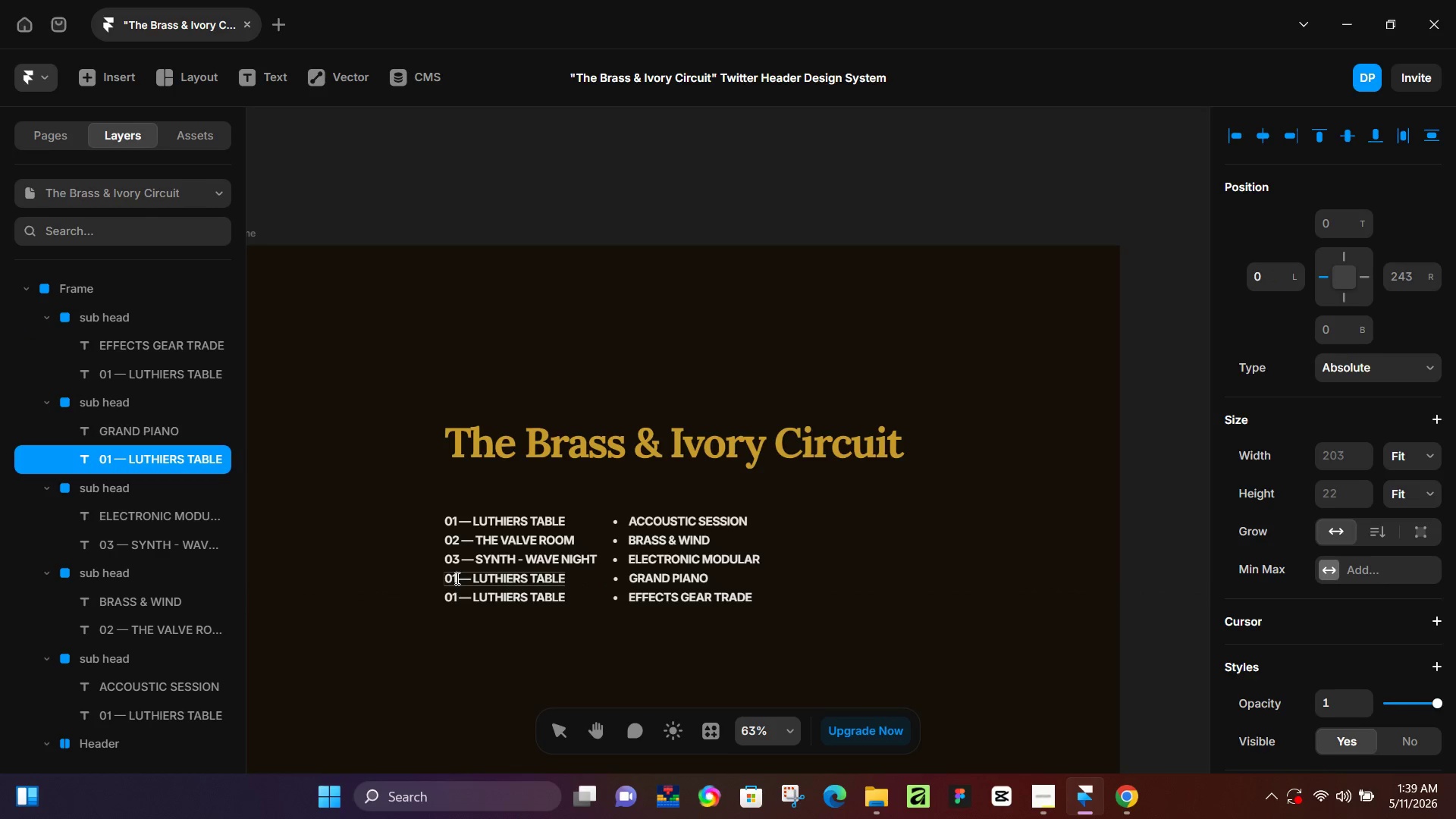 
key(Backspace)
 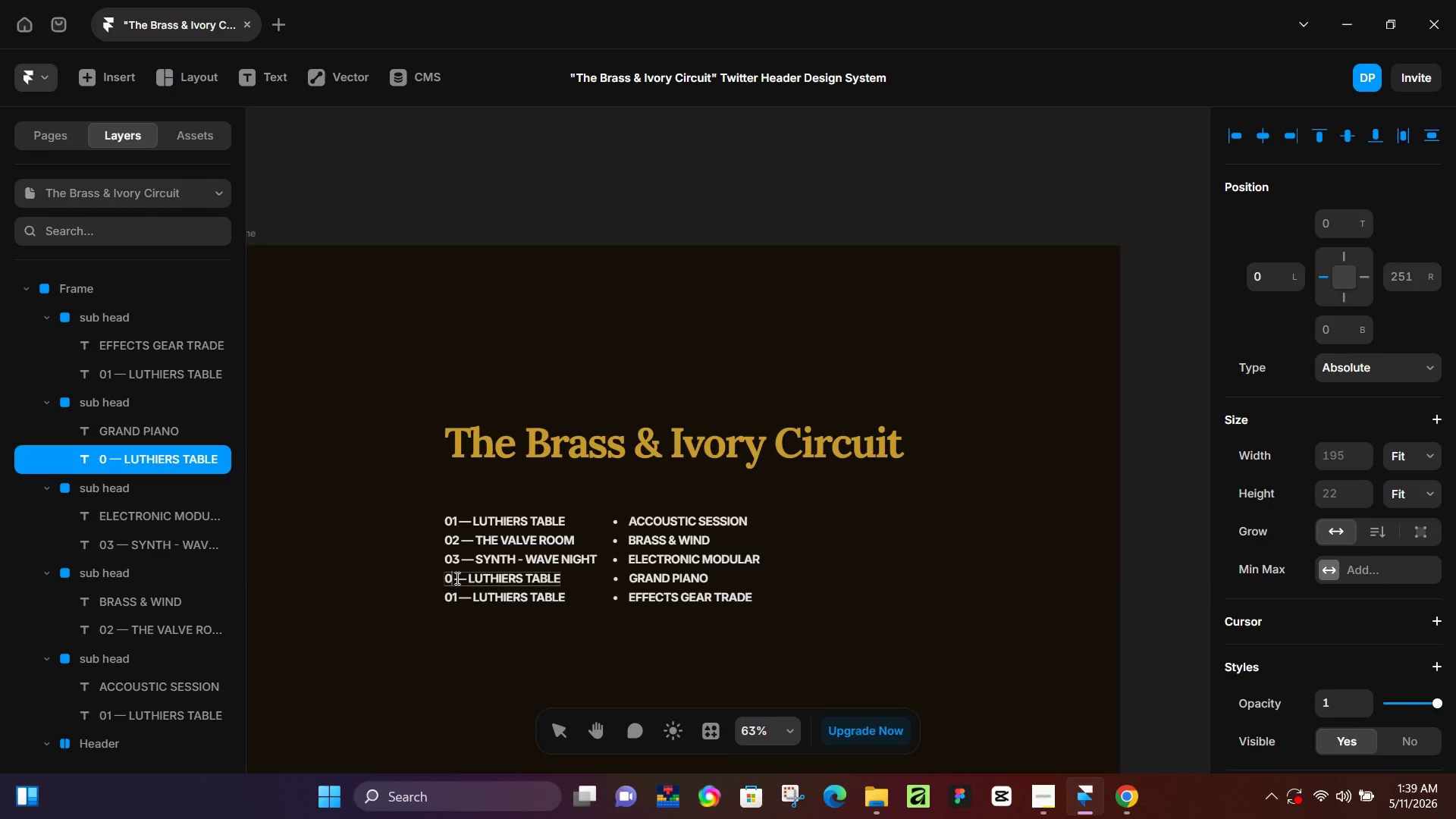 
key(4)
 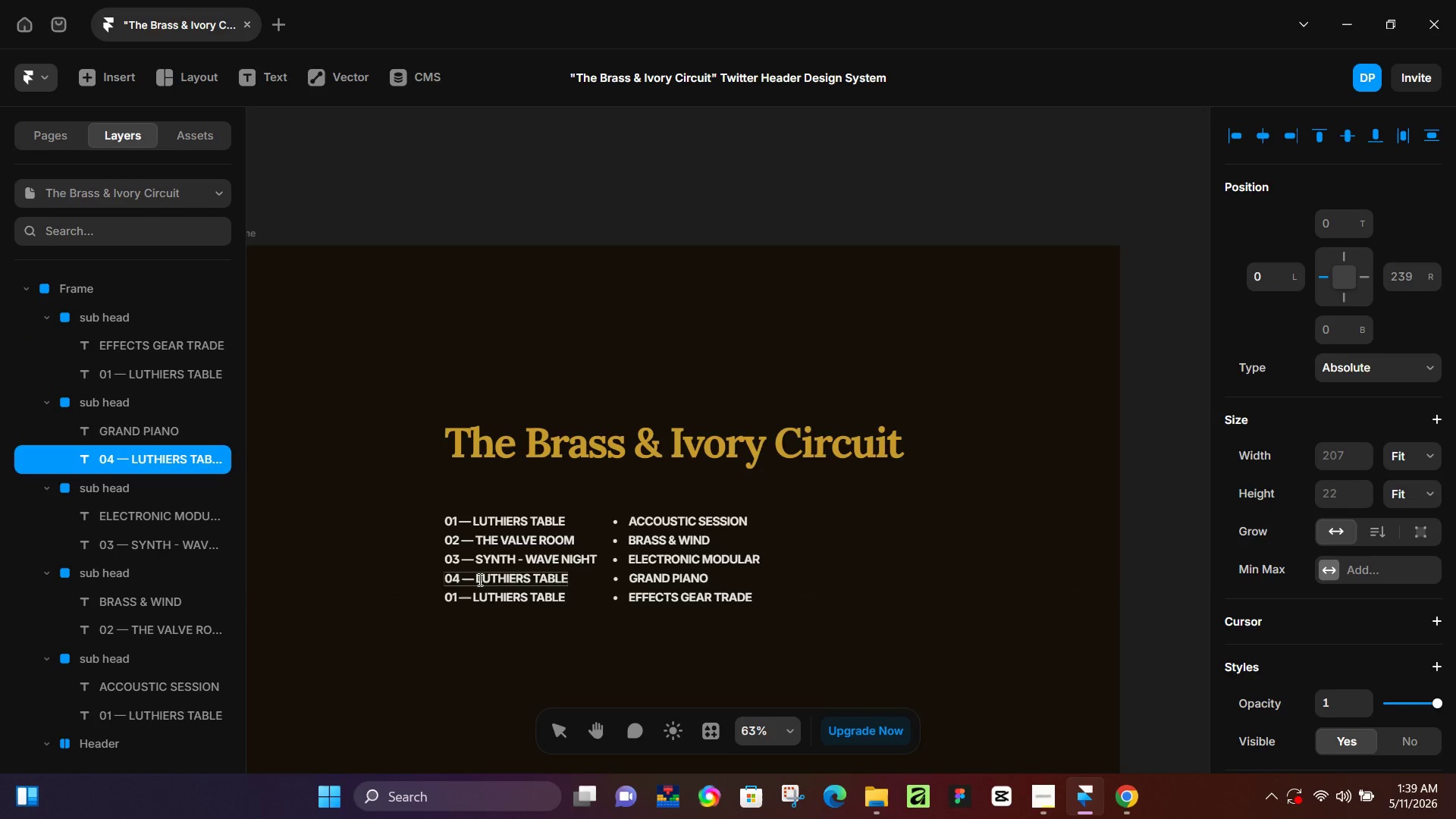 
left_click_drag(start_coordinate=[479, 579], to_coordinate=[579, 579])
 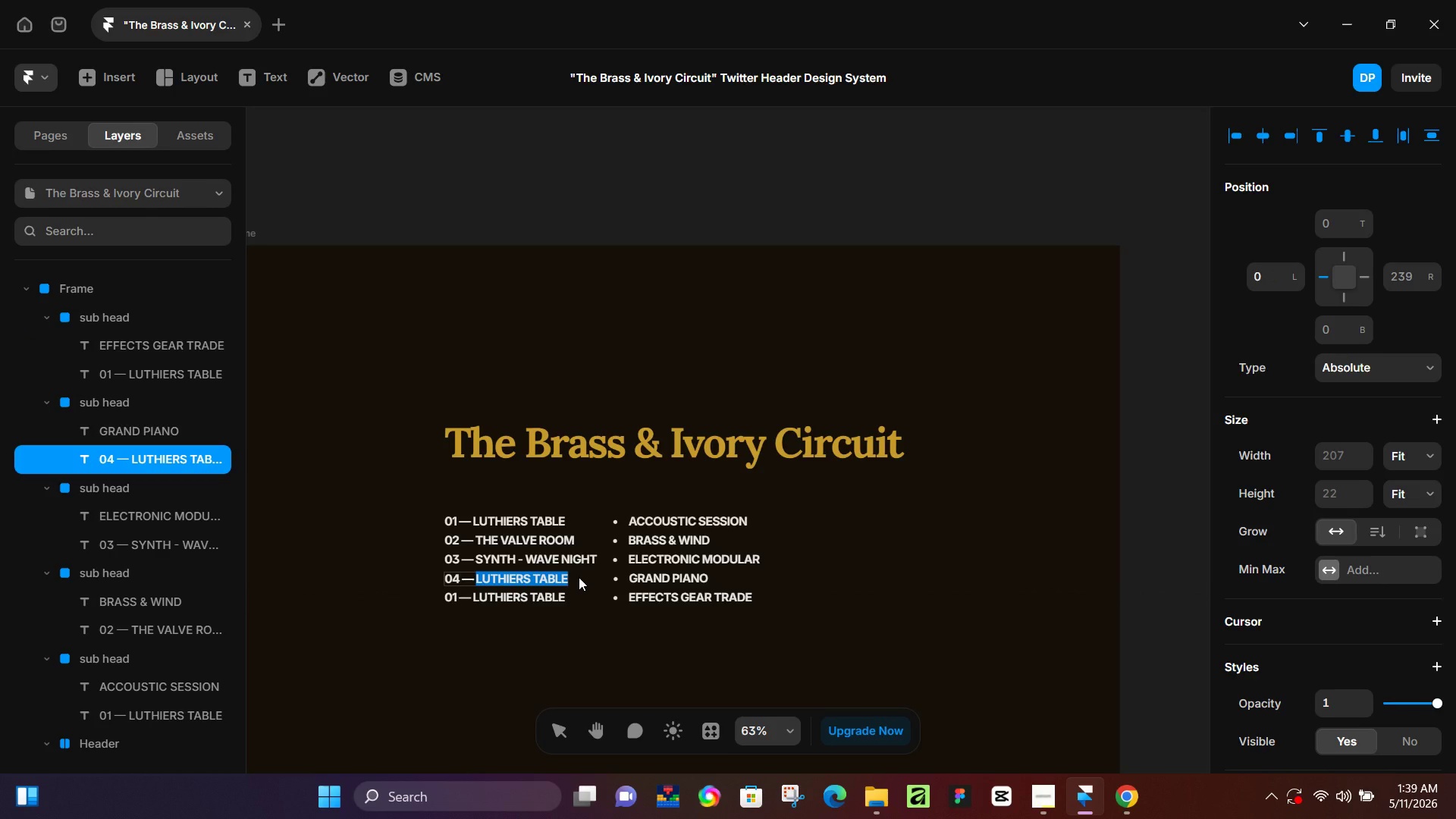 
type(IVORY SESSIONS)
 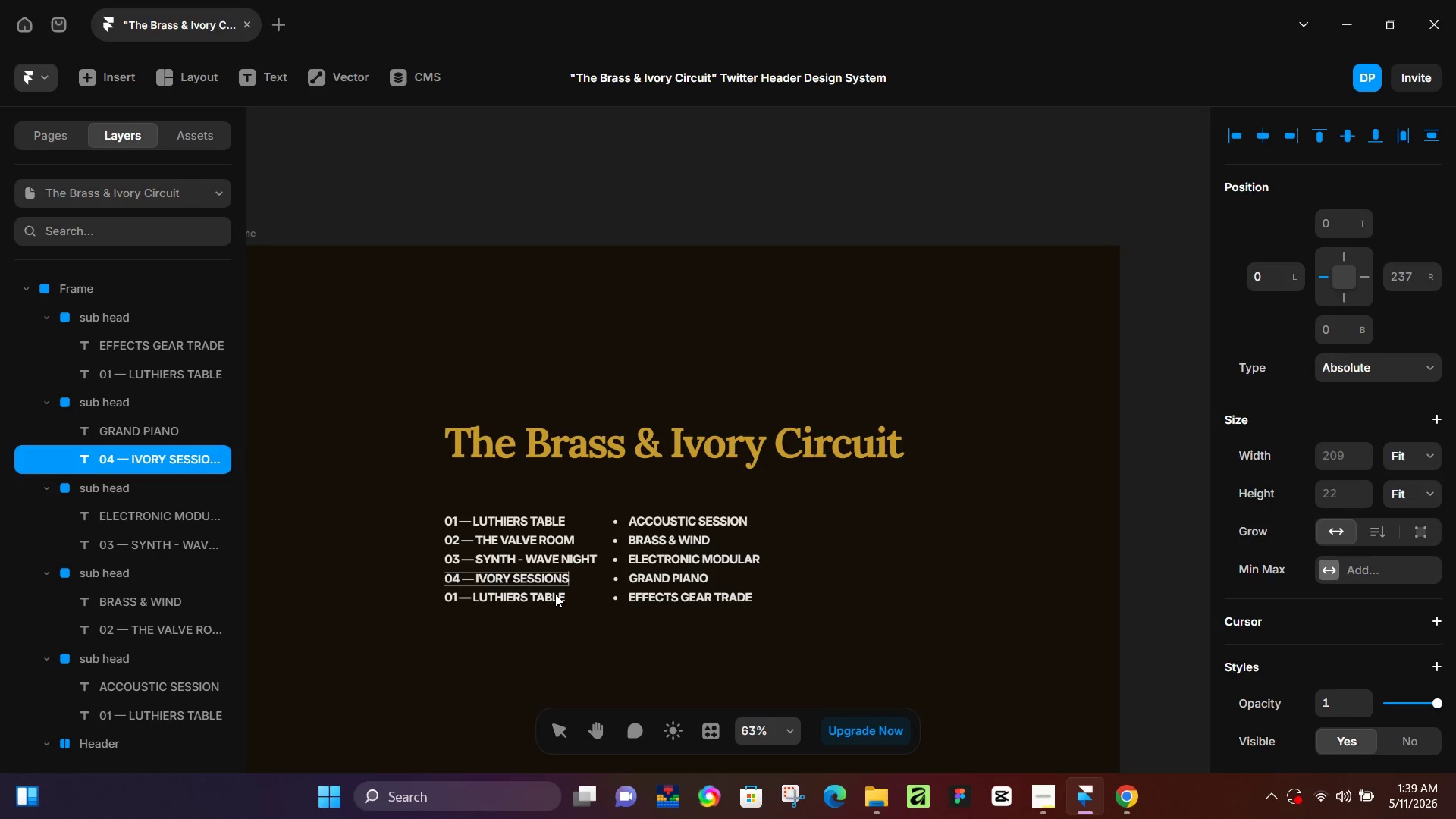 
double_click([527, 595])
 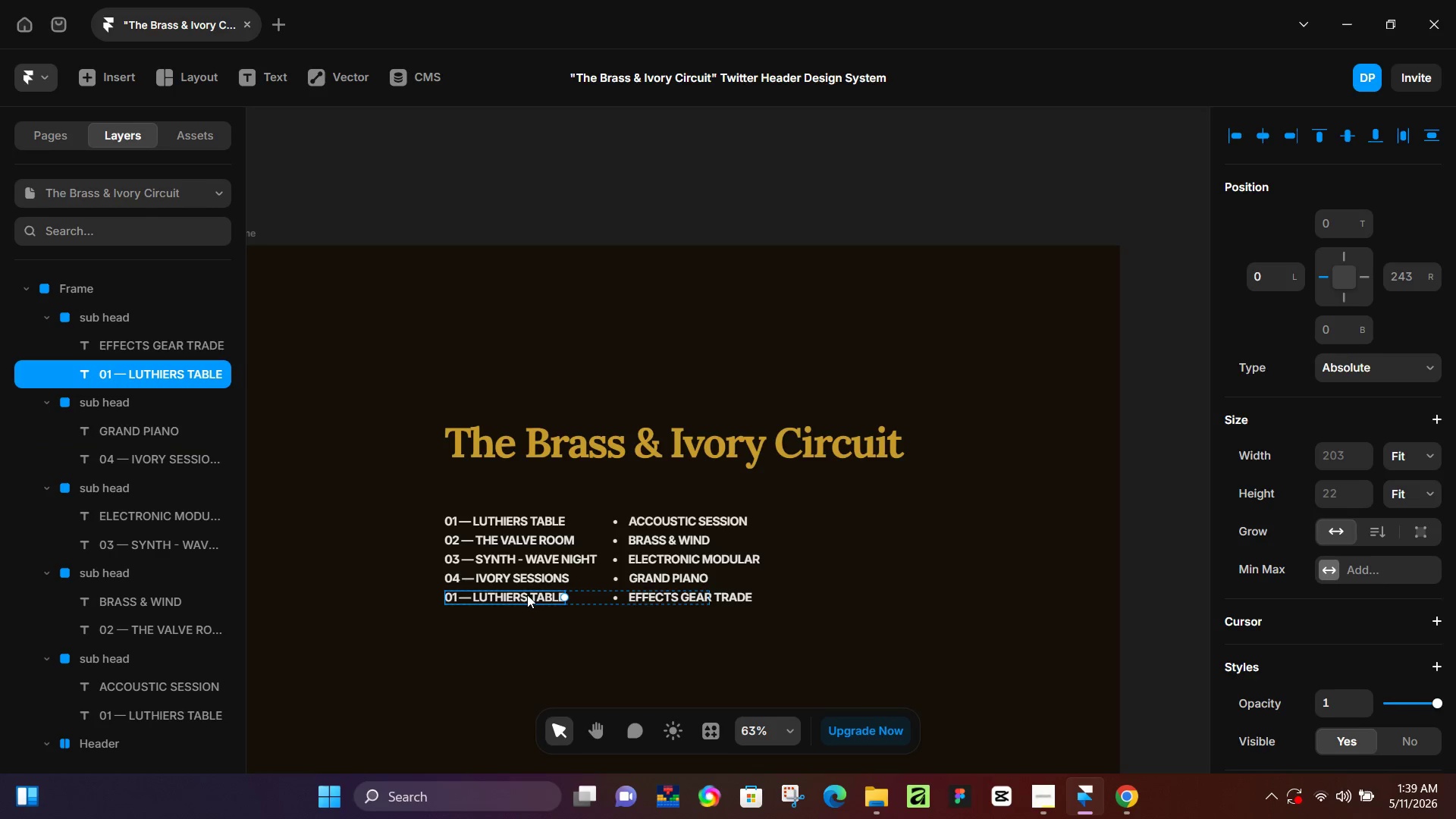 
triple_click([527, 595])
 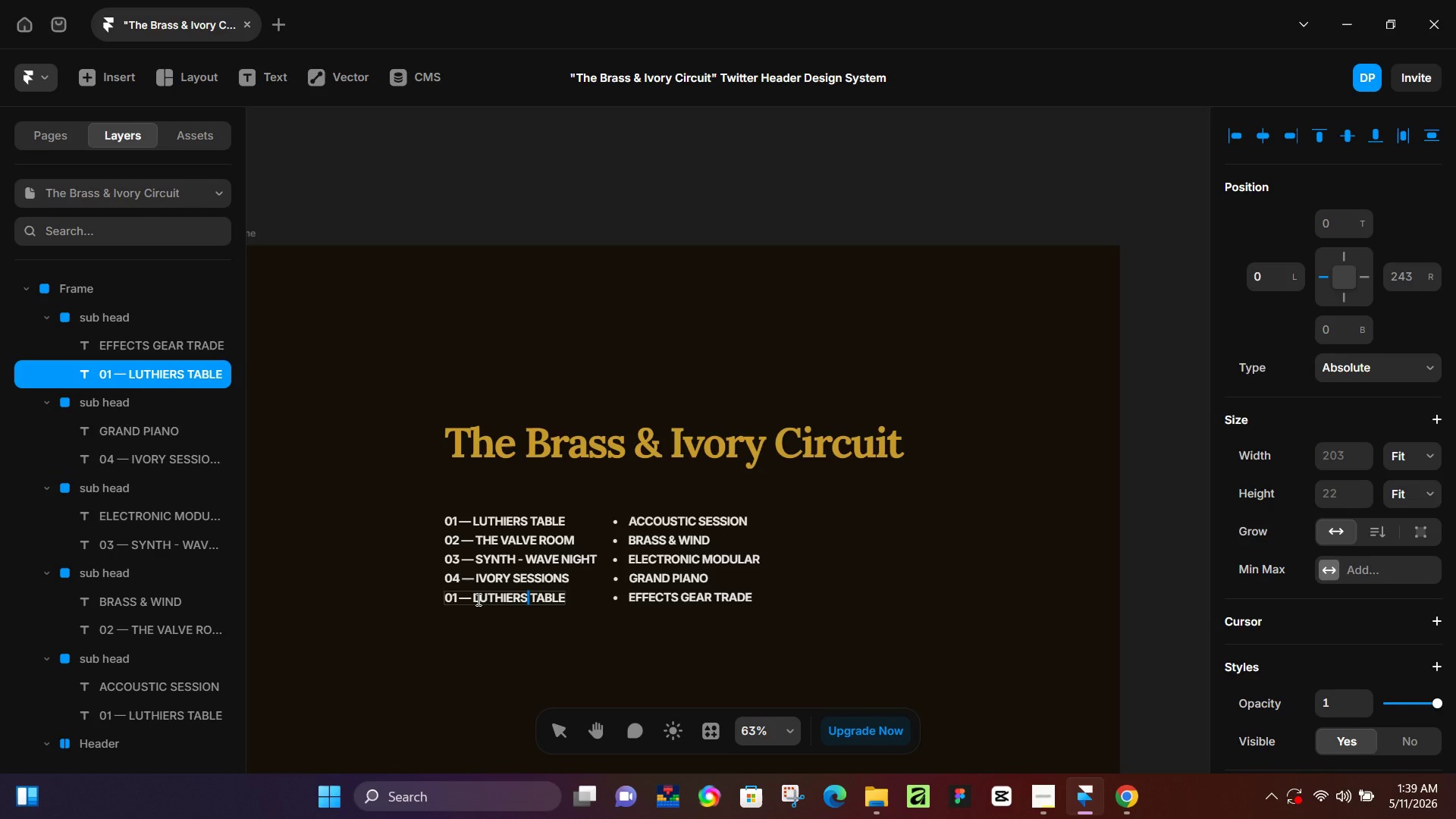 
left_click_drag(start_coordinate=[477, 599], to_coordinate=[576, 605])
 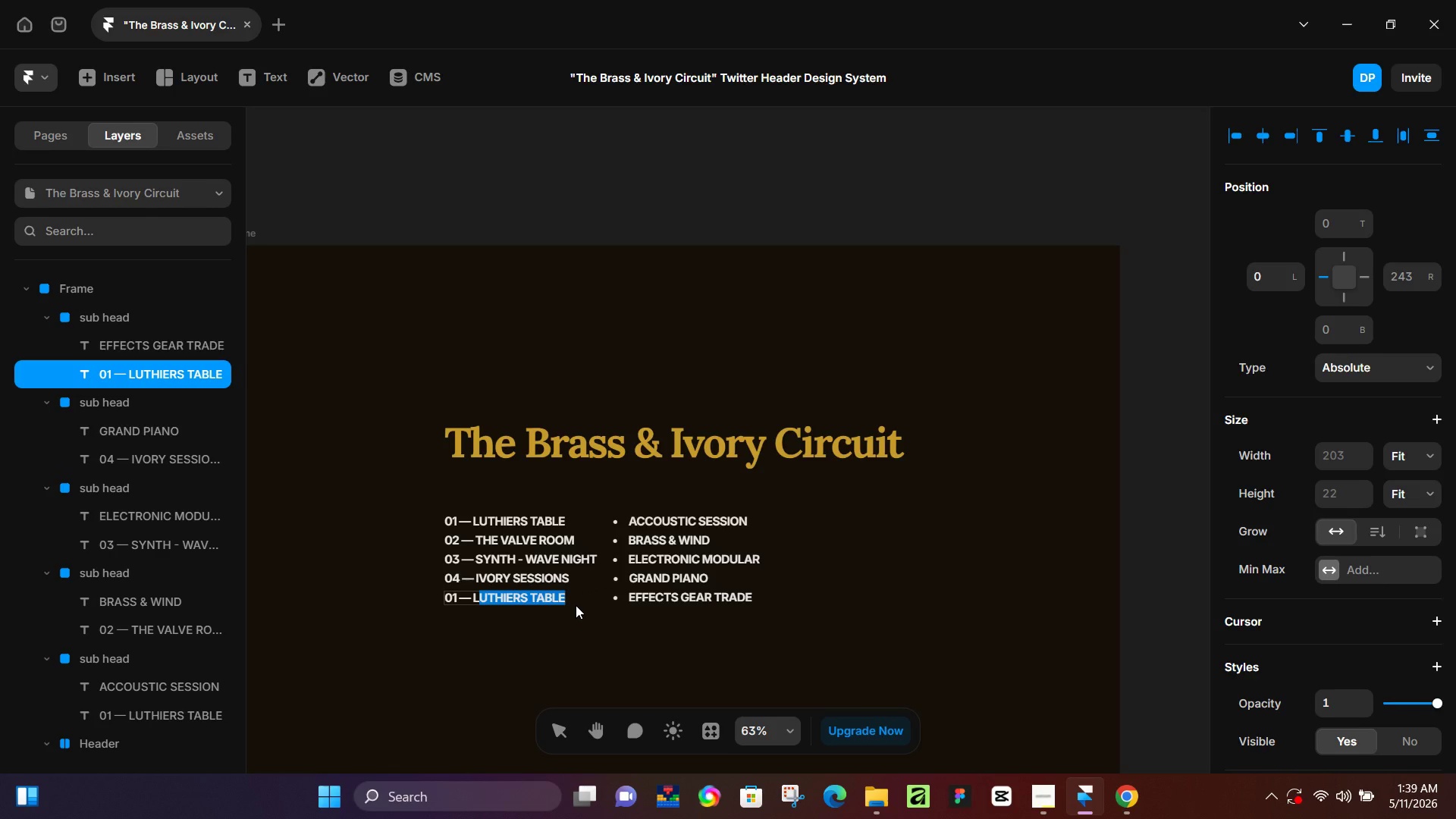 
key(Backspace)
key(Backspace)
type(THE PEDALBOARD SWAP)
 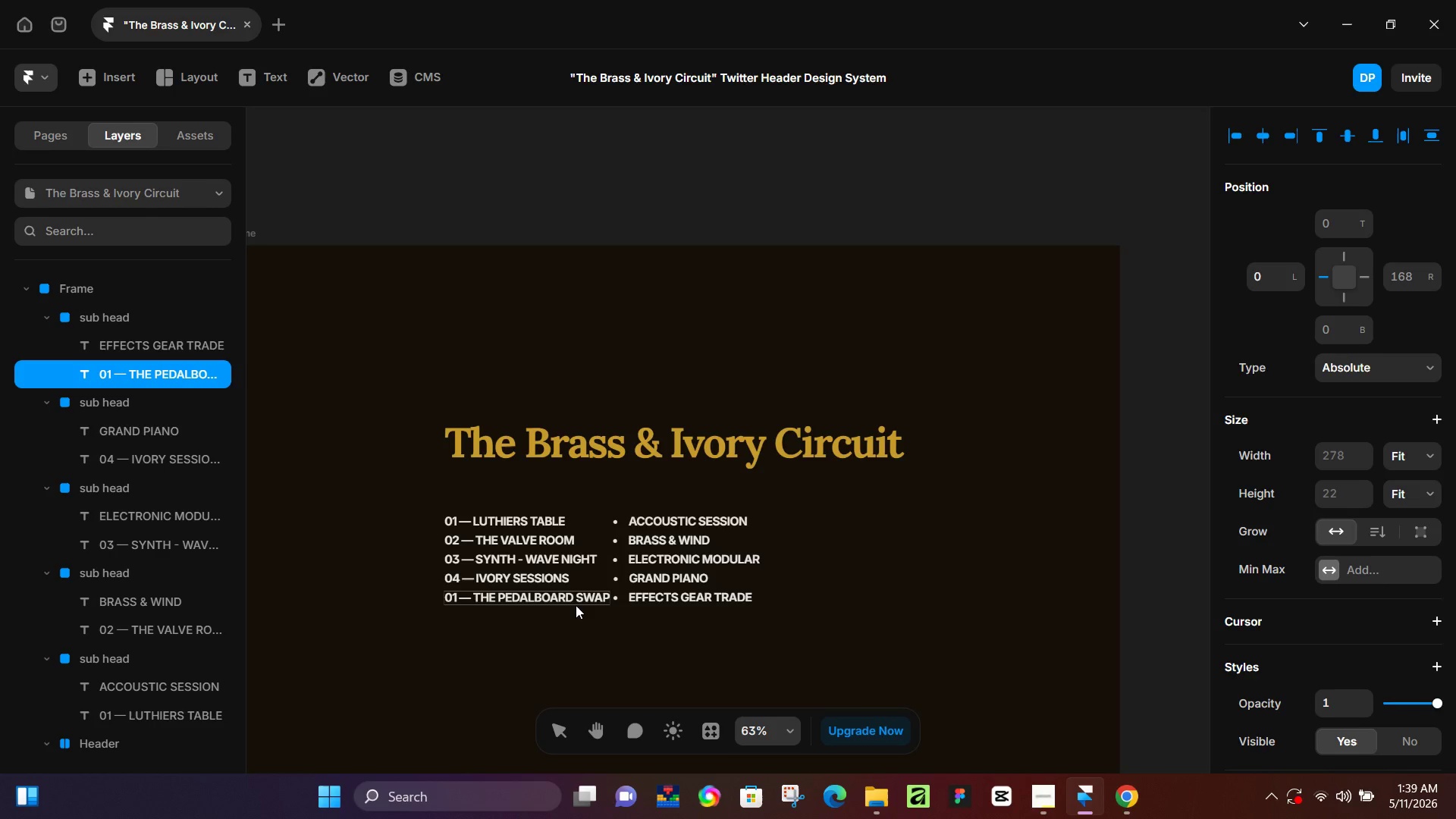 
left_click([461, 600])
 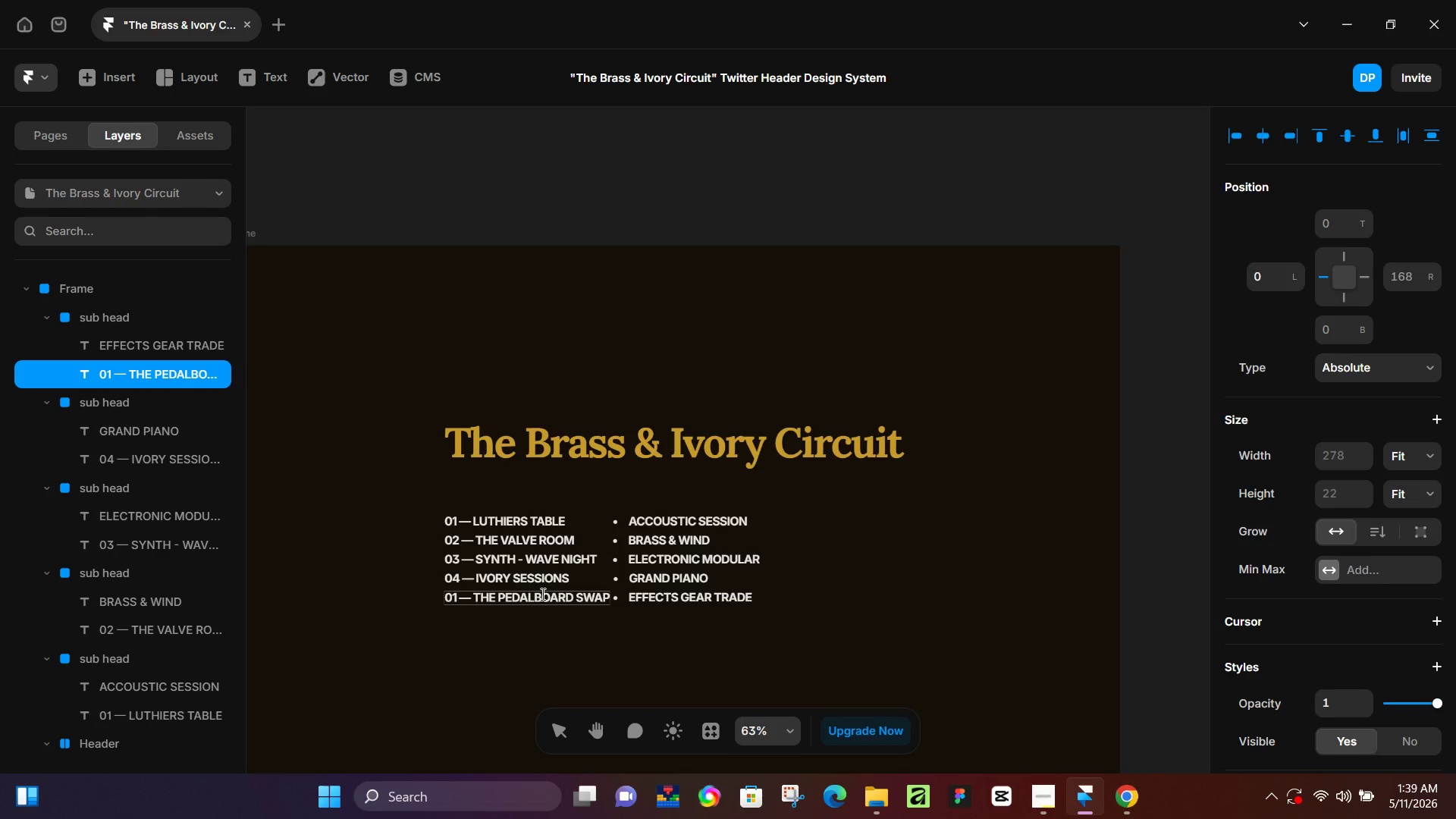 
key(Backspace)
 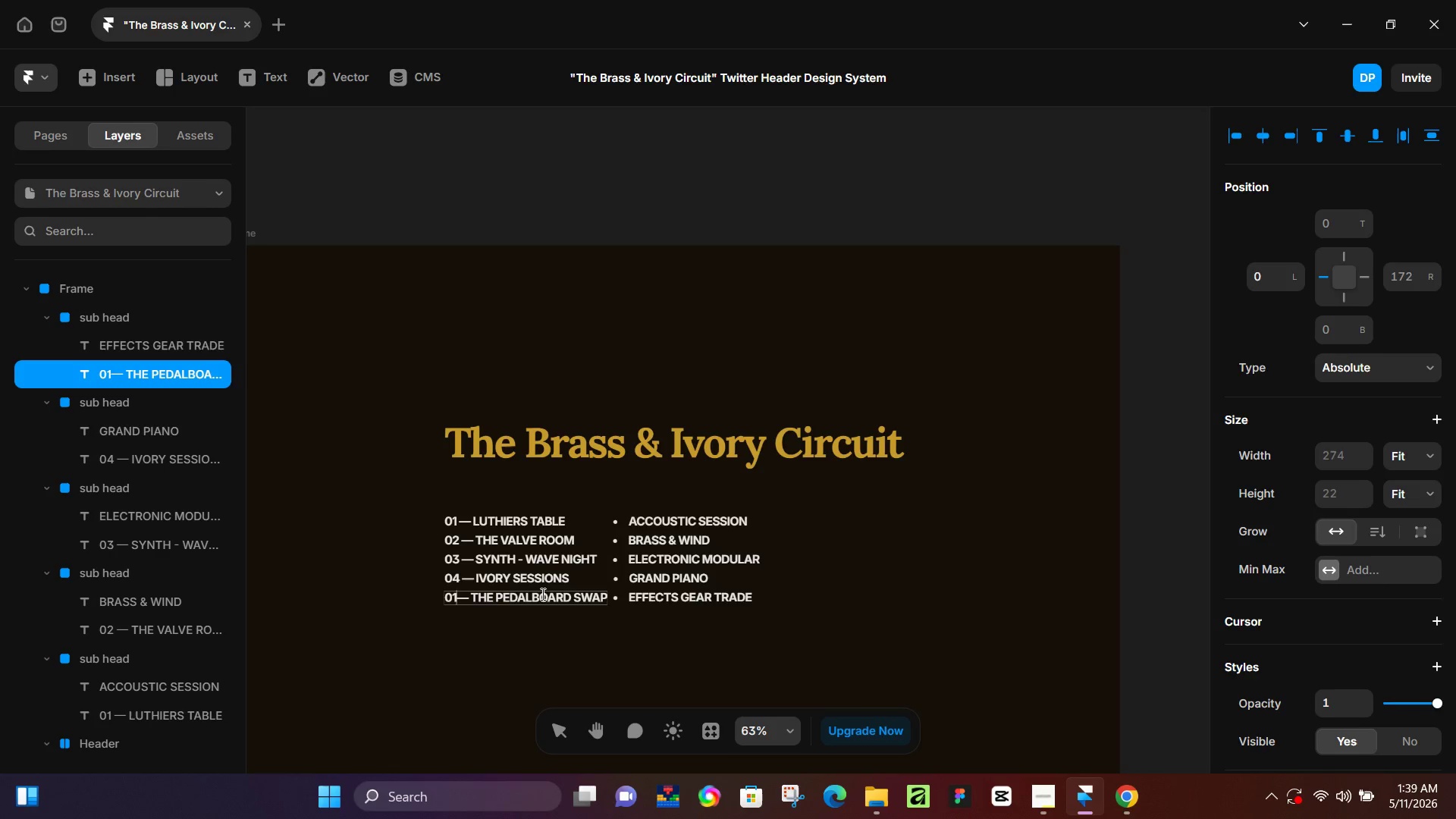 
key(5)
 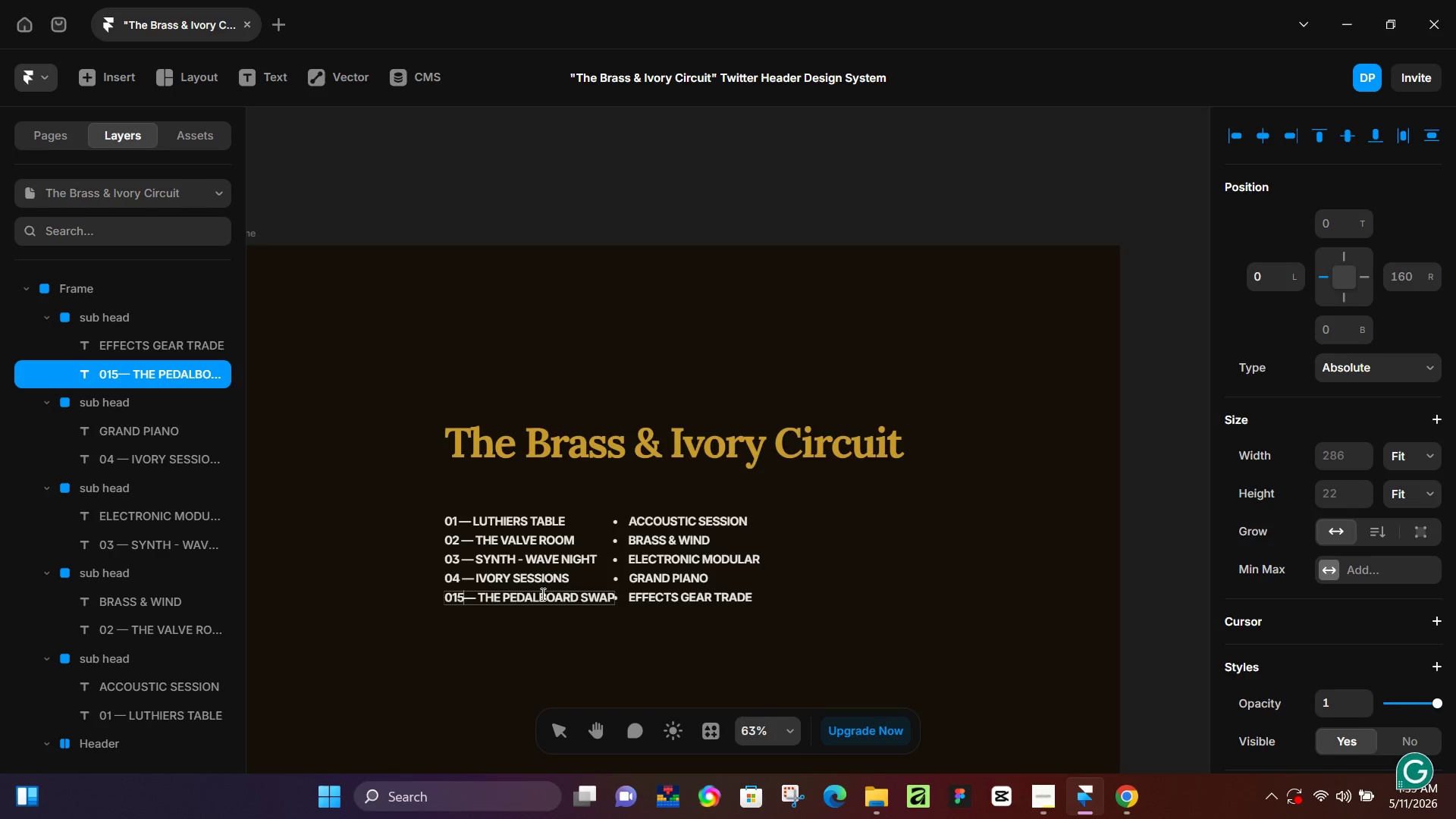 
key(Space)
 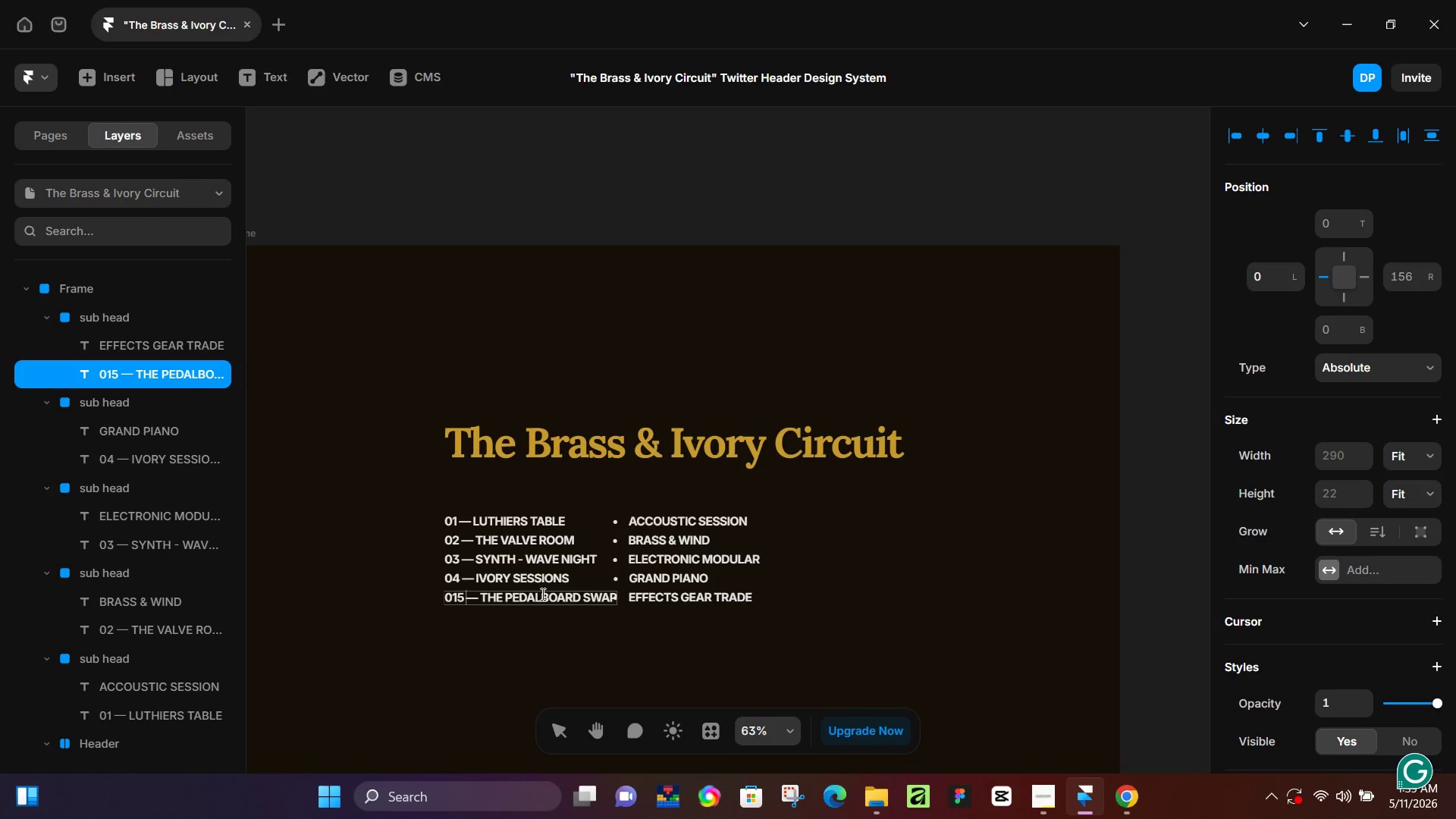 
key(Backspace)
 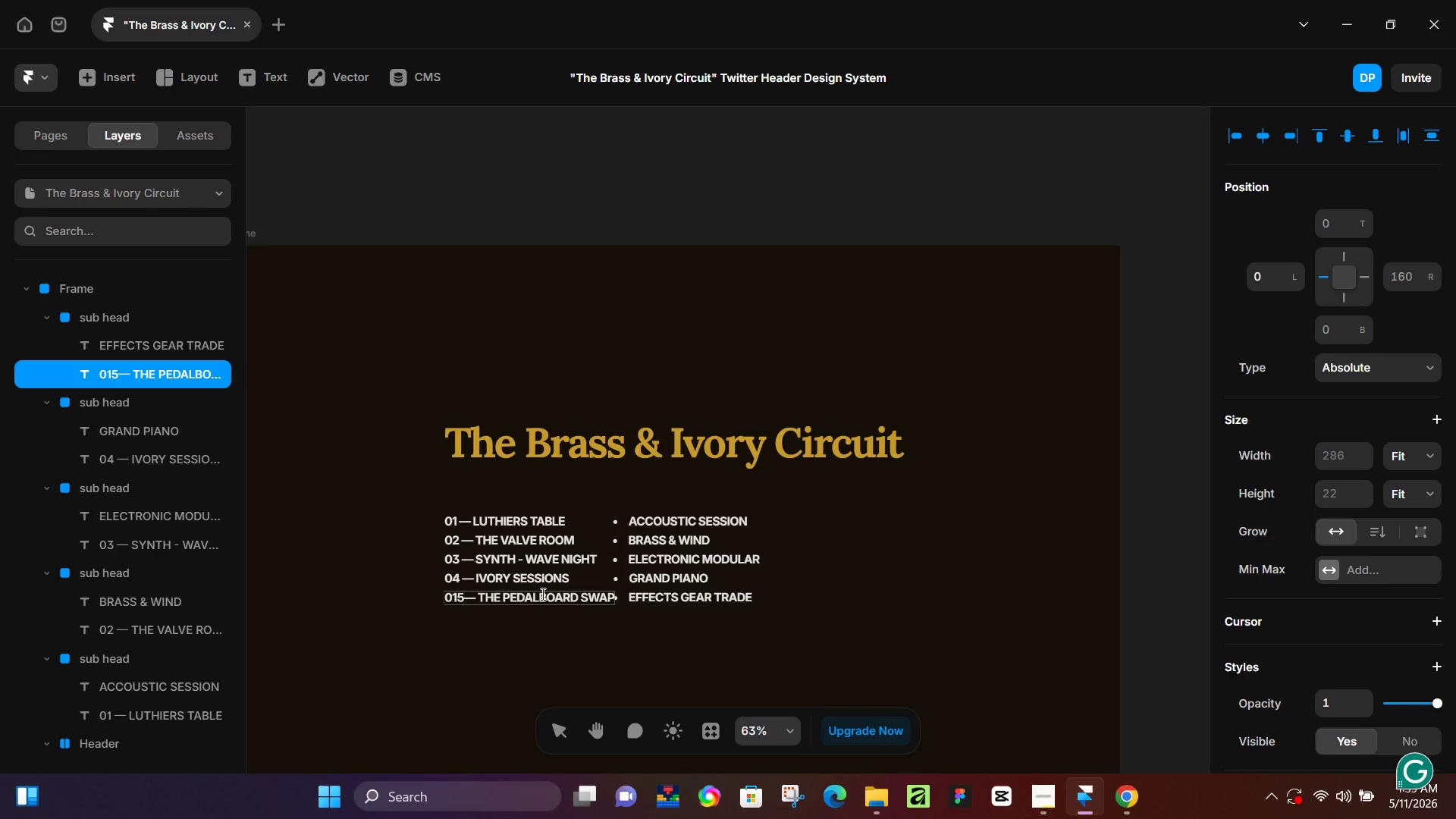 
key(Backspace)
 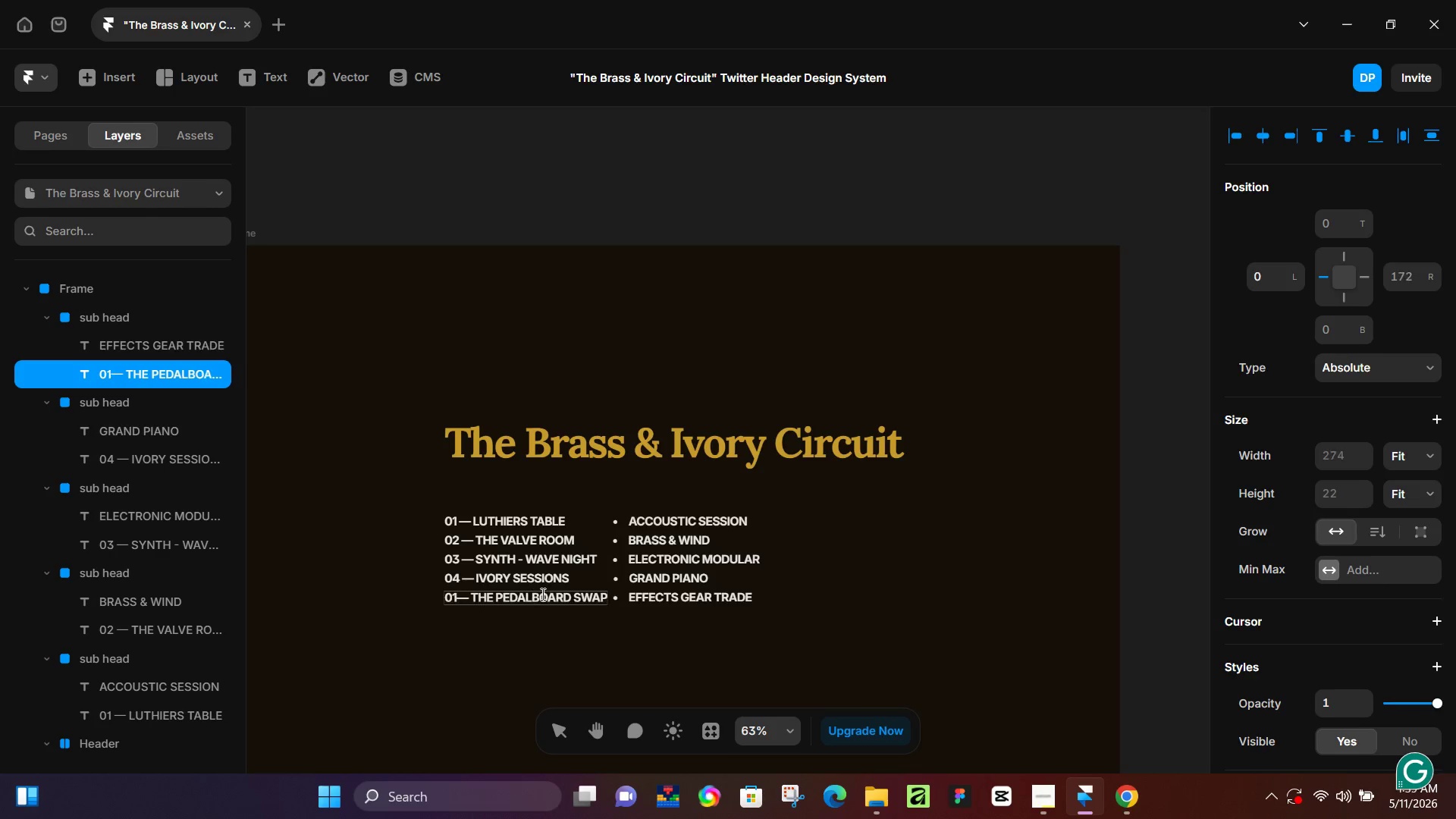 
key(Backspace)
 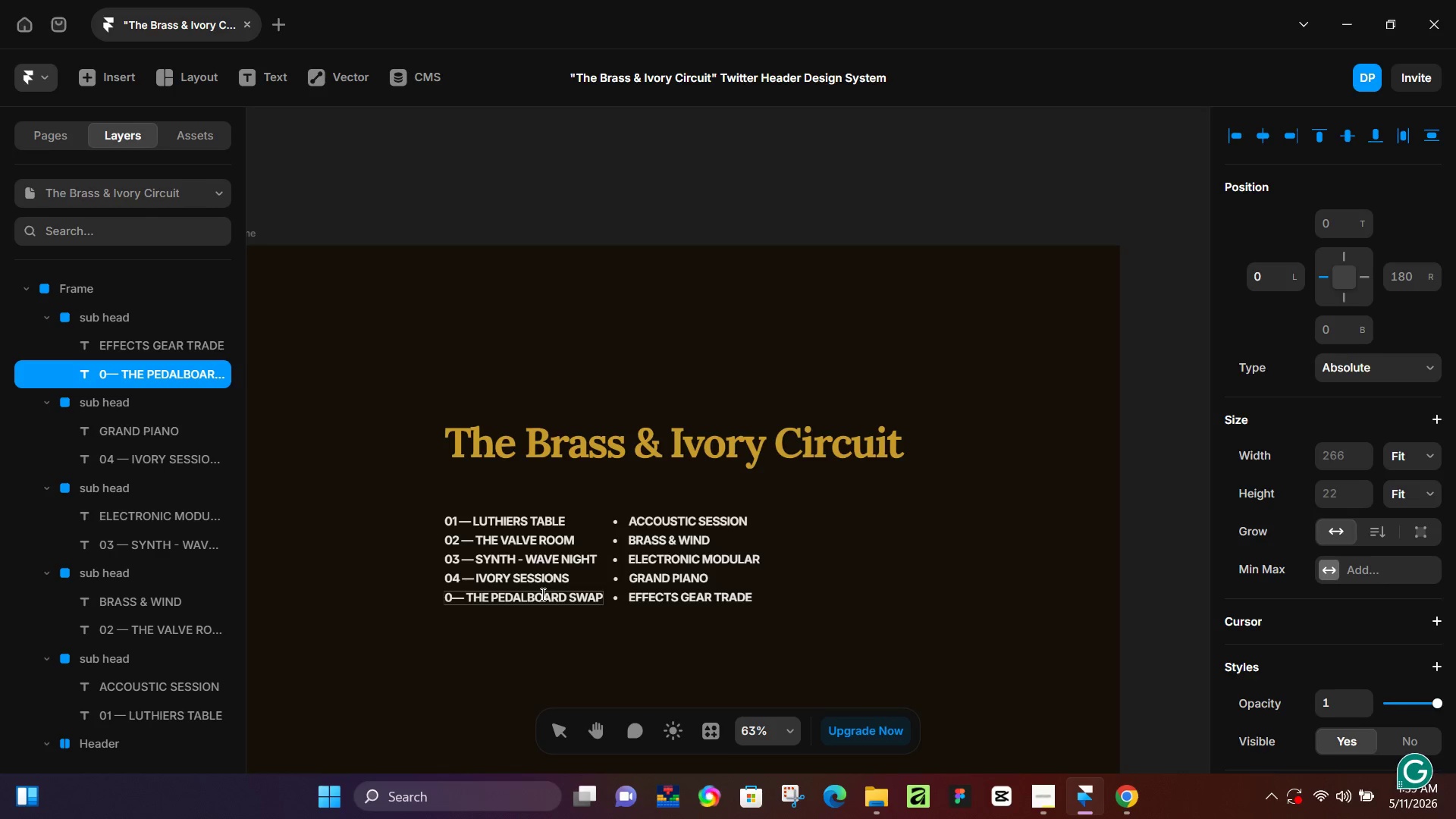 
key(5)
 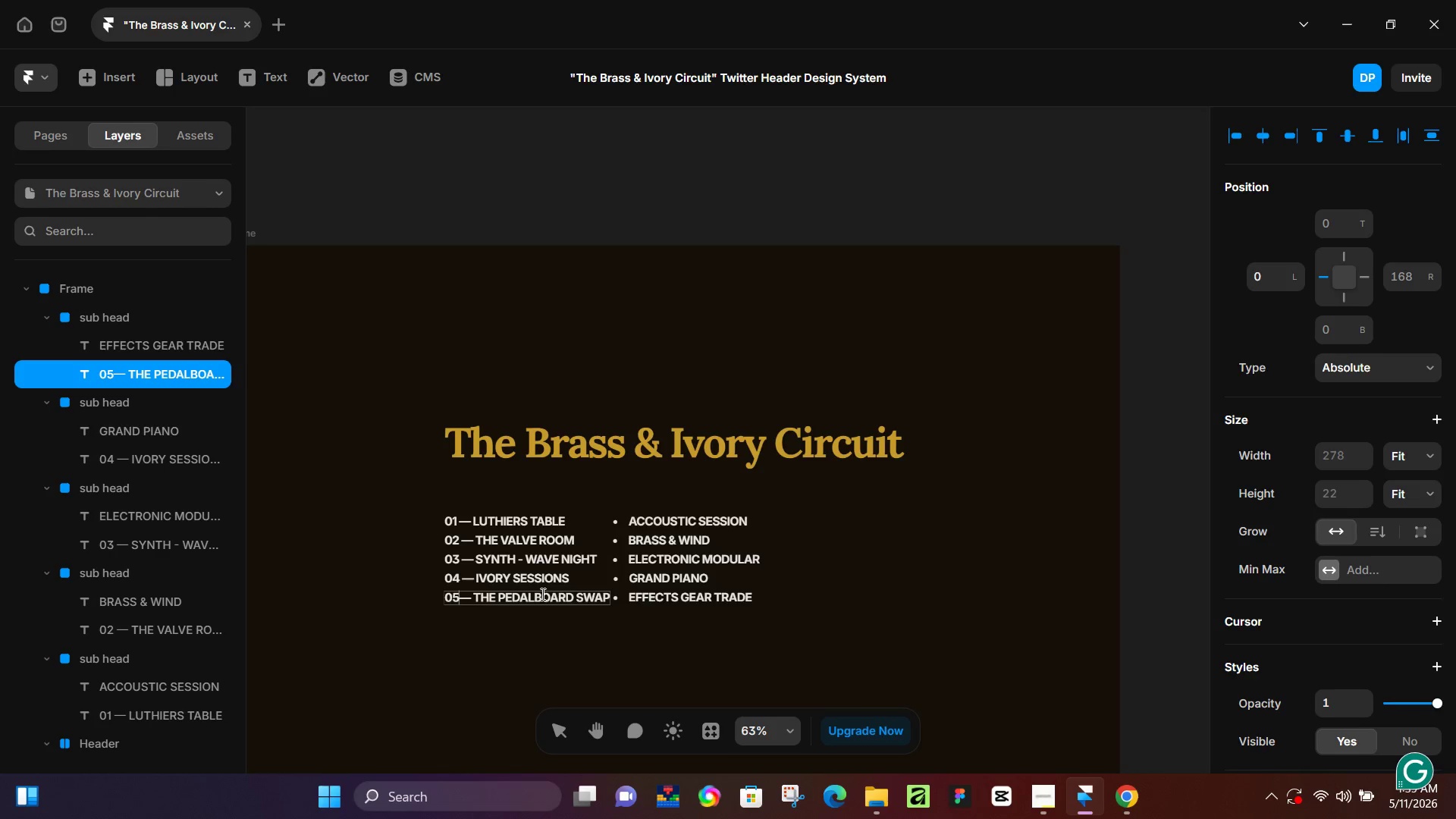 
key(Space)
 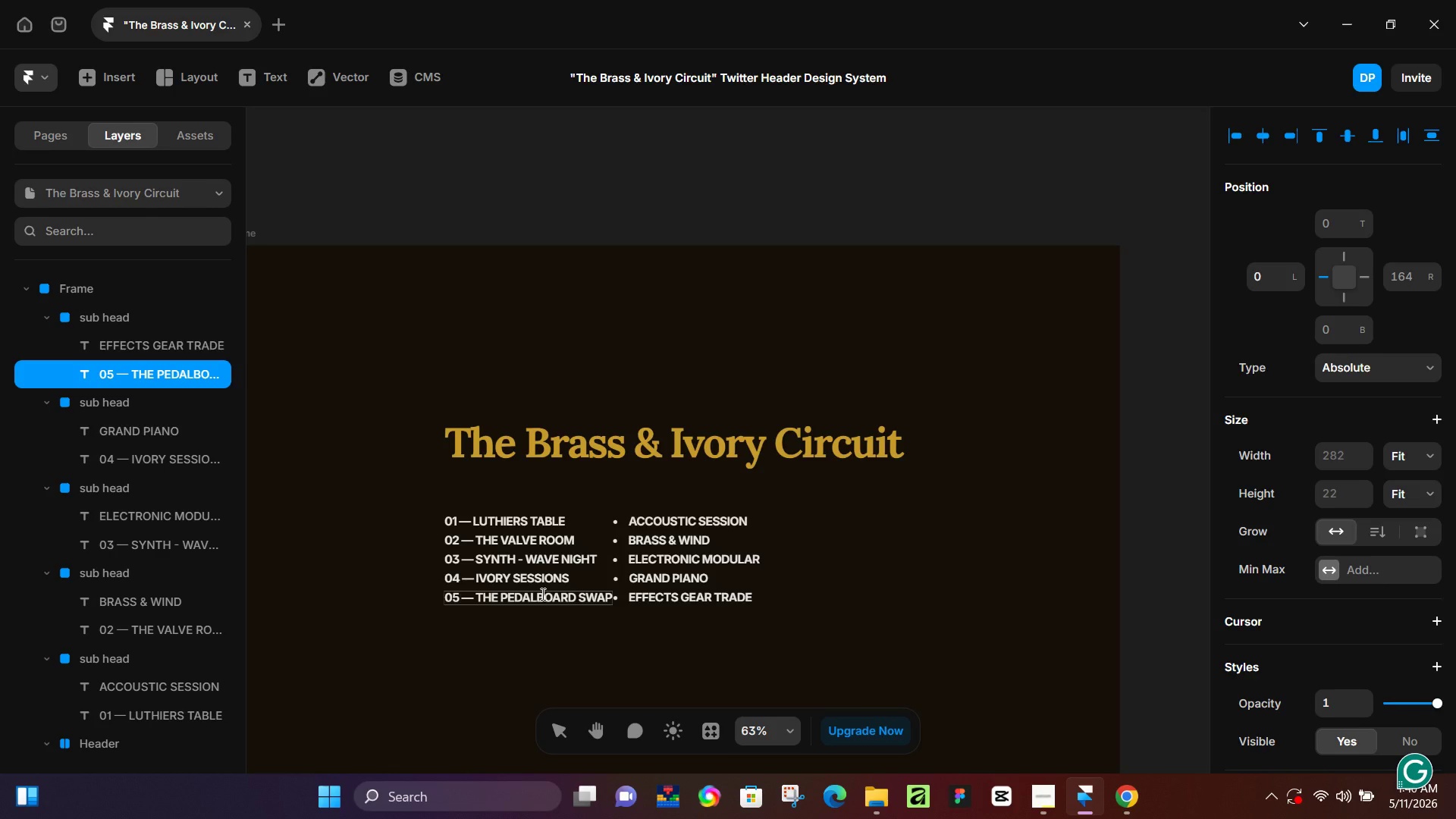 
wait(58.81)
 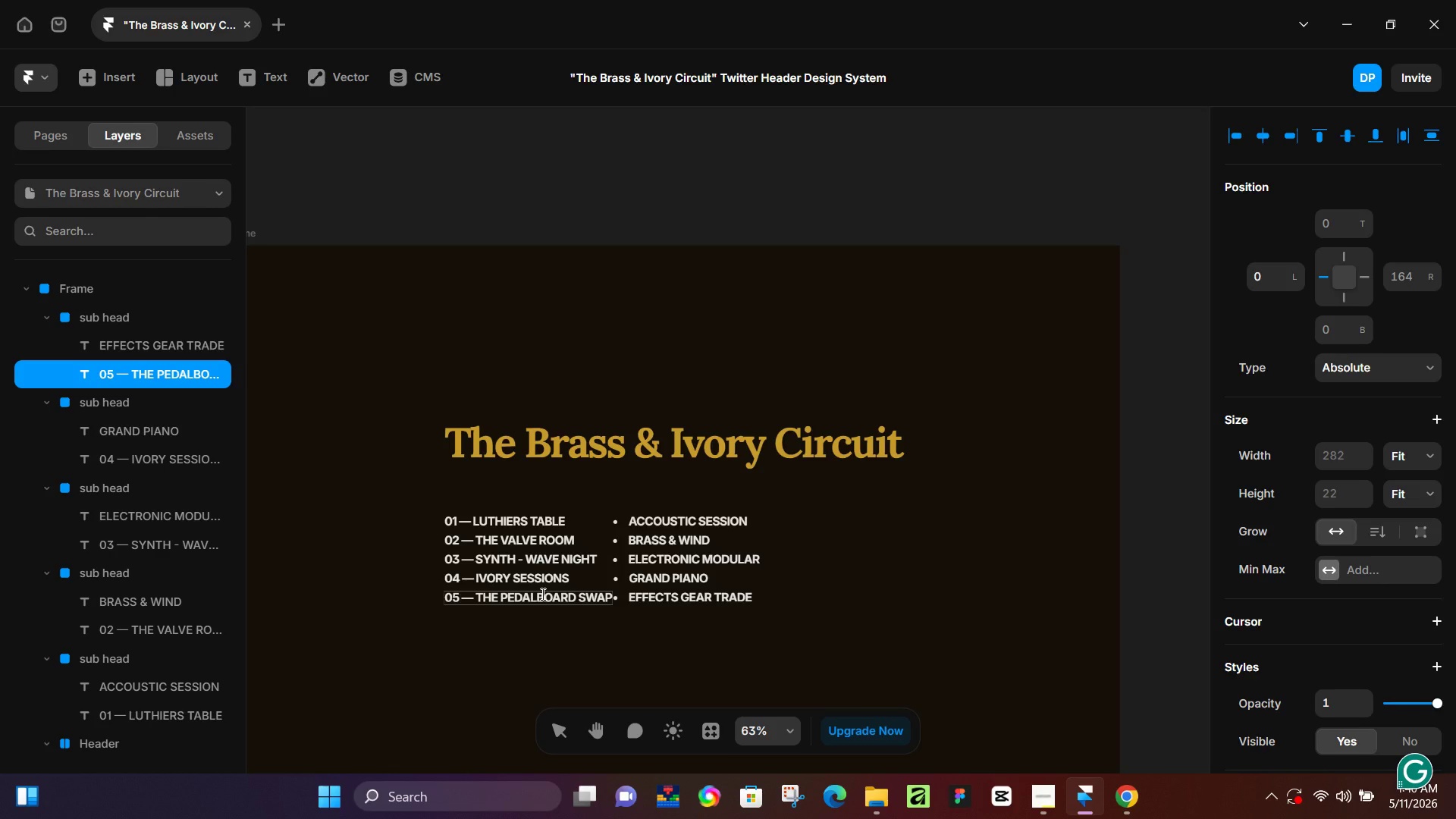 
left_click([49, 312])
 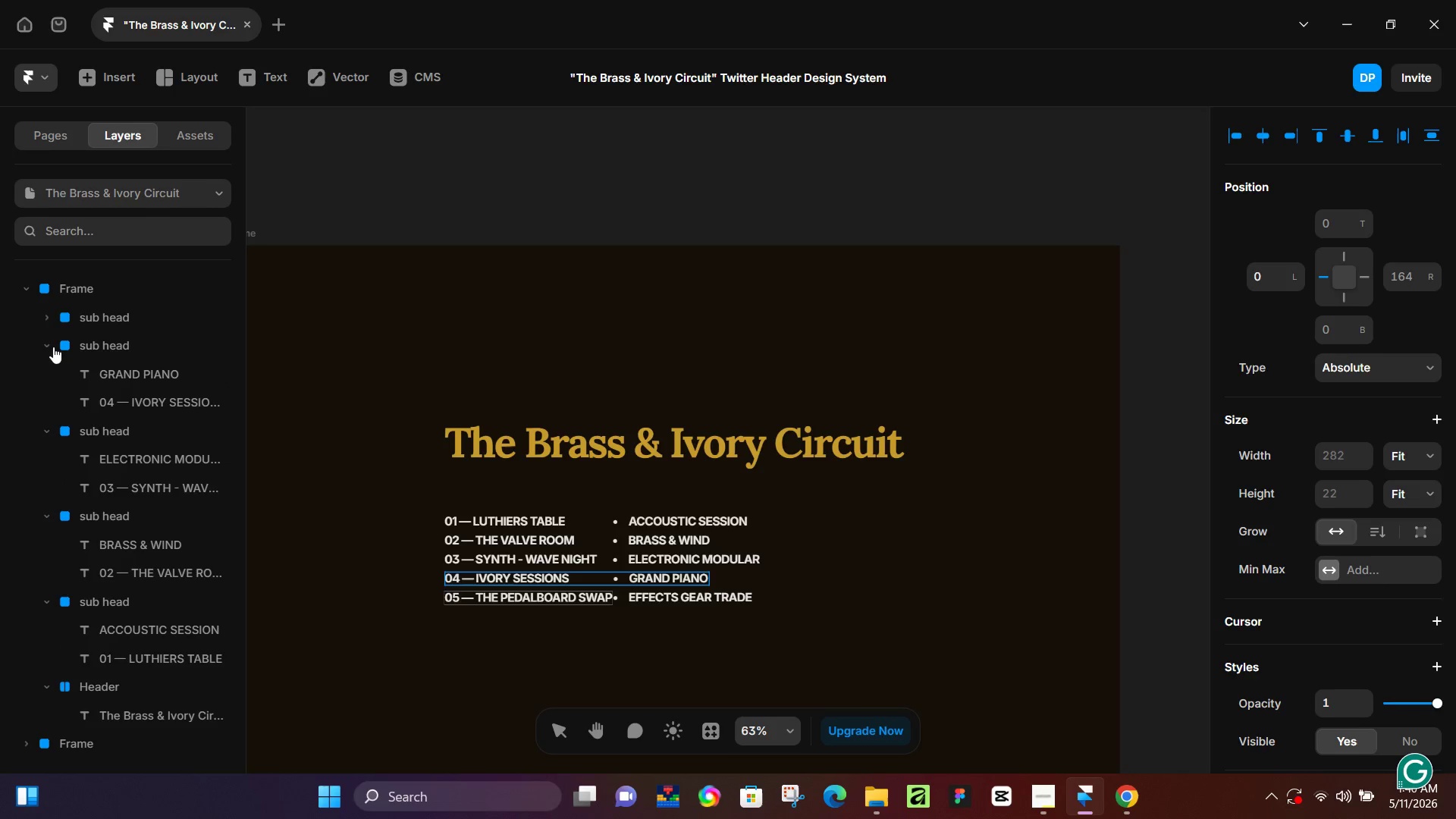 
left_click([49, 344])
 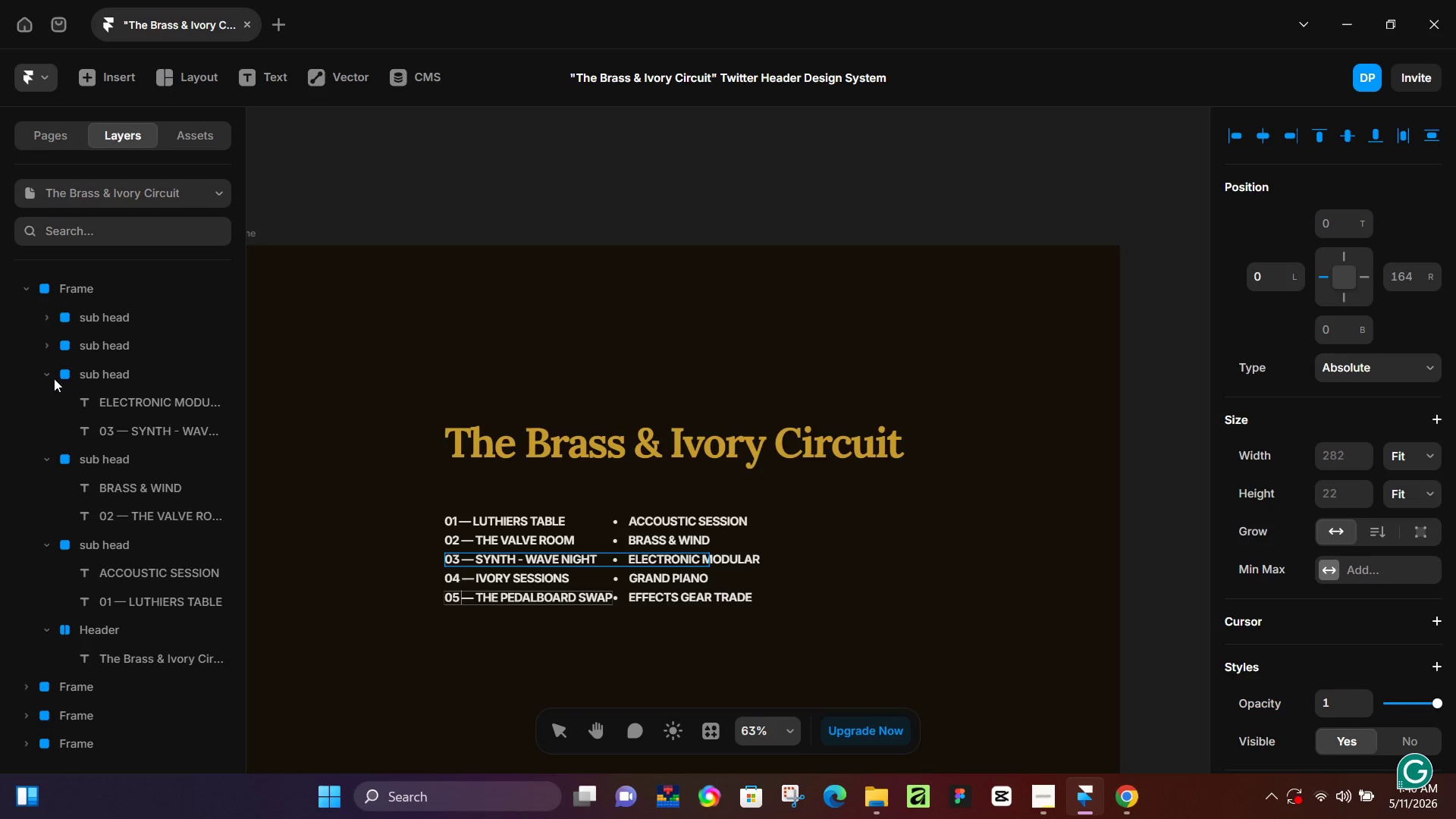 
left_click([52, 378])
 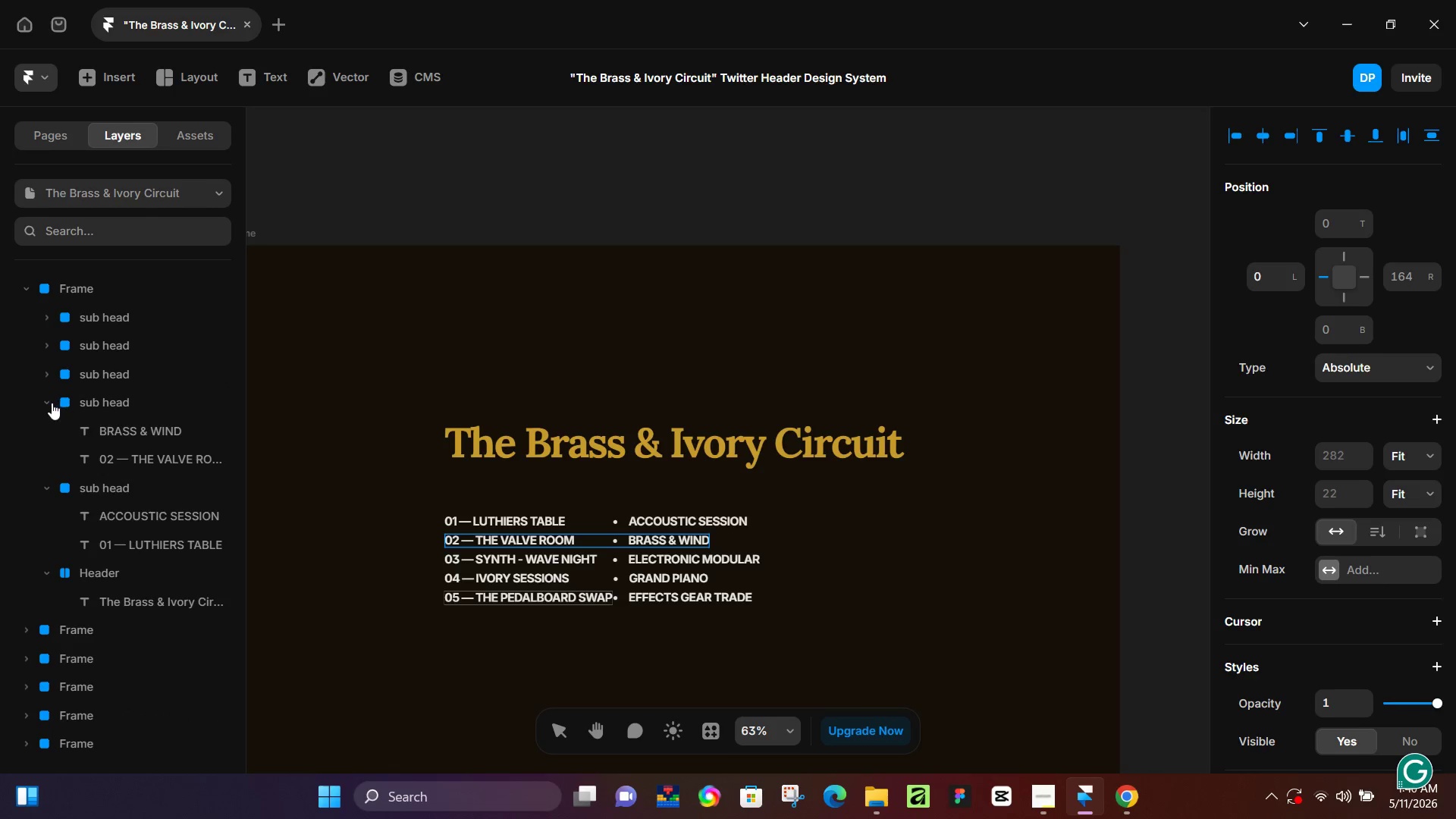 
left_click([51, 403])
 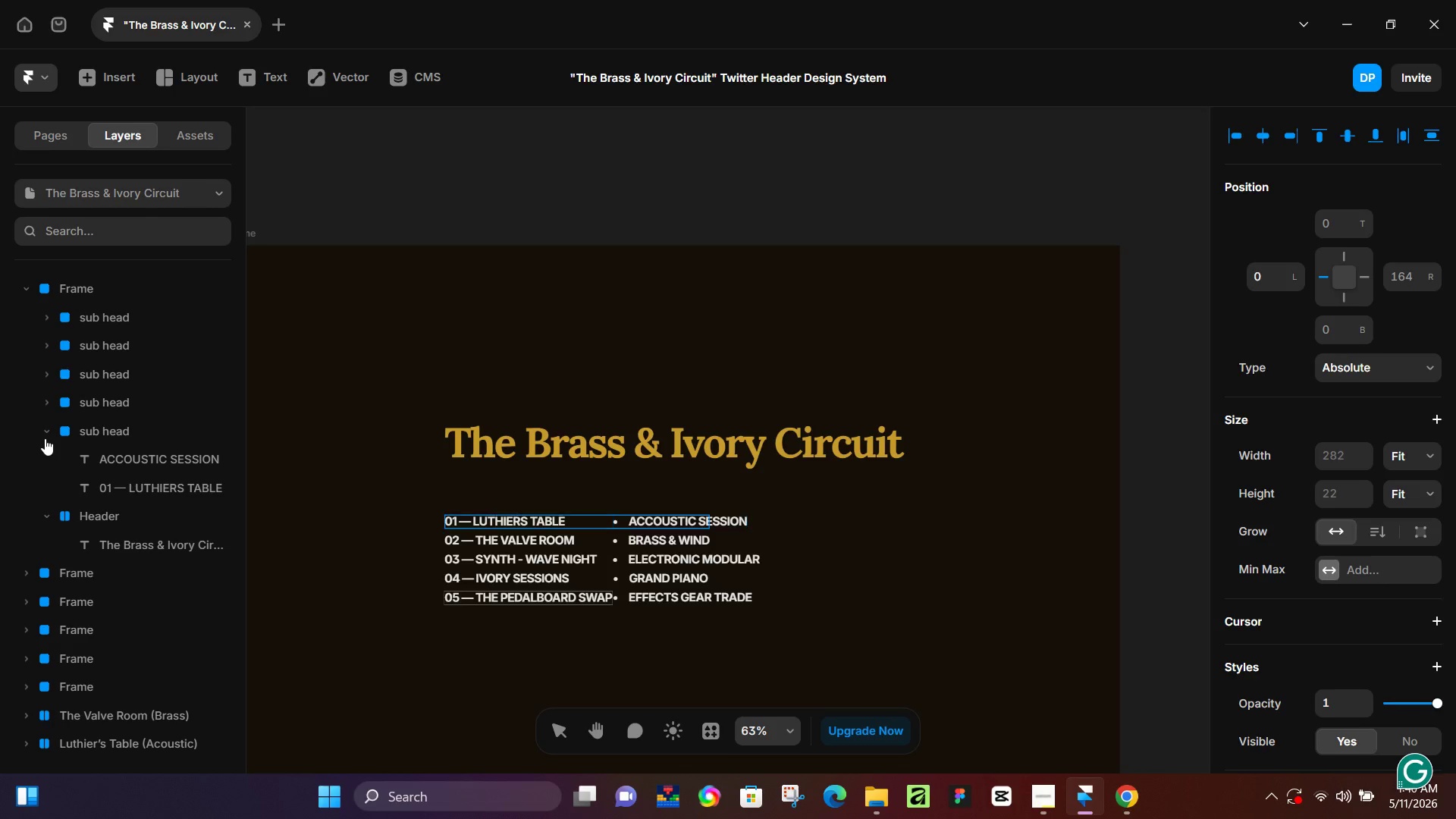 
left_click([45, 436])
 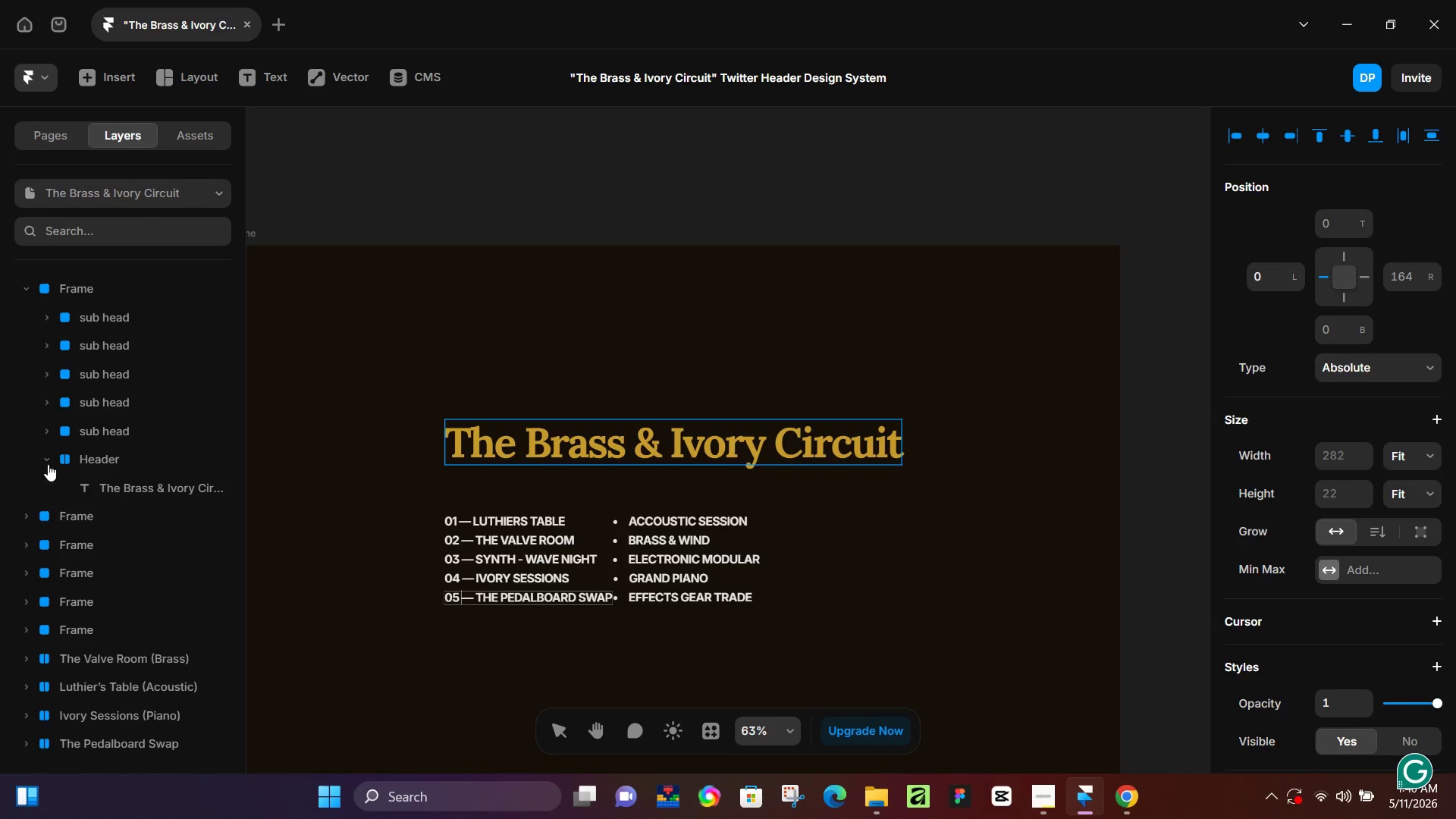 
left_click([46, 456])
 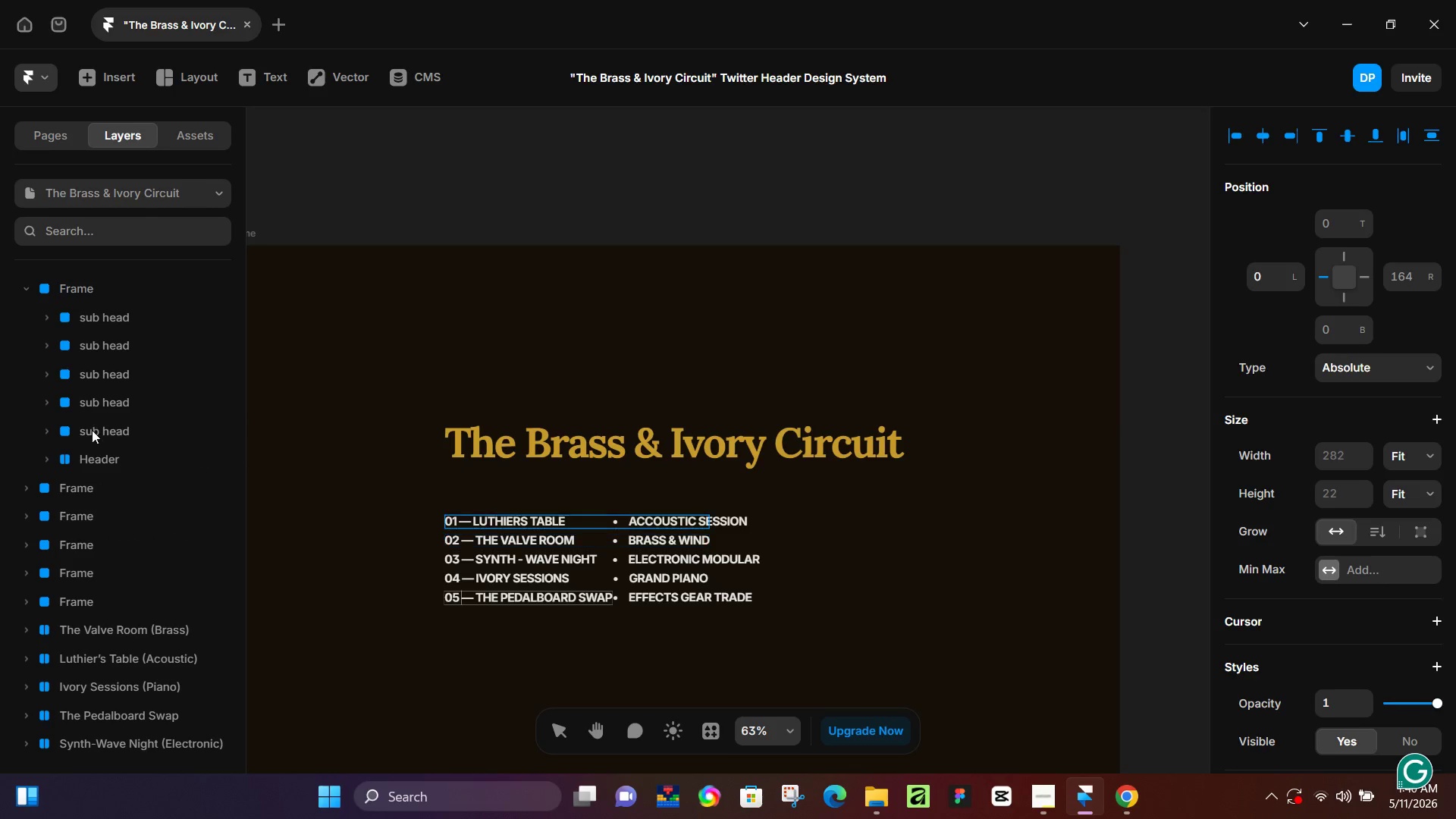 
hold_key(key=ShiftLeft, duration=1.12)
 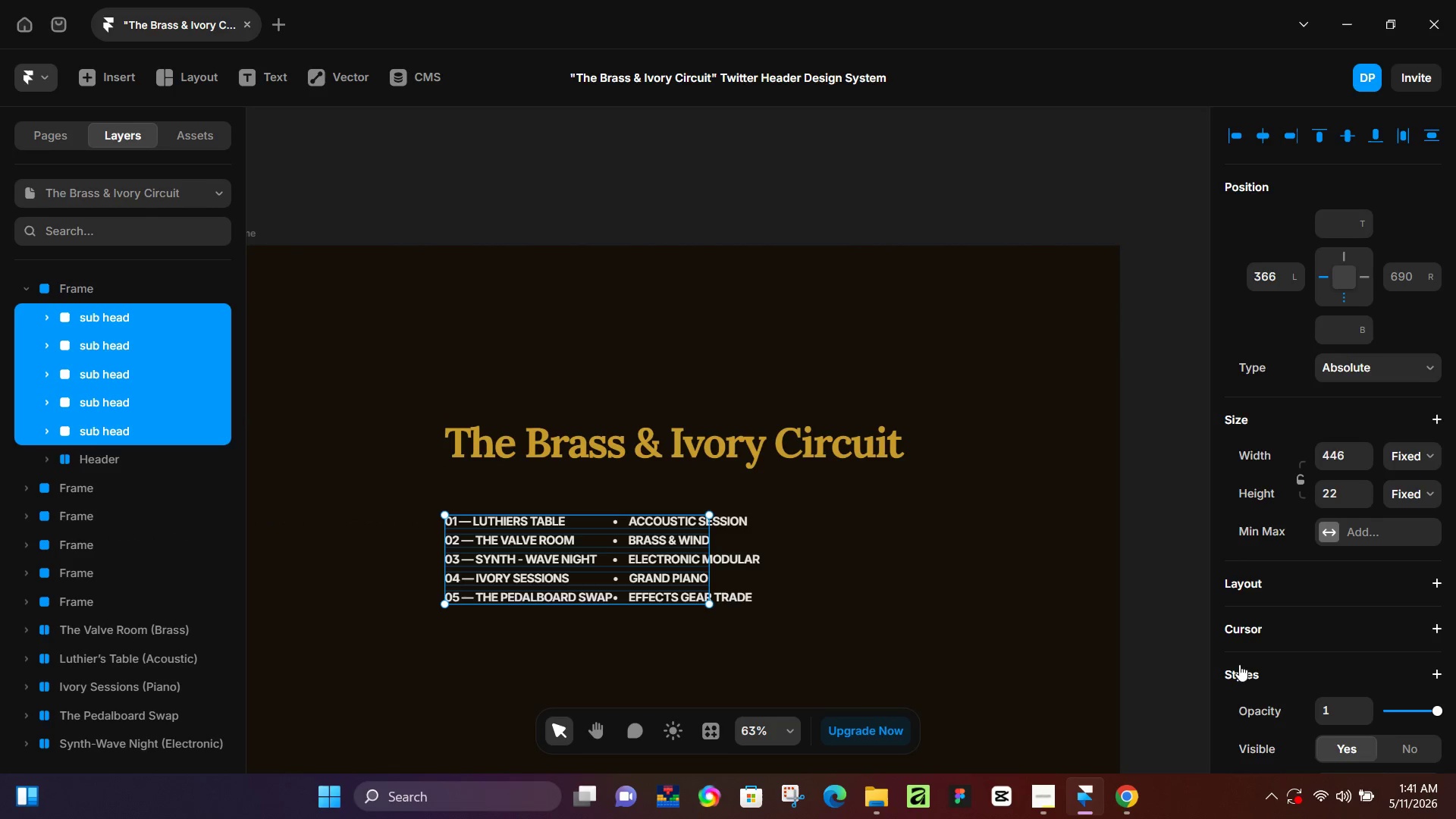 
scroll: coordinate [1298, 642], scroll_direction: down, amount: 4.0
 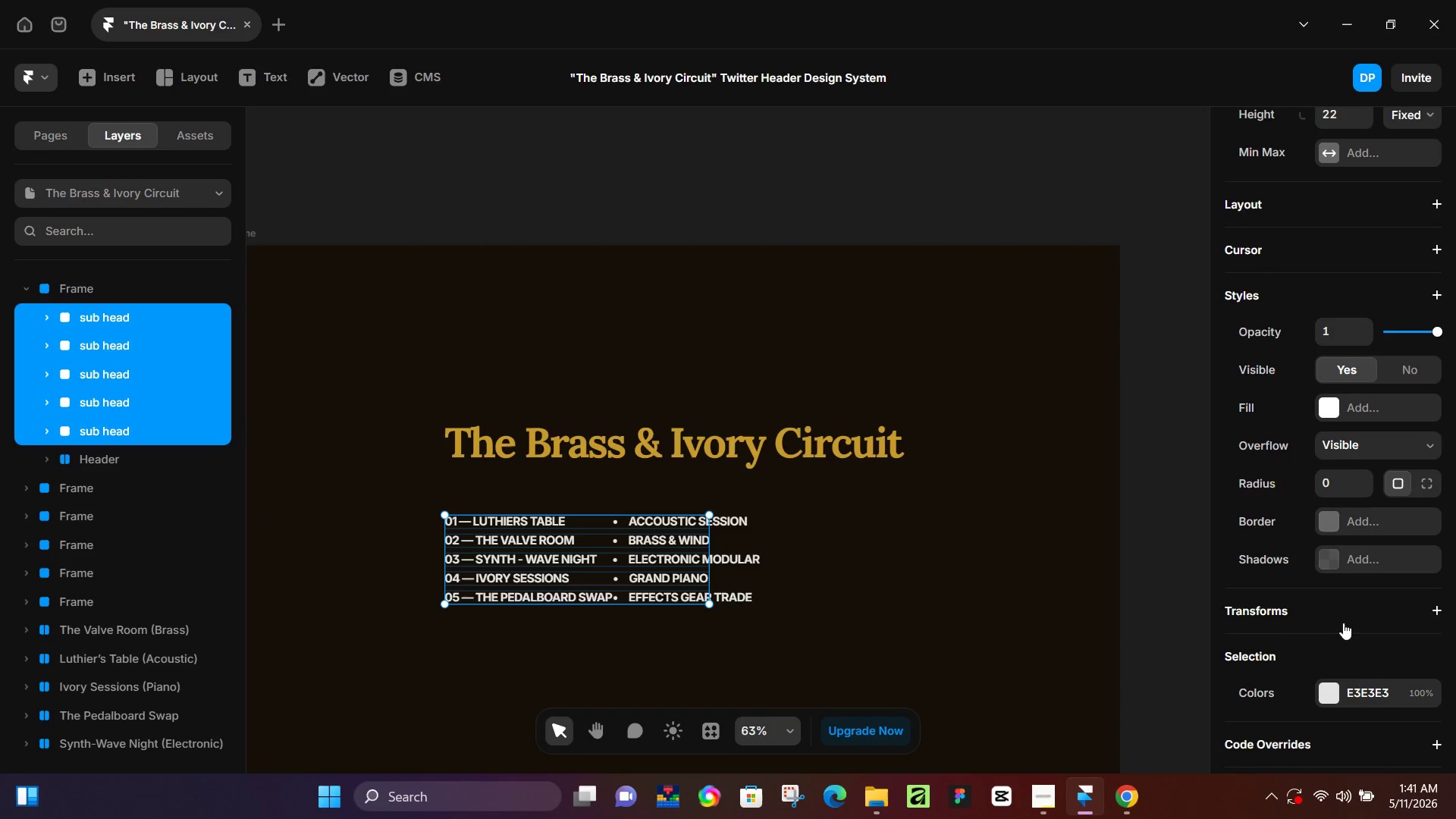 
left_click([1323, 692])
 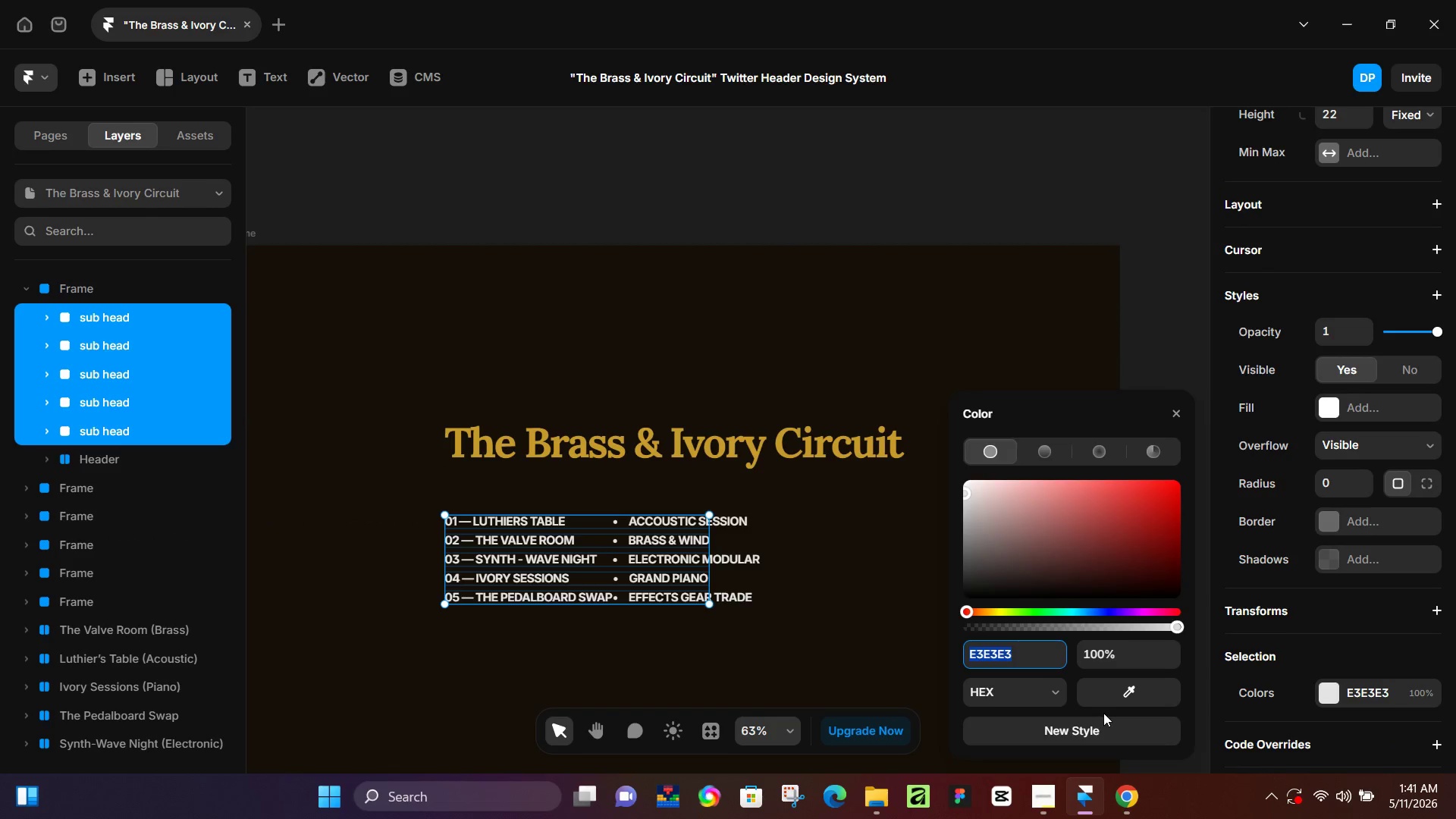 
left_click_drag(start_coordinate=[1128, 692], to_coordinate=[781, 433])
 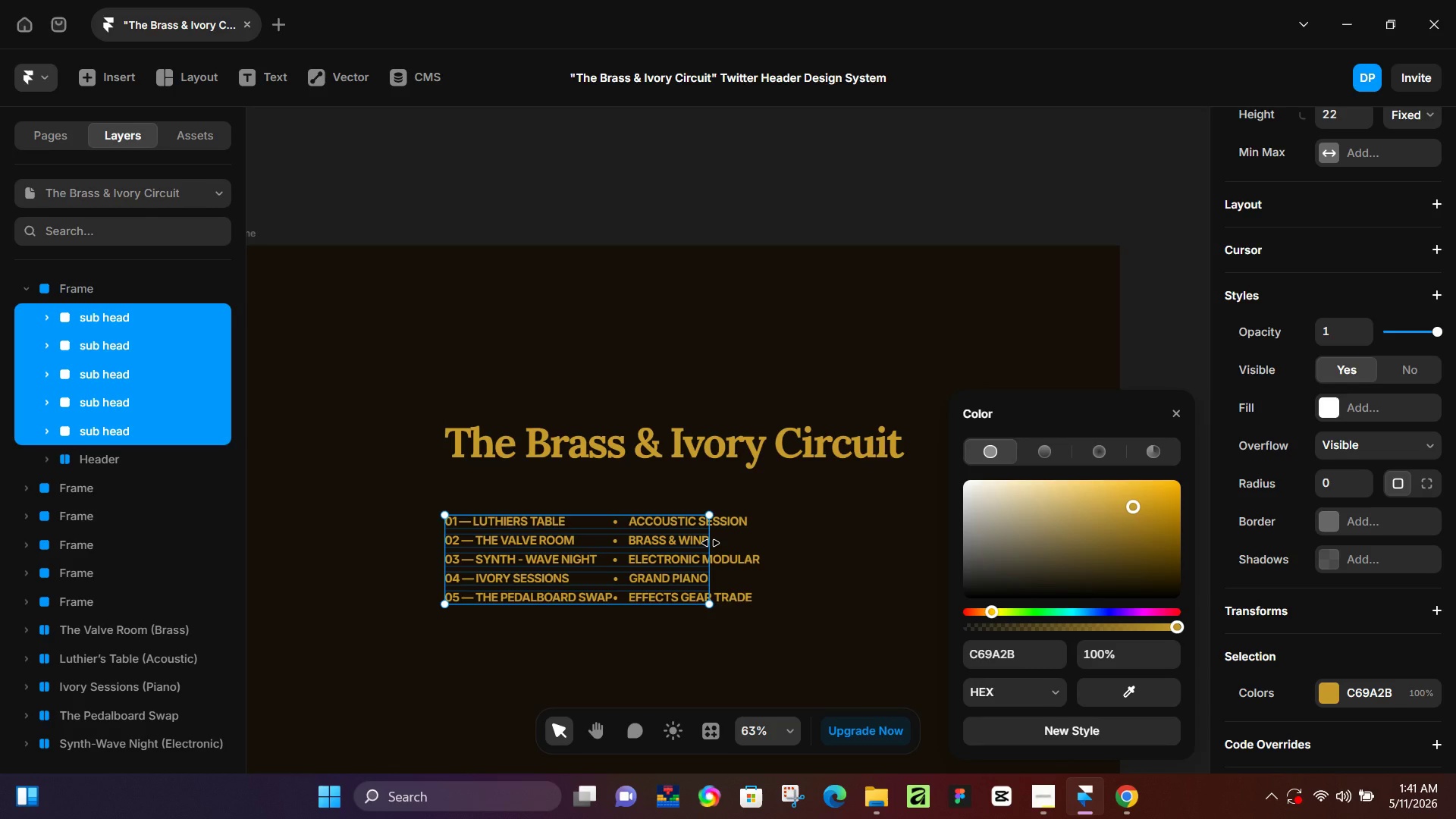 
left_click_drag(start_coordinate=[711, 543], to_coordinate=[739, 543])
 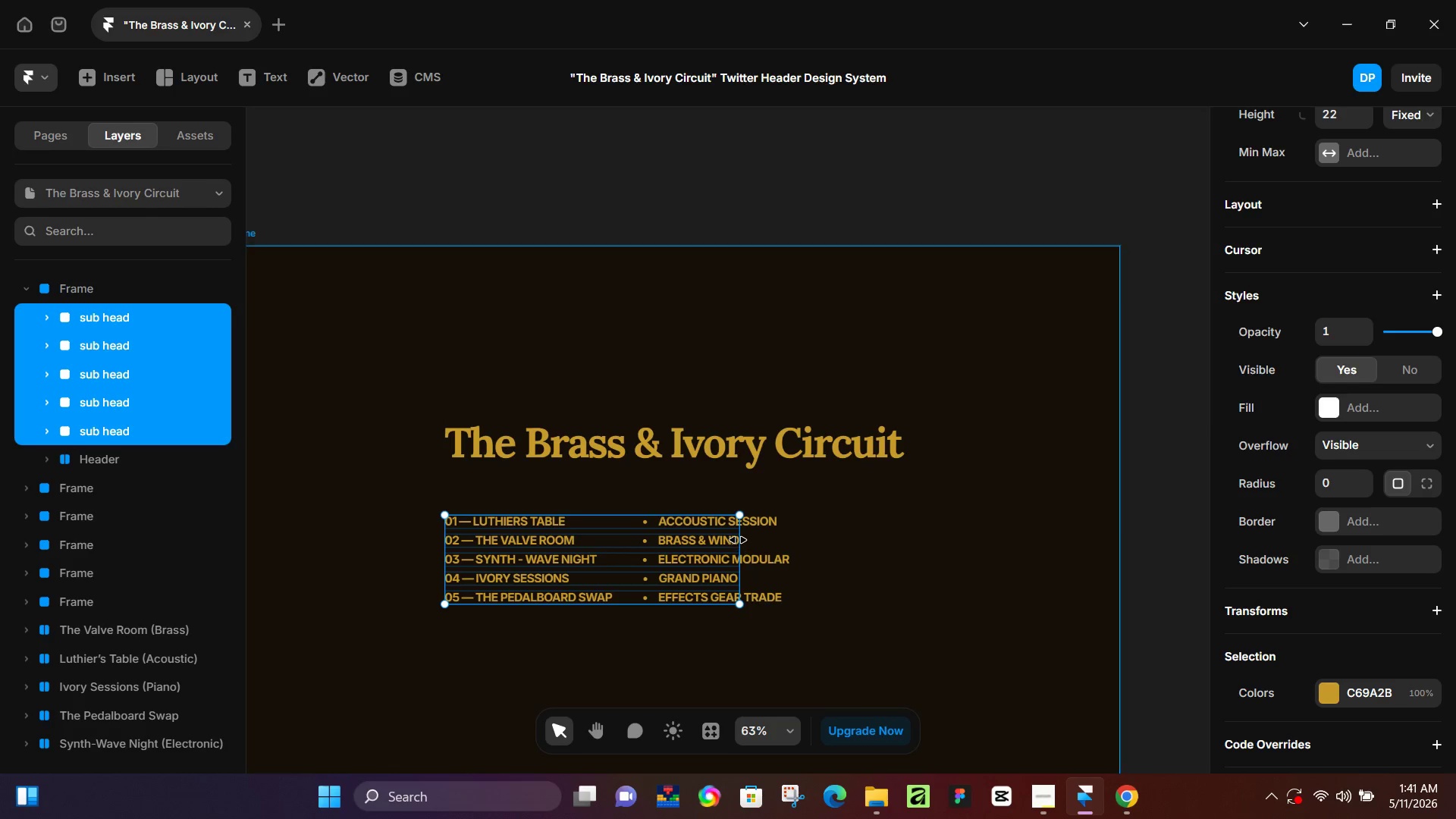 
key(Control+Z)
 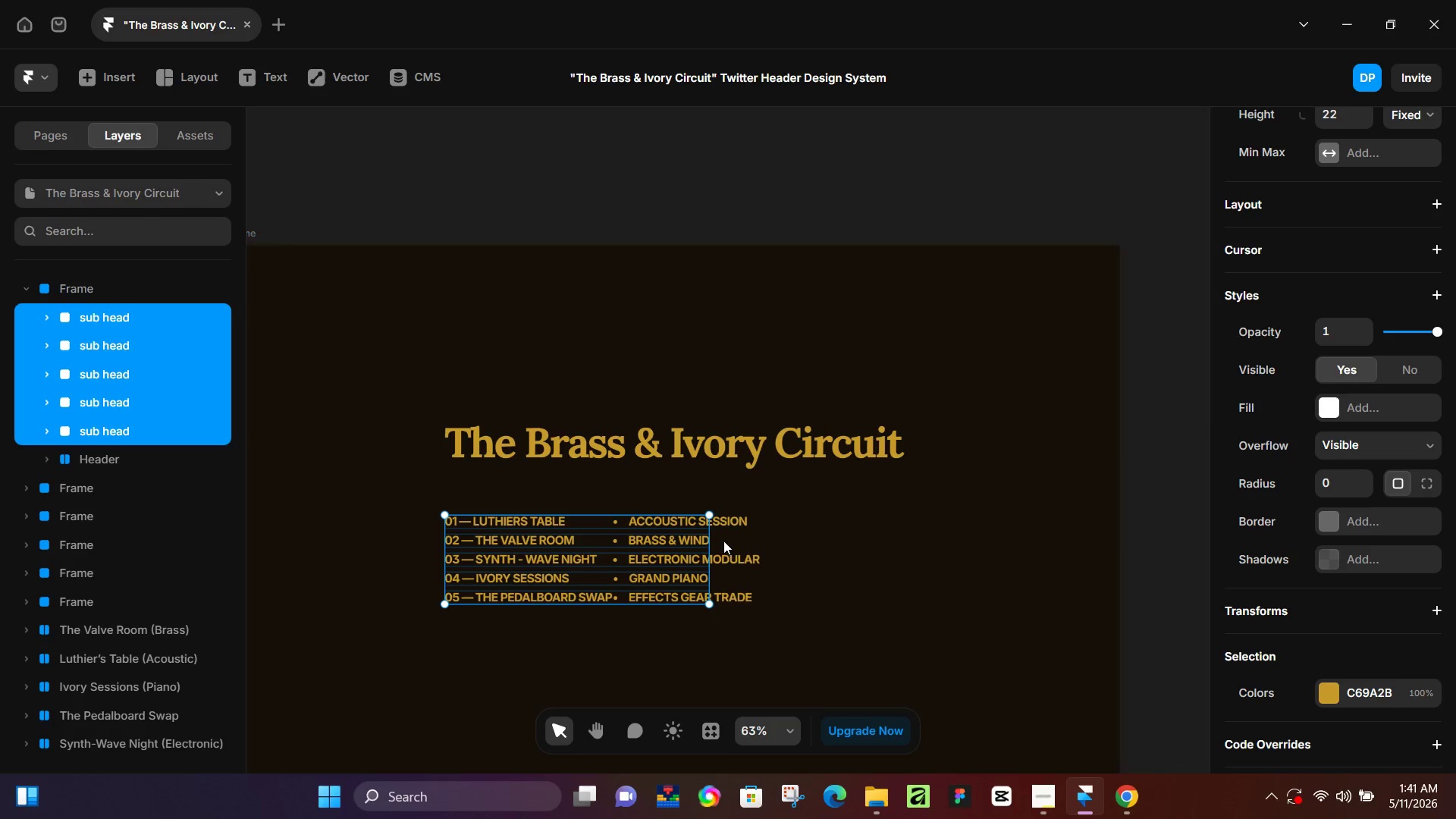 
key(Control+ControlLeft)
 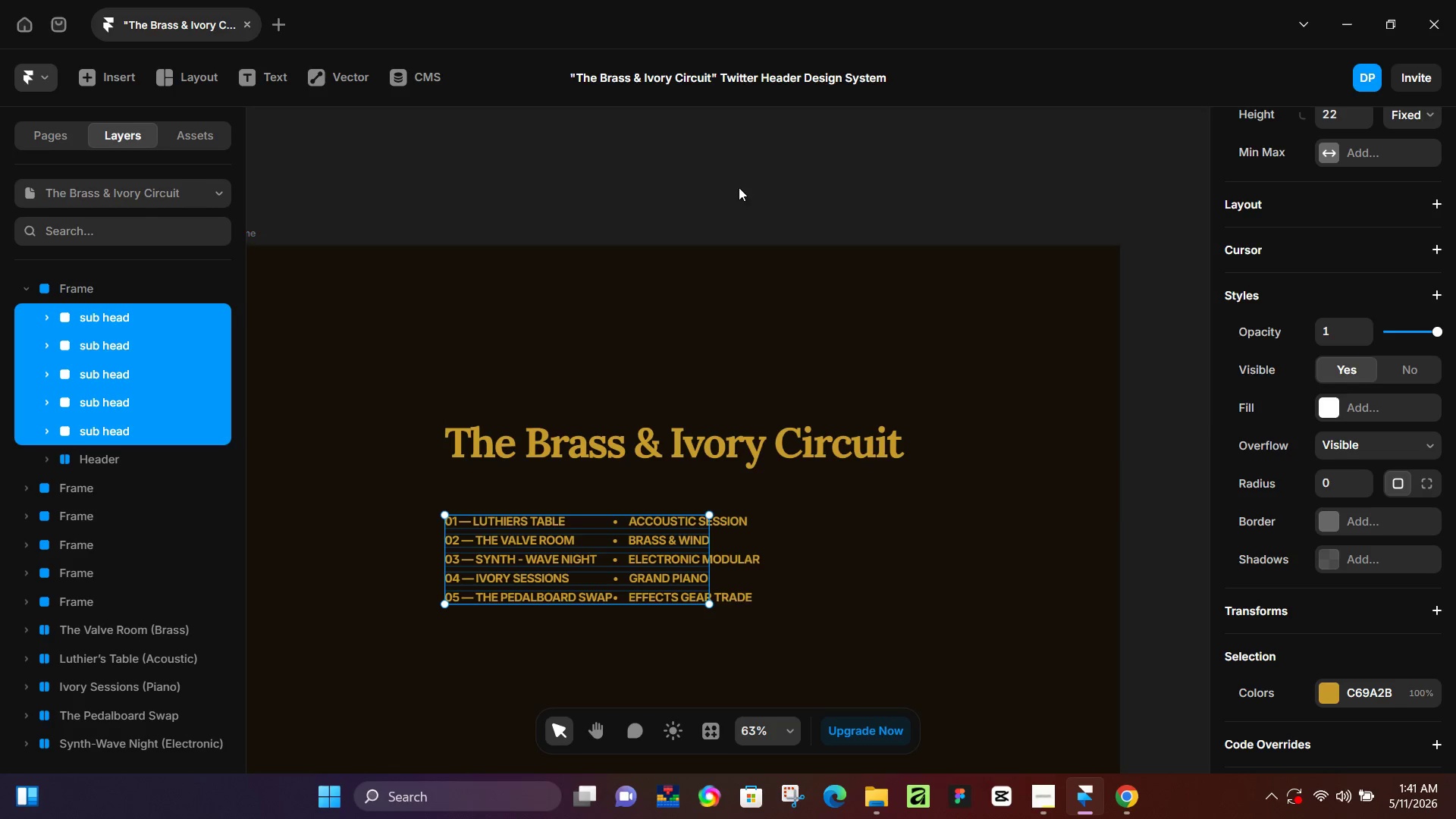 
left_click([739, 186])
 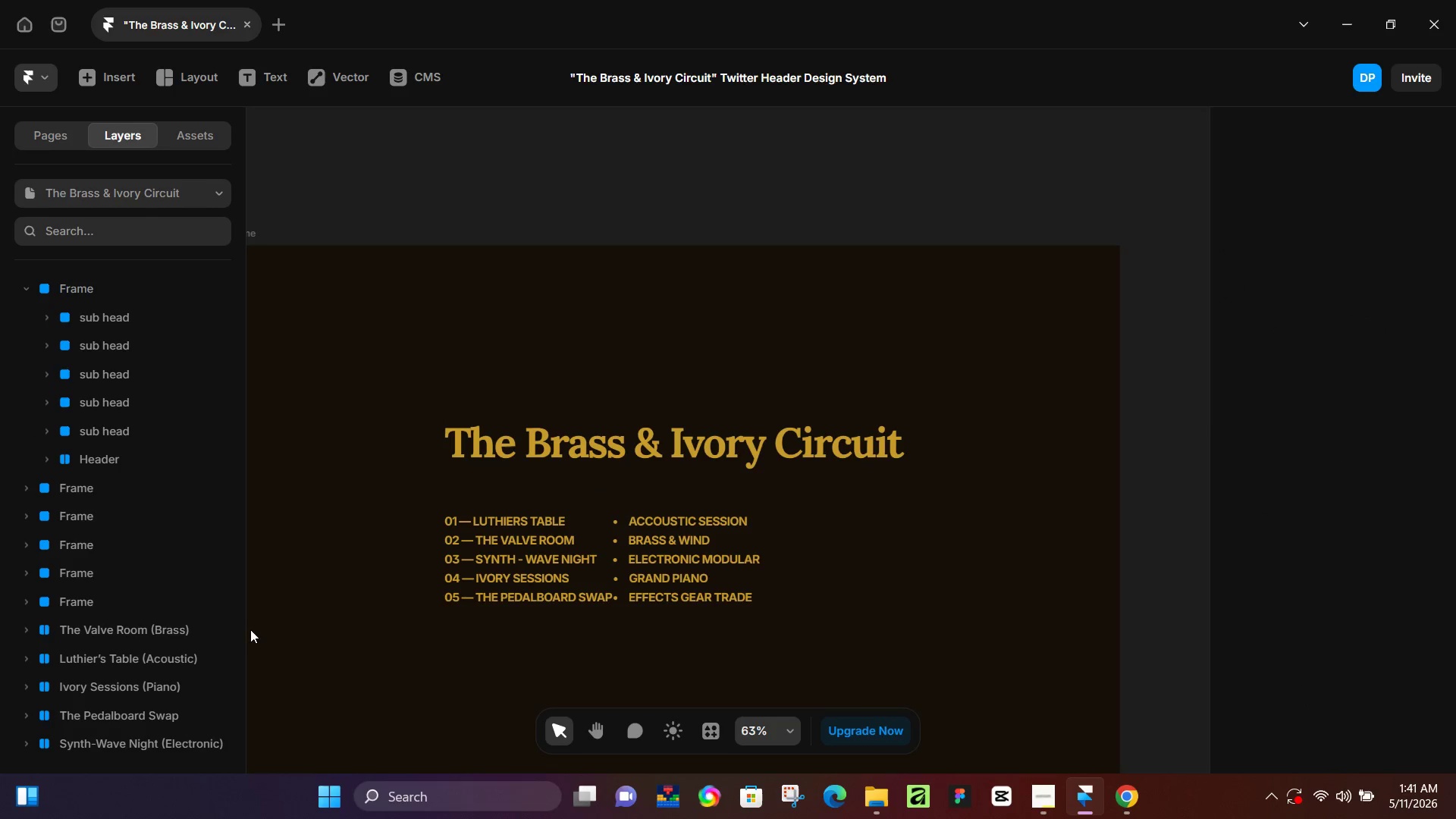 
left_click([111, 466])
 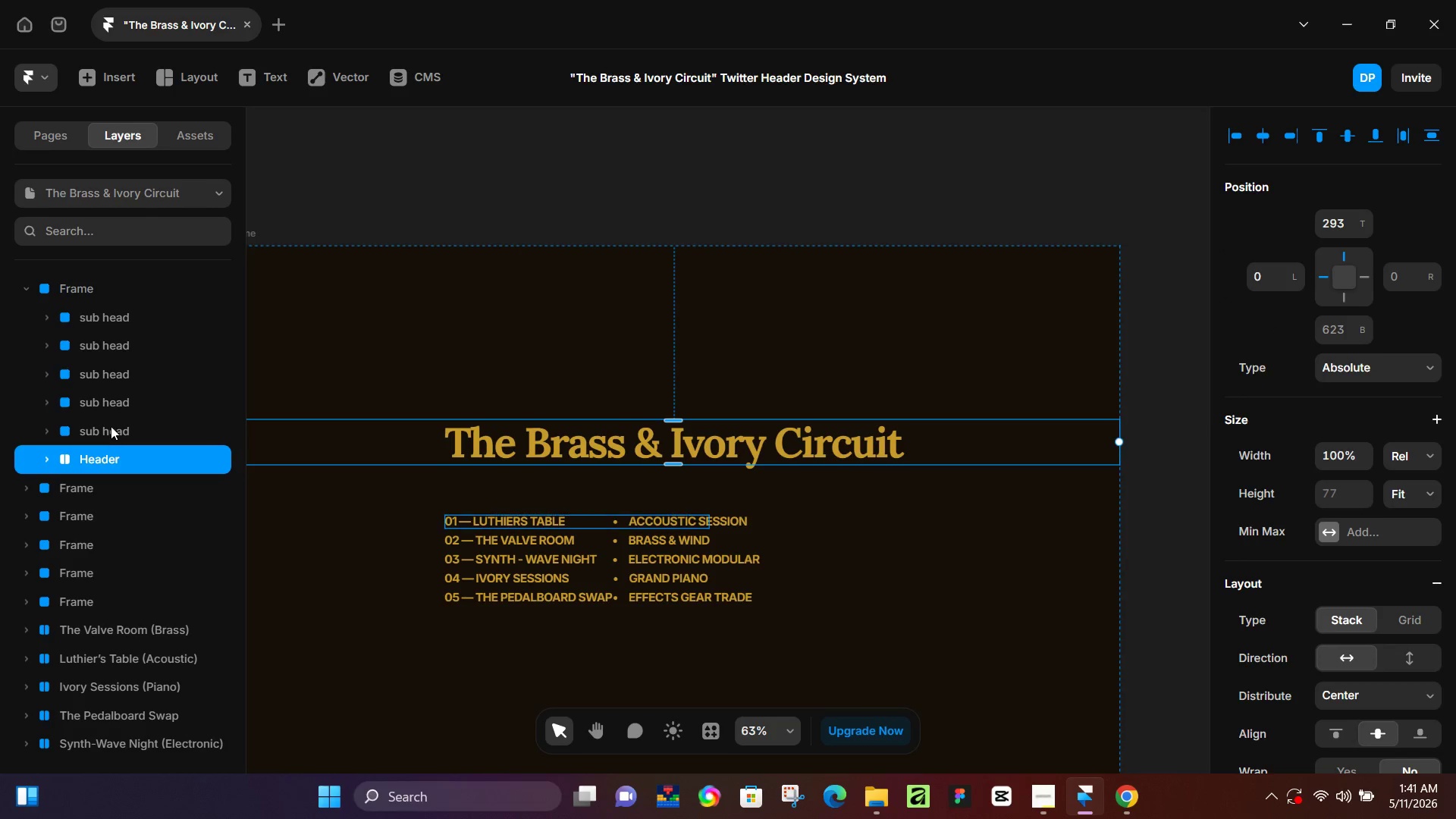 
left_click([111, 426])
 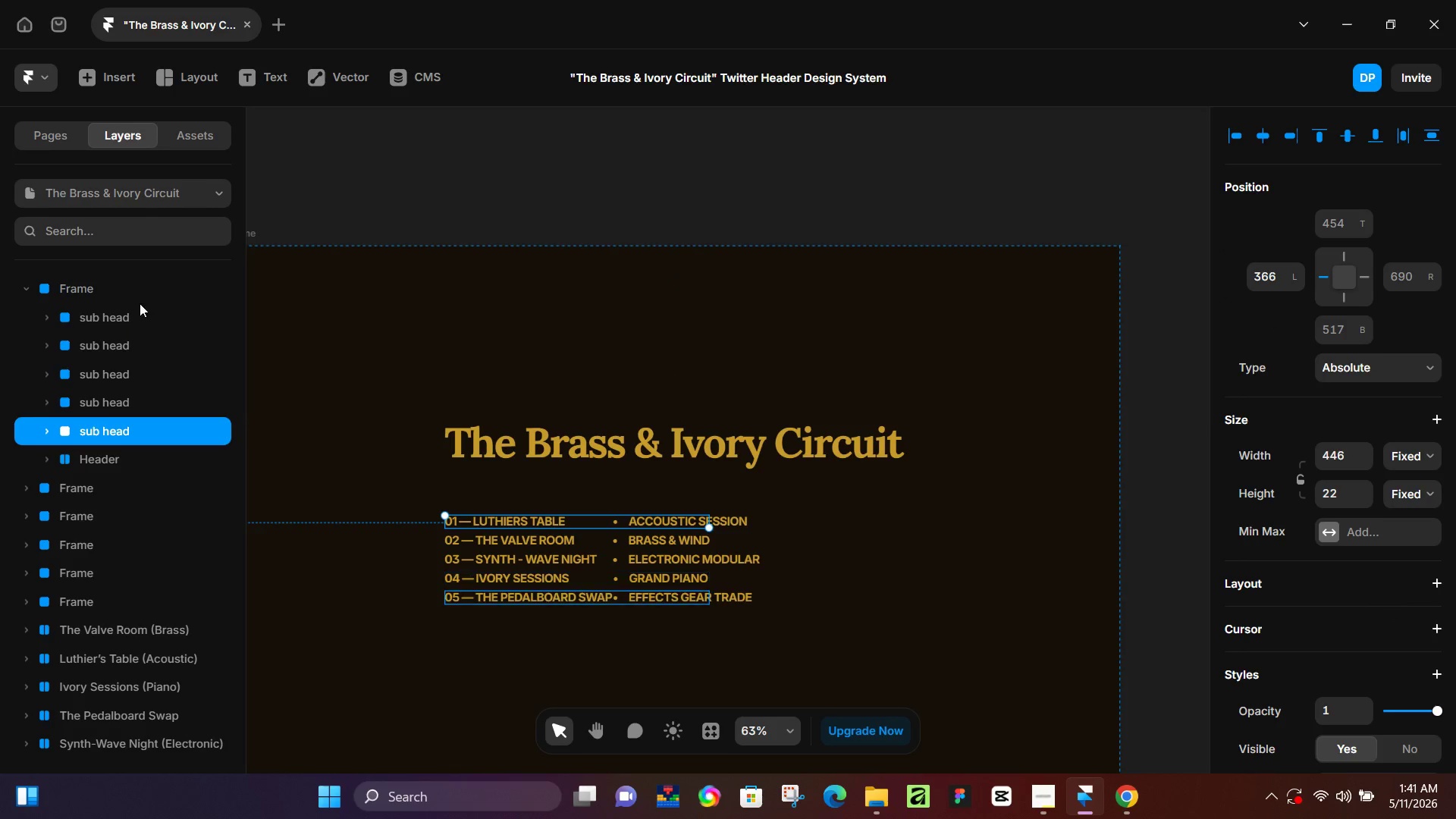 
hold_key(key=ShiftLeft, duration=0.56)
left_click([129, 318])
 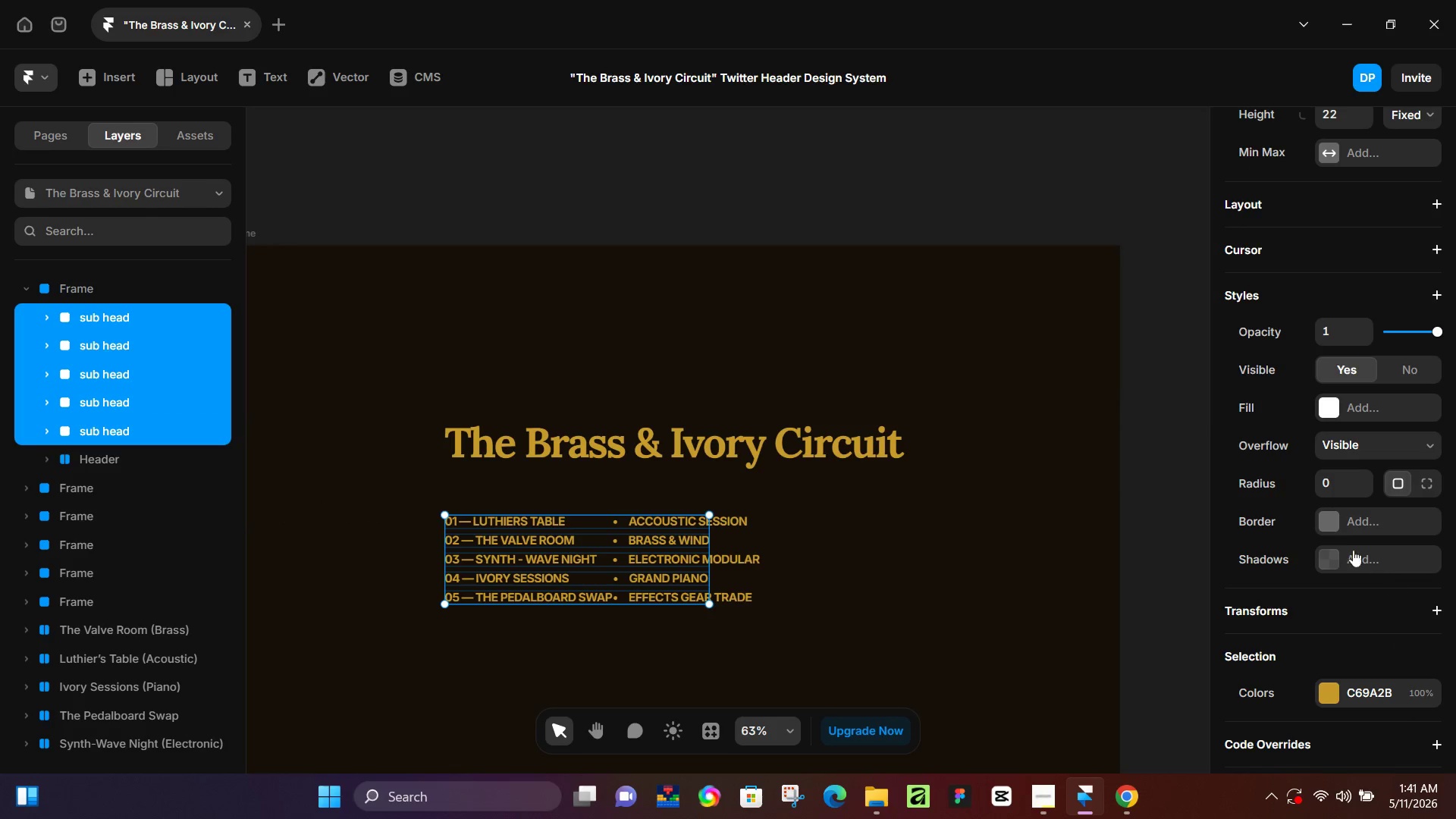 
scroll: coordinate [1337, 507], scroll_direction: down, amount: 4.0
 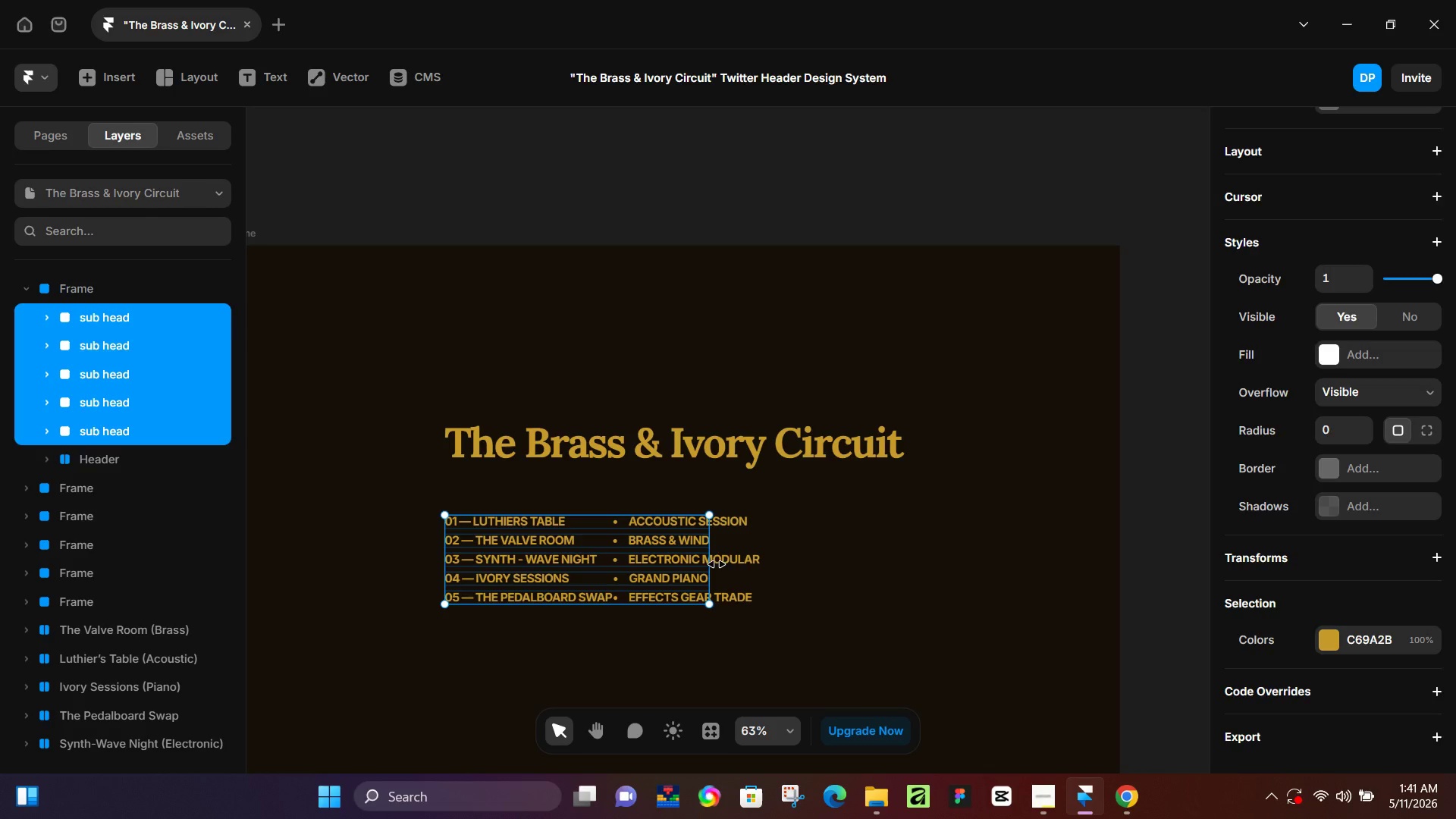 
left_click([852, 572])
 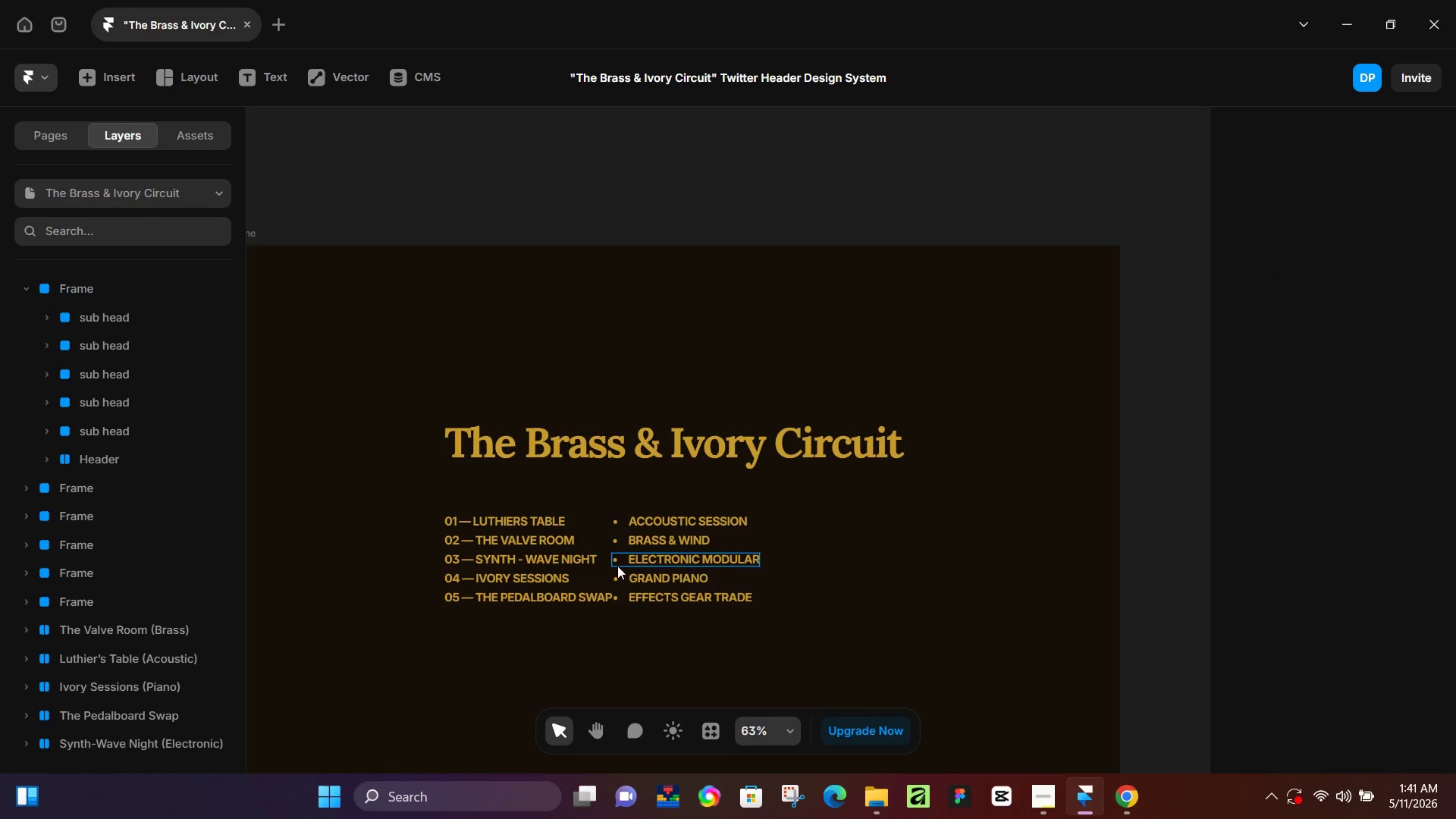 
hold_key(key=ControlLeft, duration=0.44)
scroll: coordinate [617, 566], scroll_direction: down, amount: 6.0
 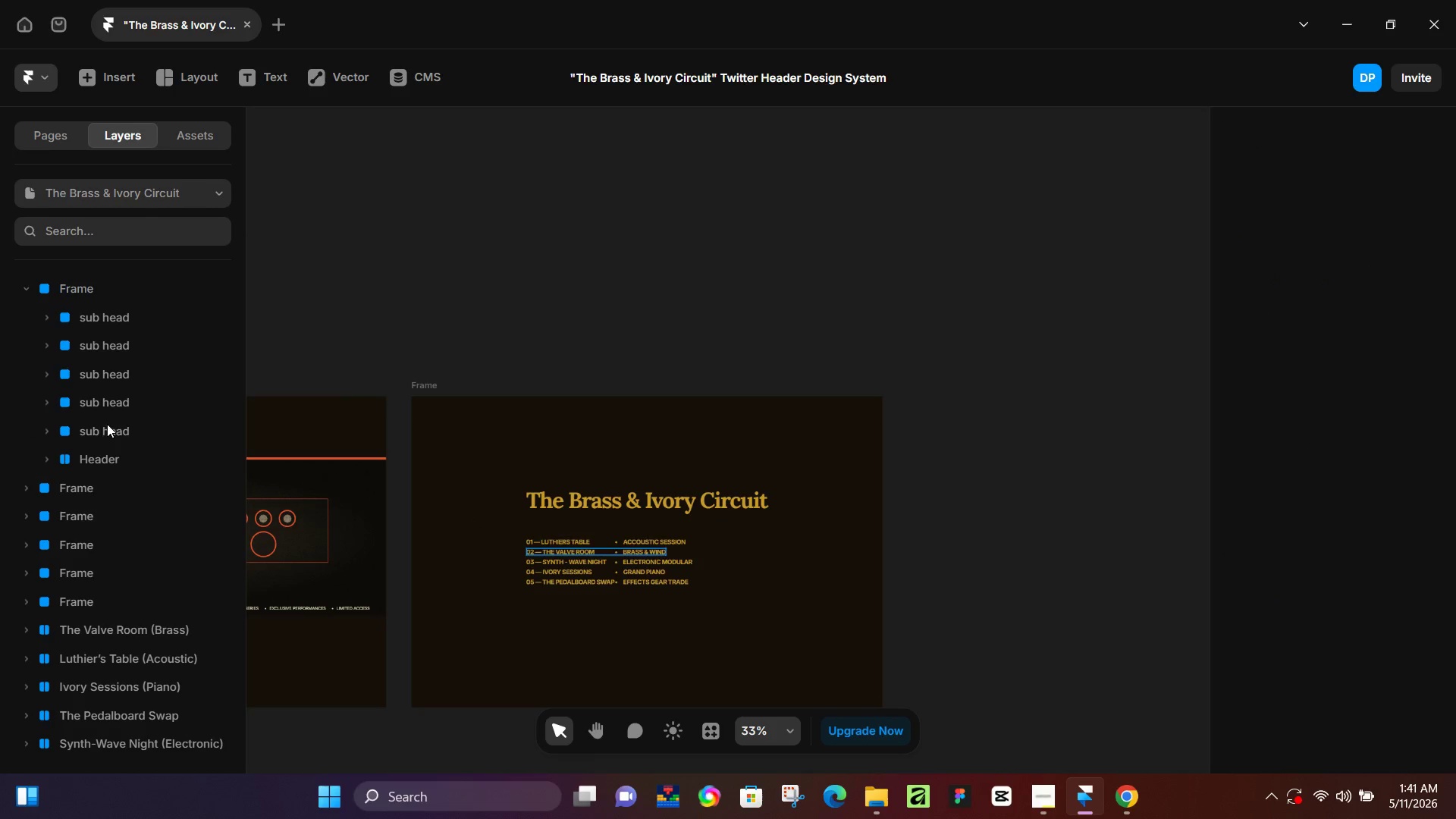 
hold_key(key=ShiftLeft, duration=0.53)
left_click([124, 318])
 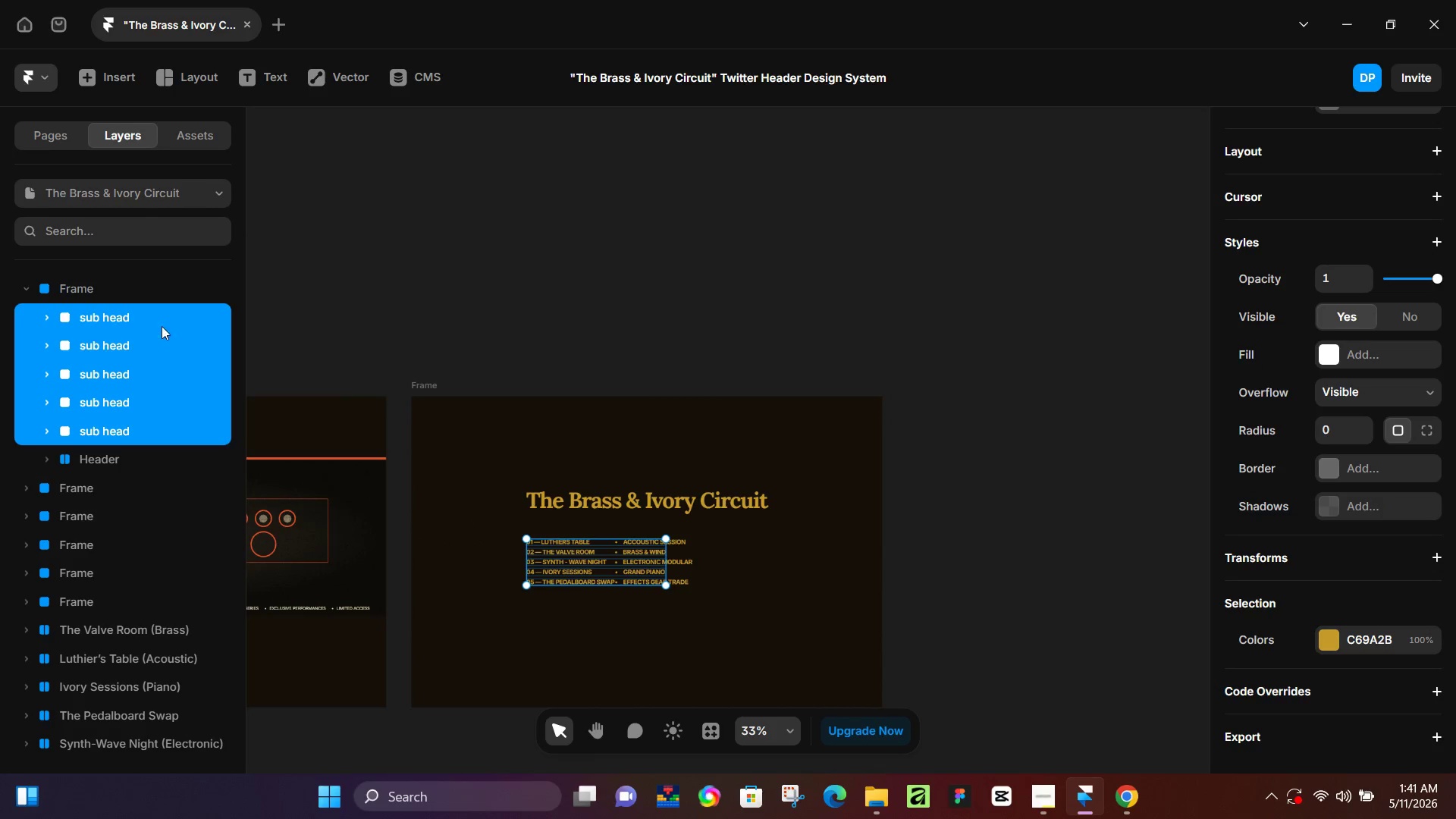 
hold_key(key=ShiftLeft, duration=9.03)
left_click([1320, 636])
 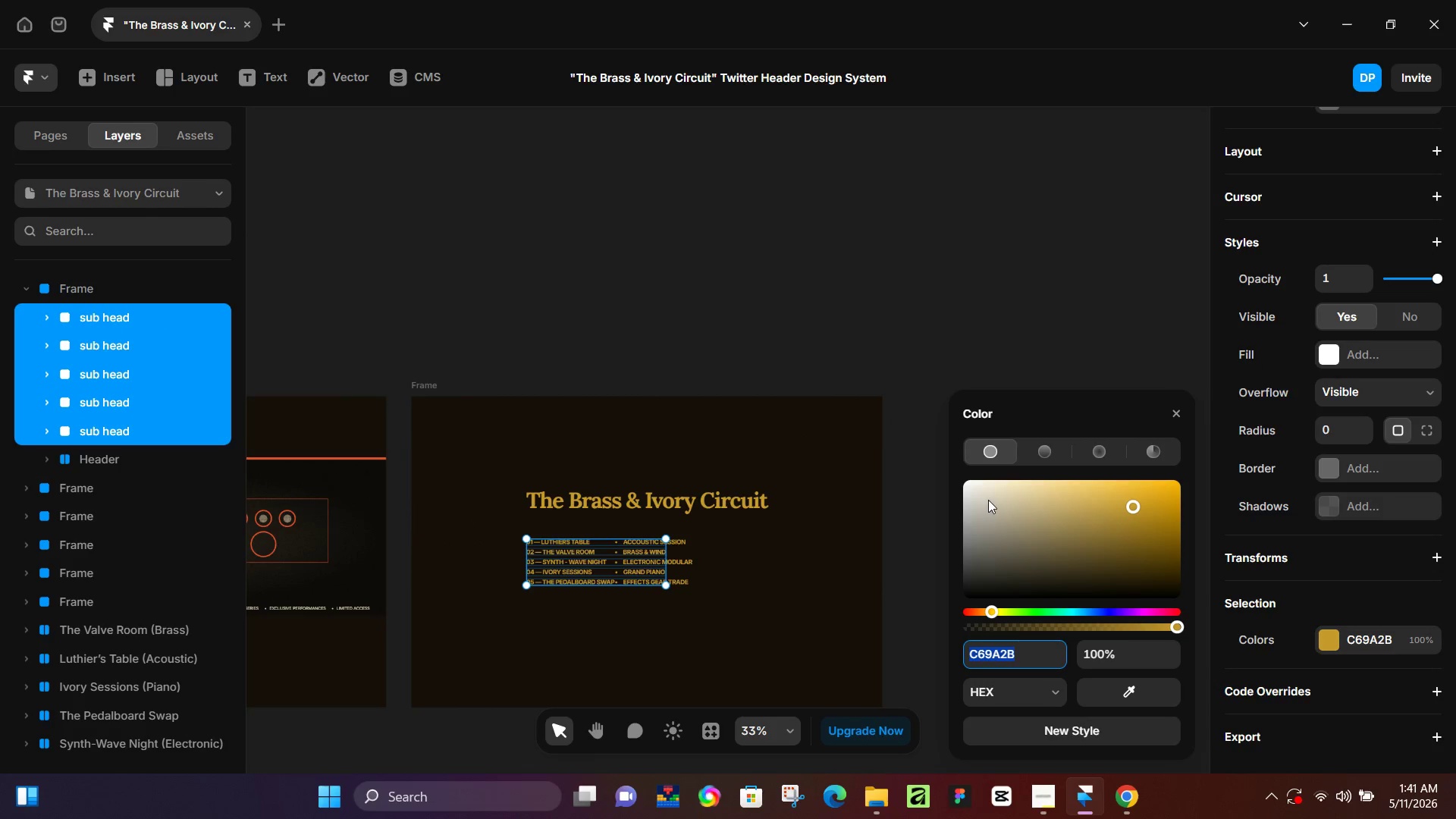 
left_click([990, 499])
 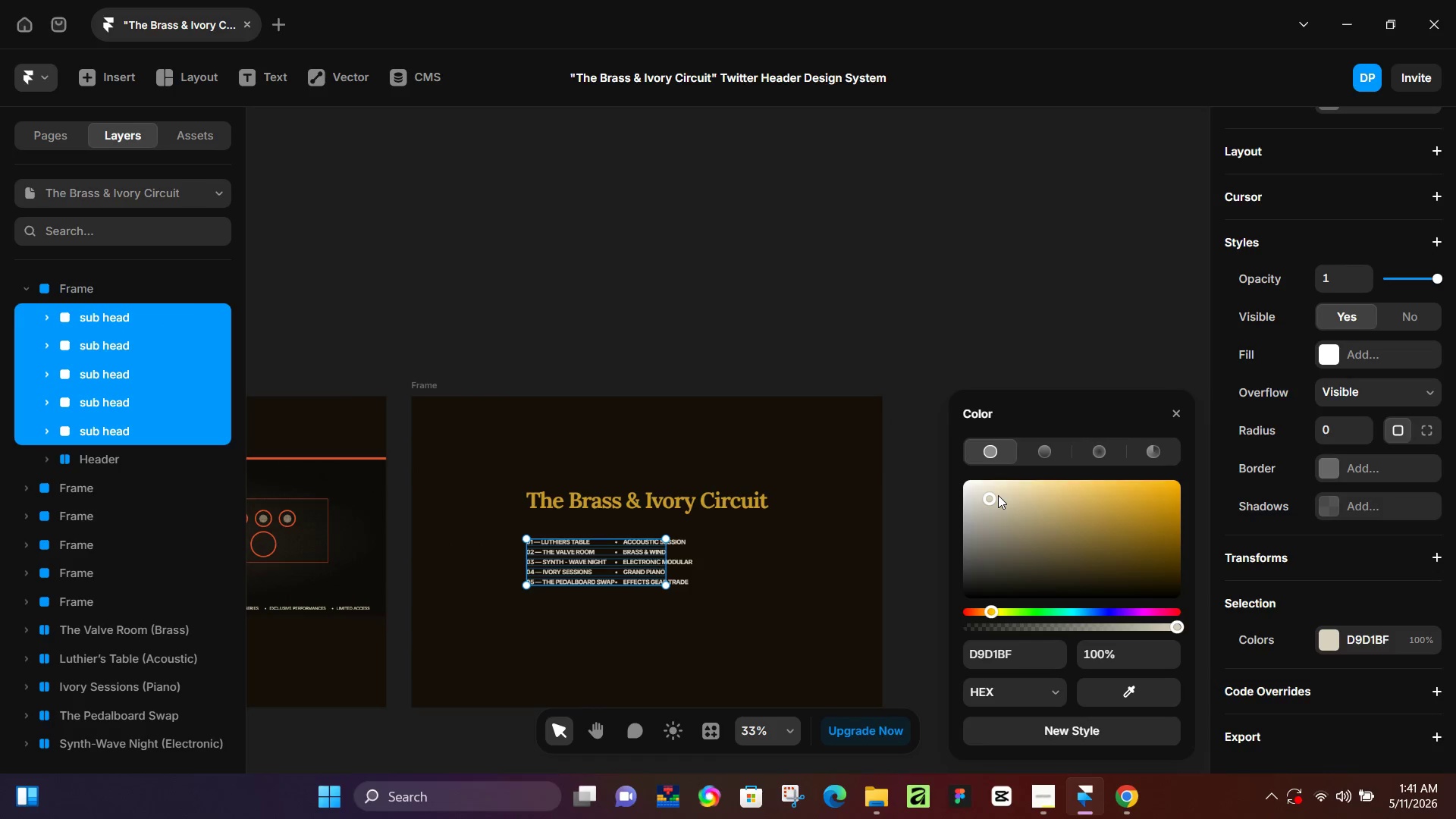 
left_click_drag(start_coordinate=[1003, 495], to_coordinate=[1015, 492])
 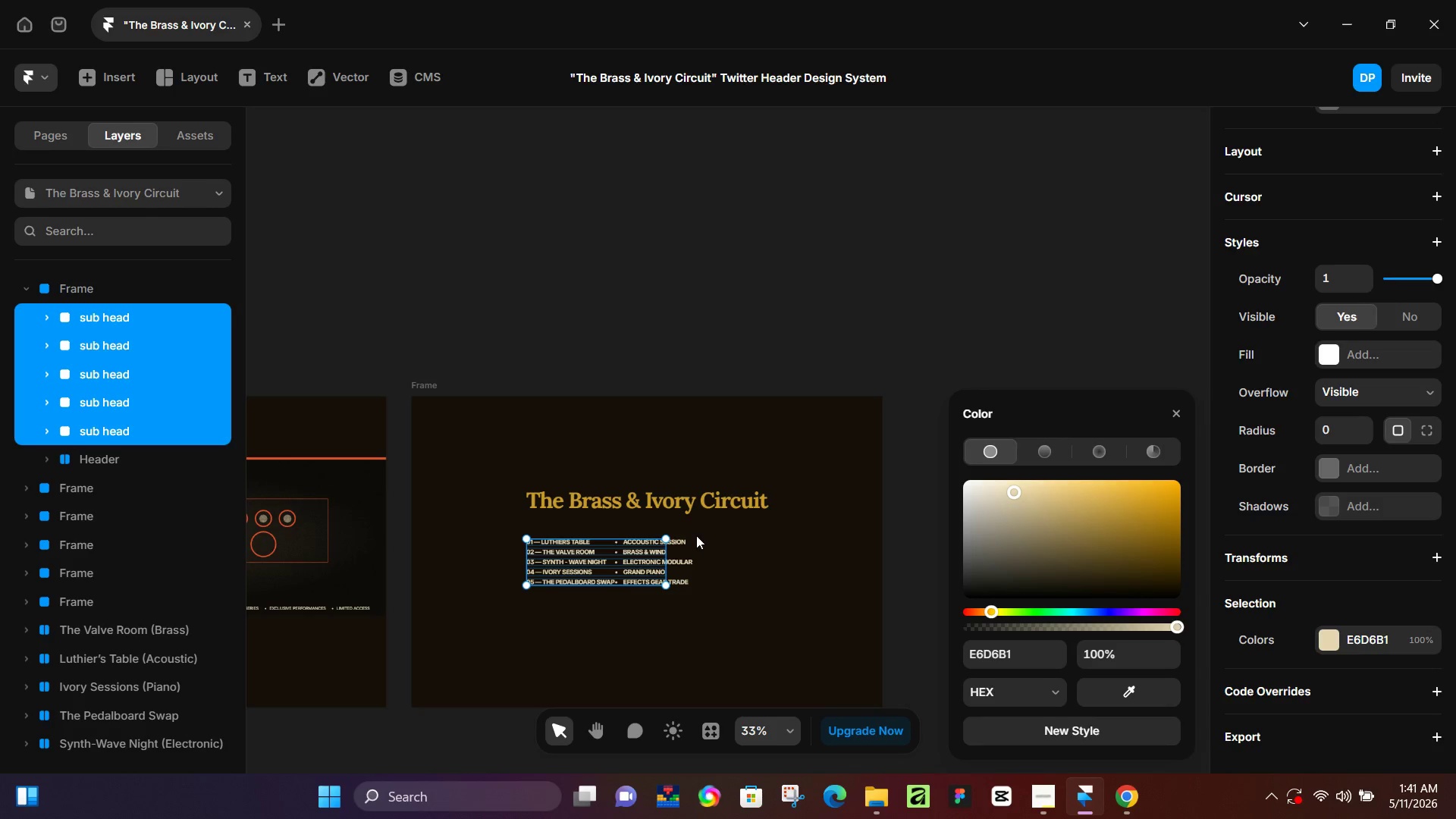 
key(Control+ControlLeft)
 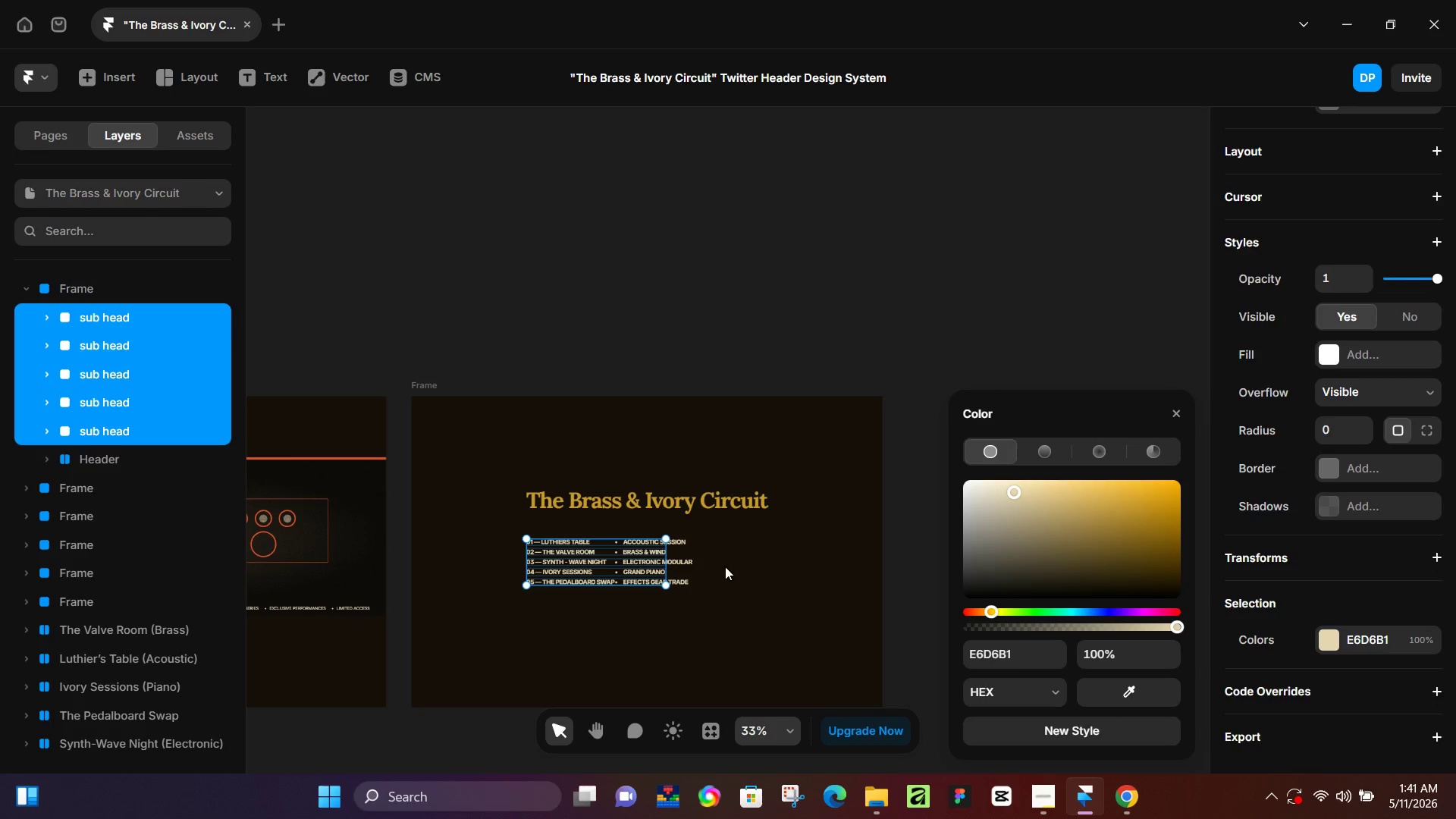 
left_click([725, 566])
 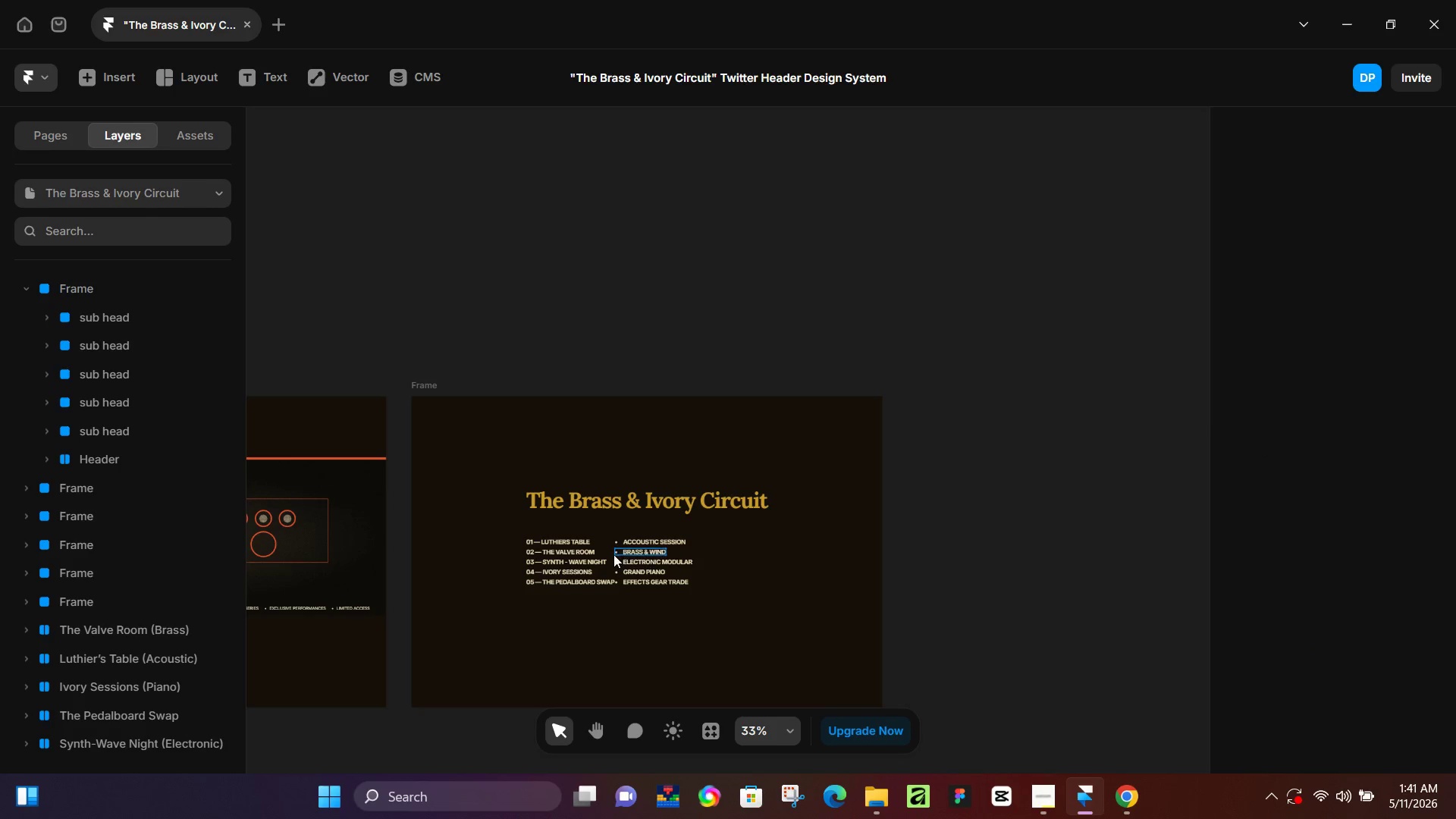 
hold_key(key=ControlLeft, duration=0.58)
 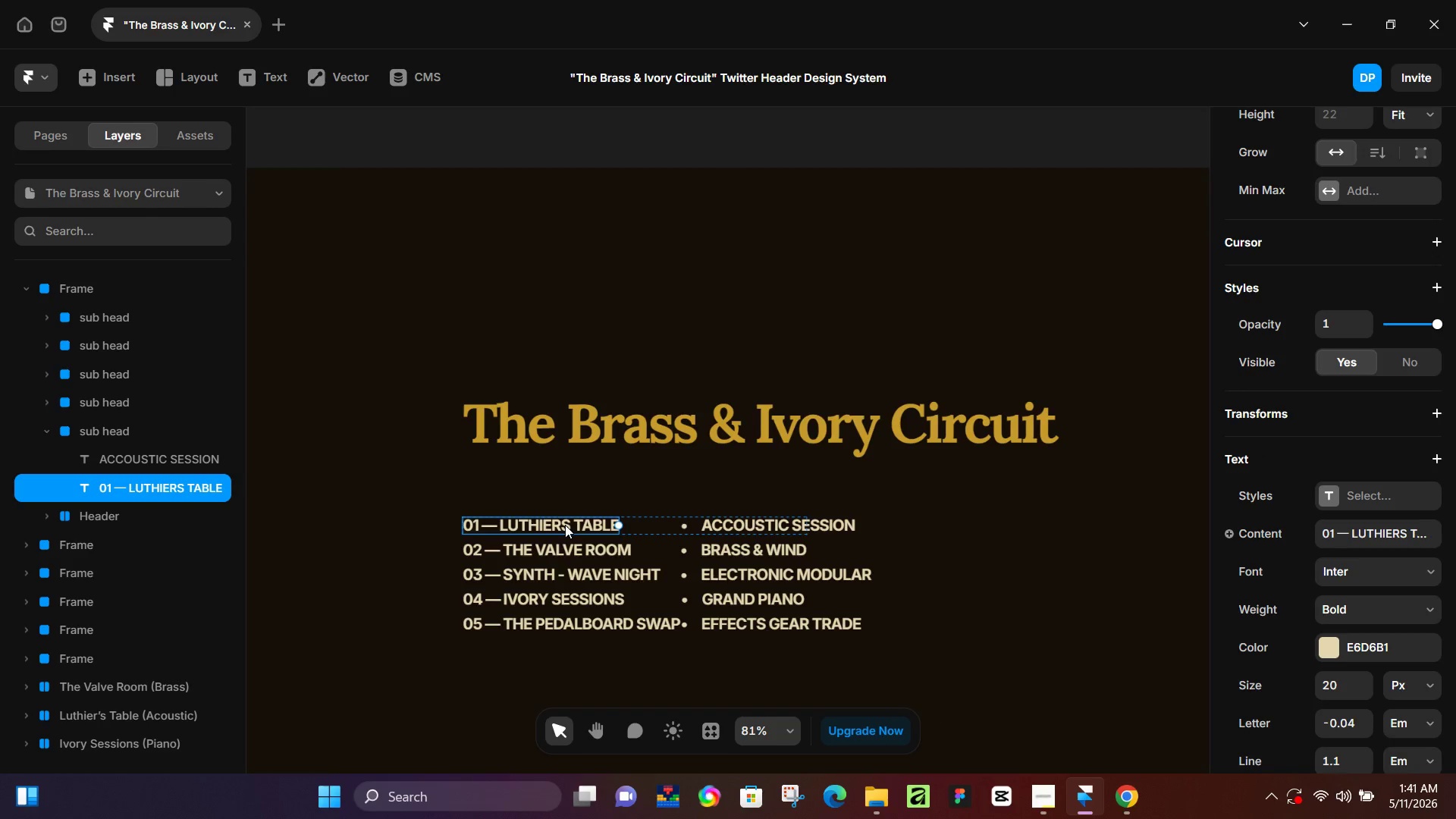 
left_click([565, 525])
 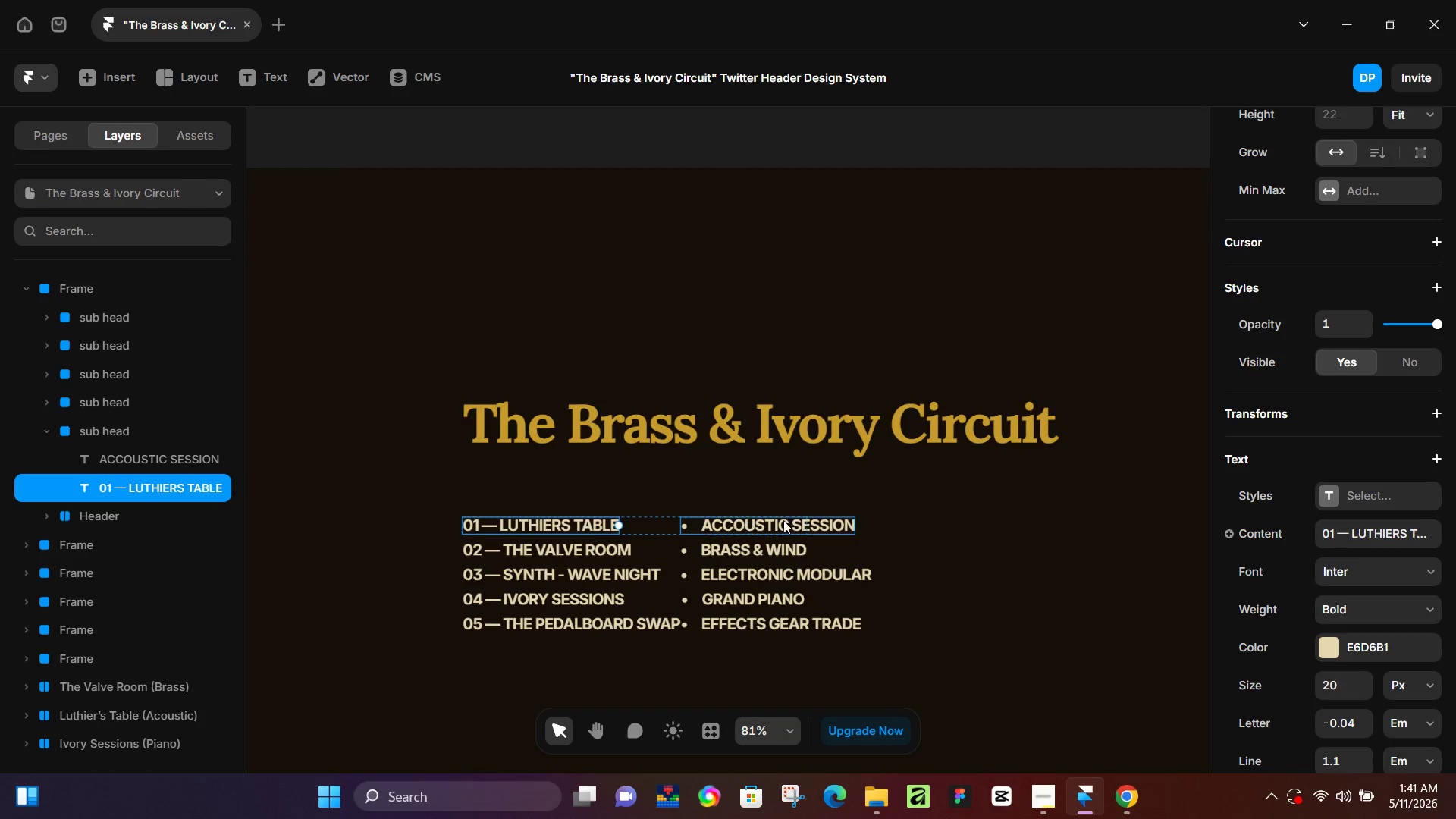 
scroll: coordinate [532, 553], scroll_direction: up, amount: 8.0
 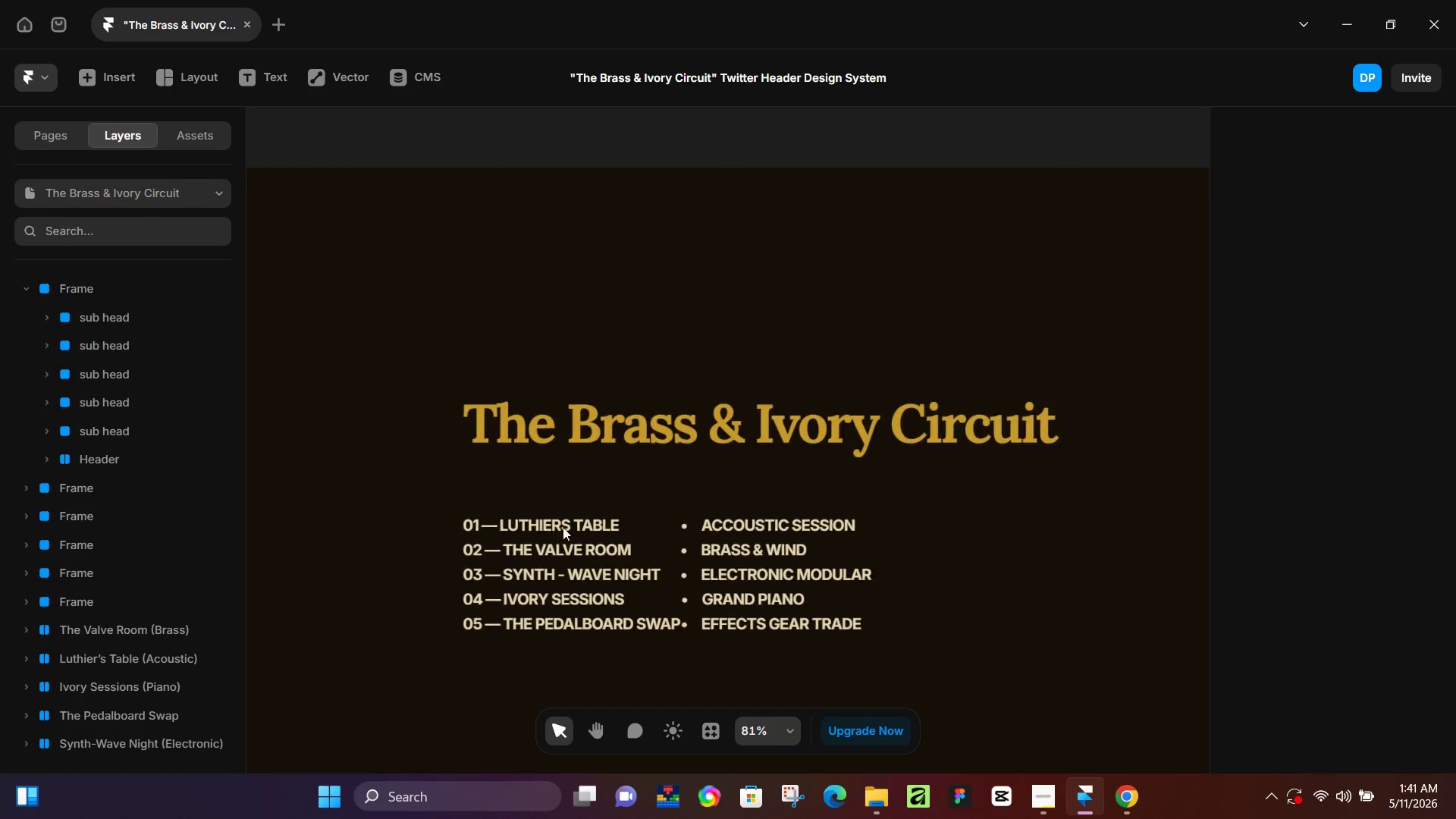 
hold_key(key=ShiftLeft, duration=0.78)
left_click([784, 522])
 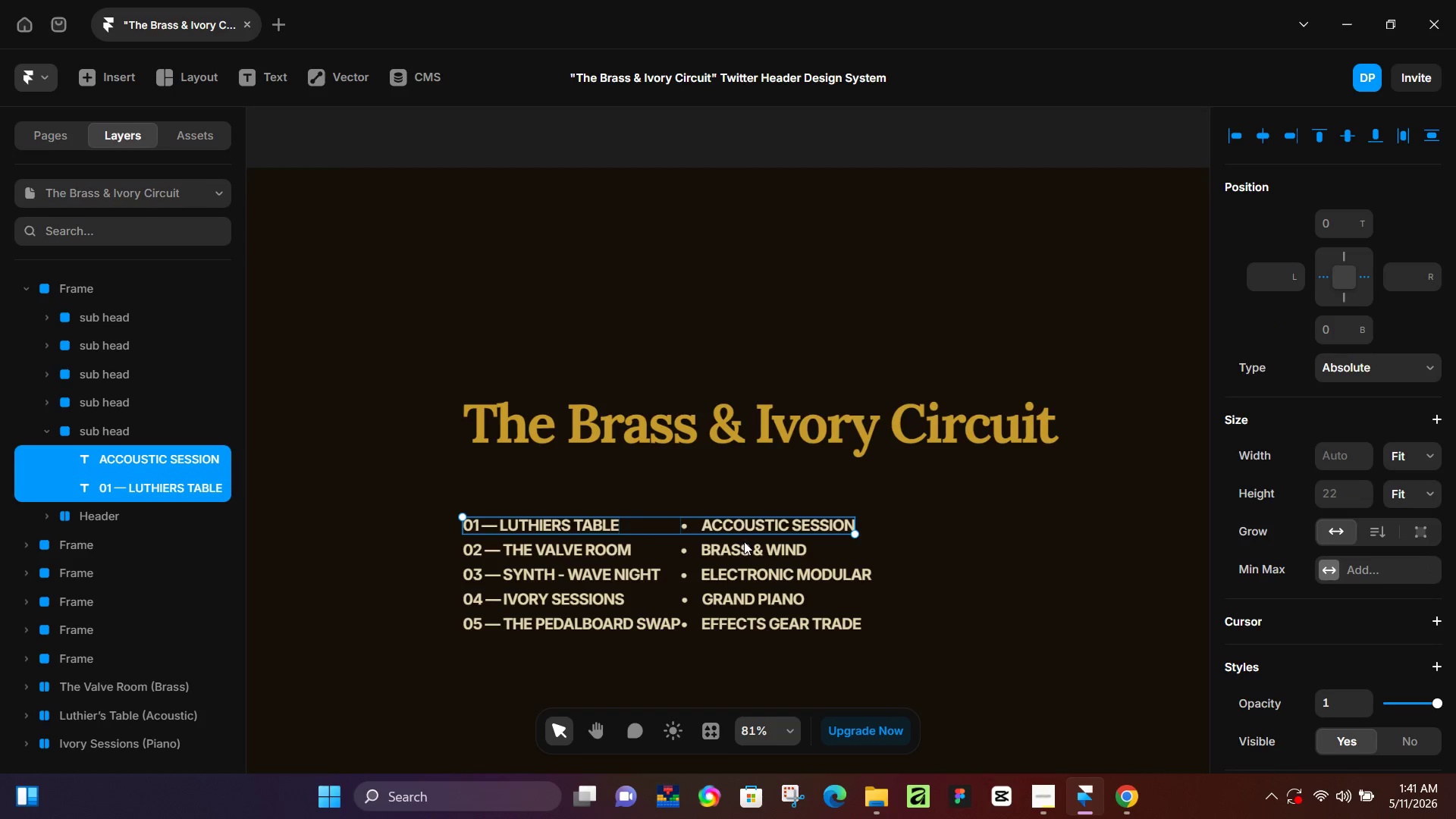 
hold_key(key=ShiftLeft, duration=1.5)
left_click([794, 549])
 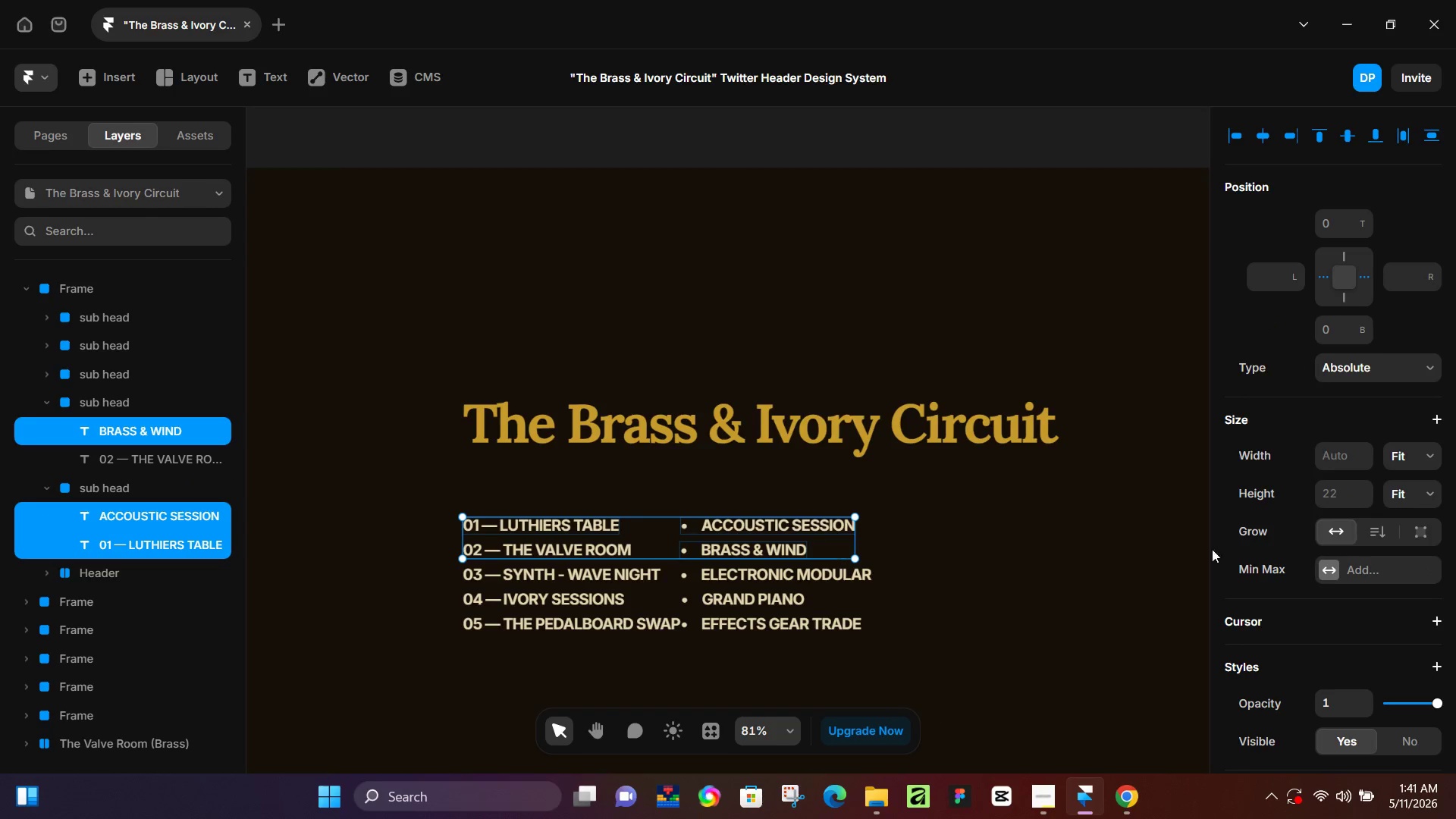 
scroll: coordinate [1338, 549], scroll_direction: down, amount: 4.0
 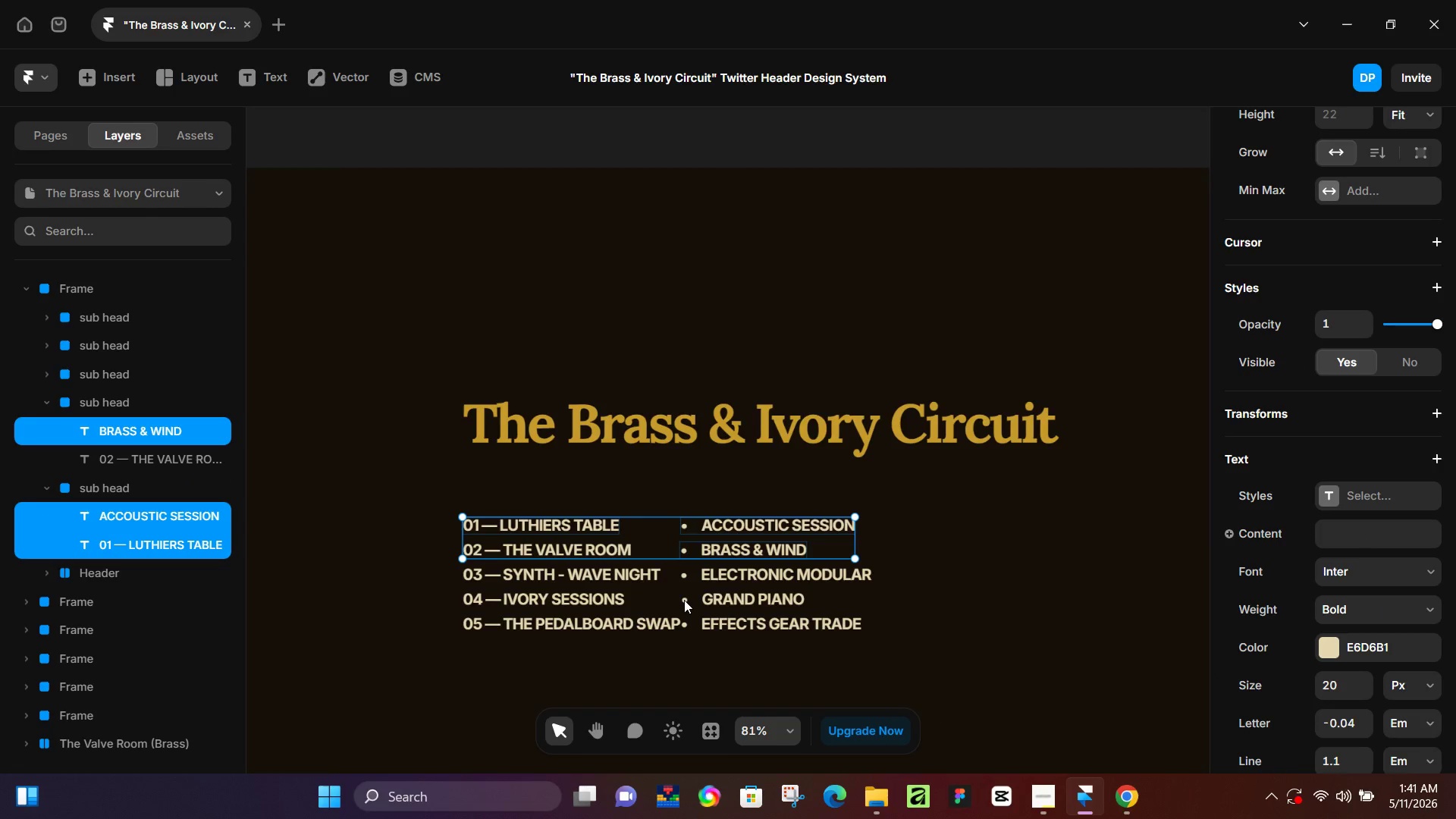 
hold_key(key=ShiftLeft, duration=1.52)
left_click([605, 545])
 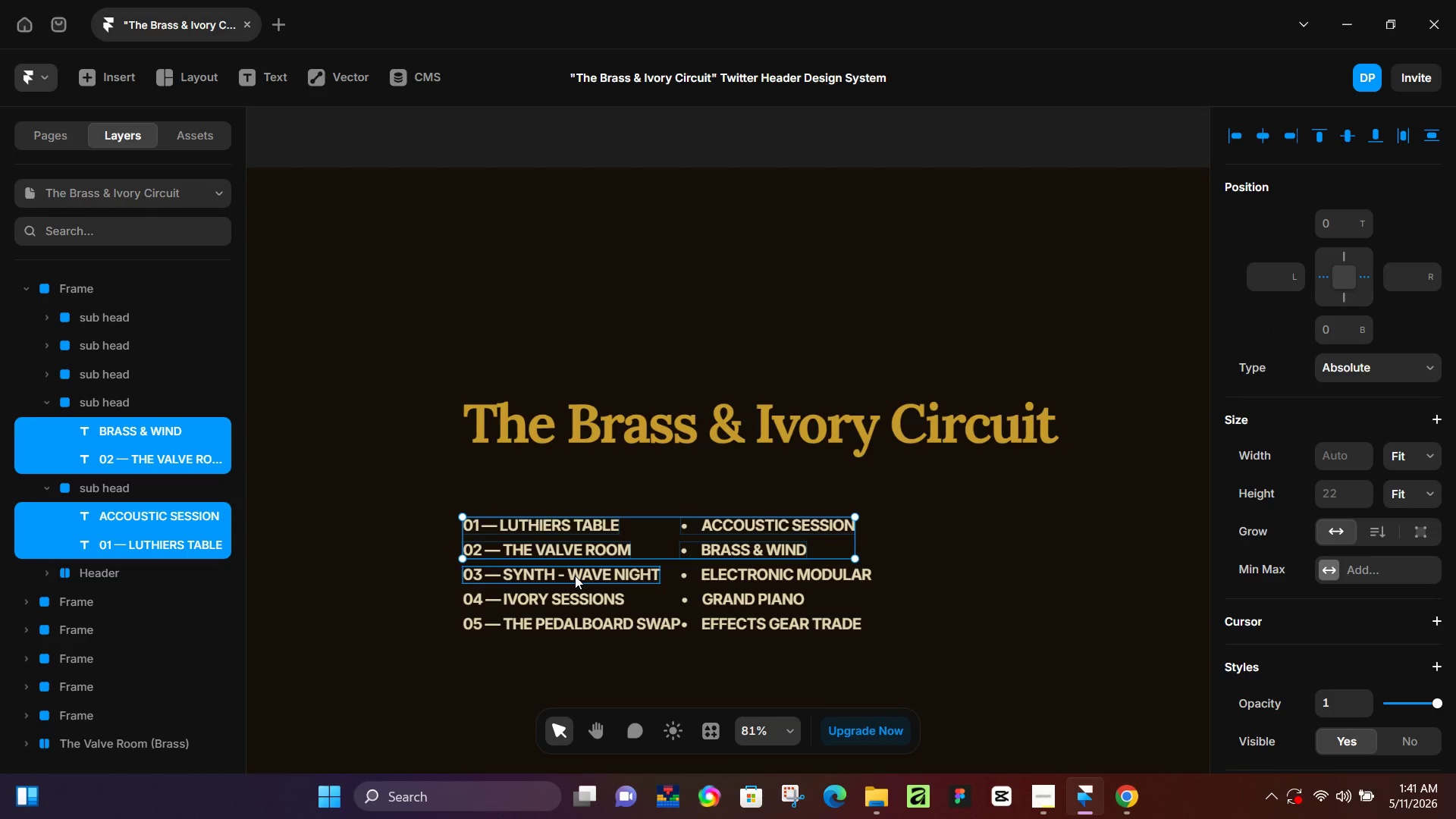 
hold_key(key=ShiftLeft, duration=1.52)
left_click([575, 576])
 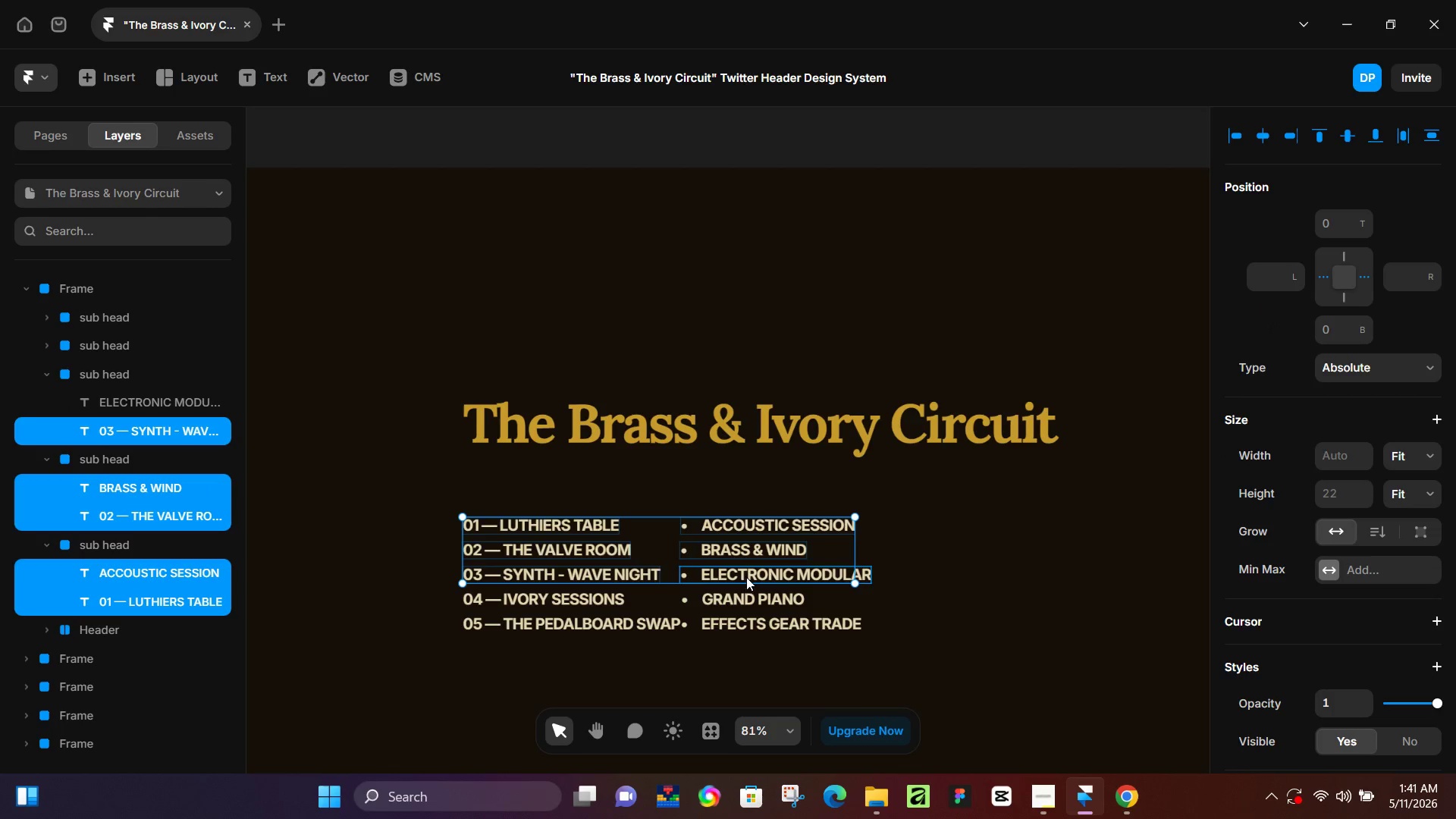 
left_click([746, 577])
 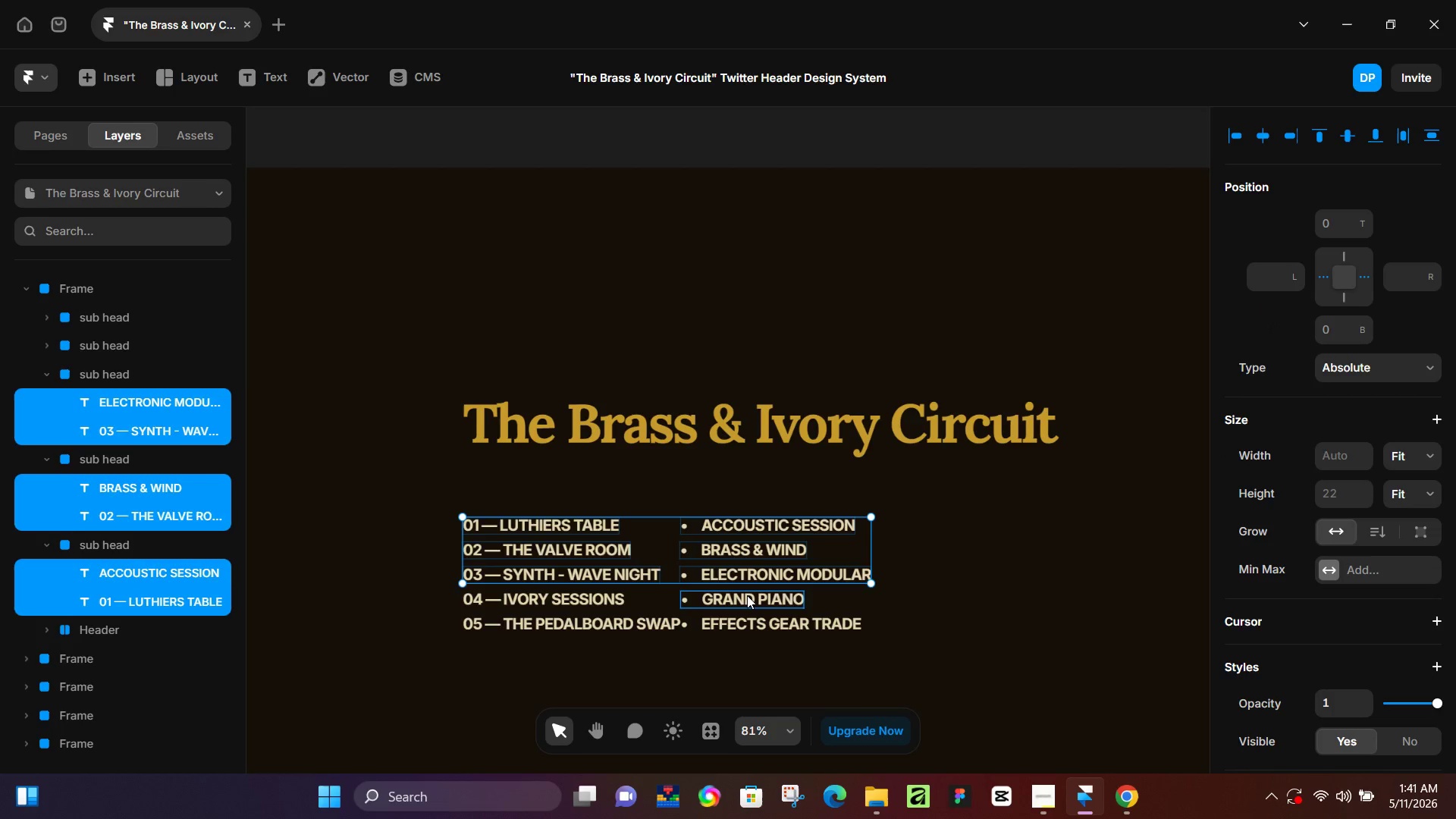 
hold_key(key=ShiftLeft, duration=1.5)
left_click([747, 595])
 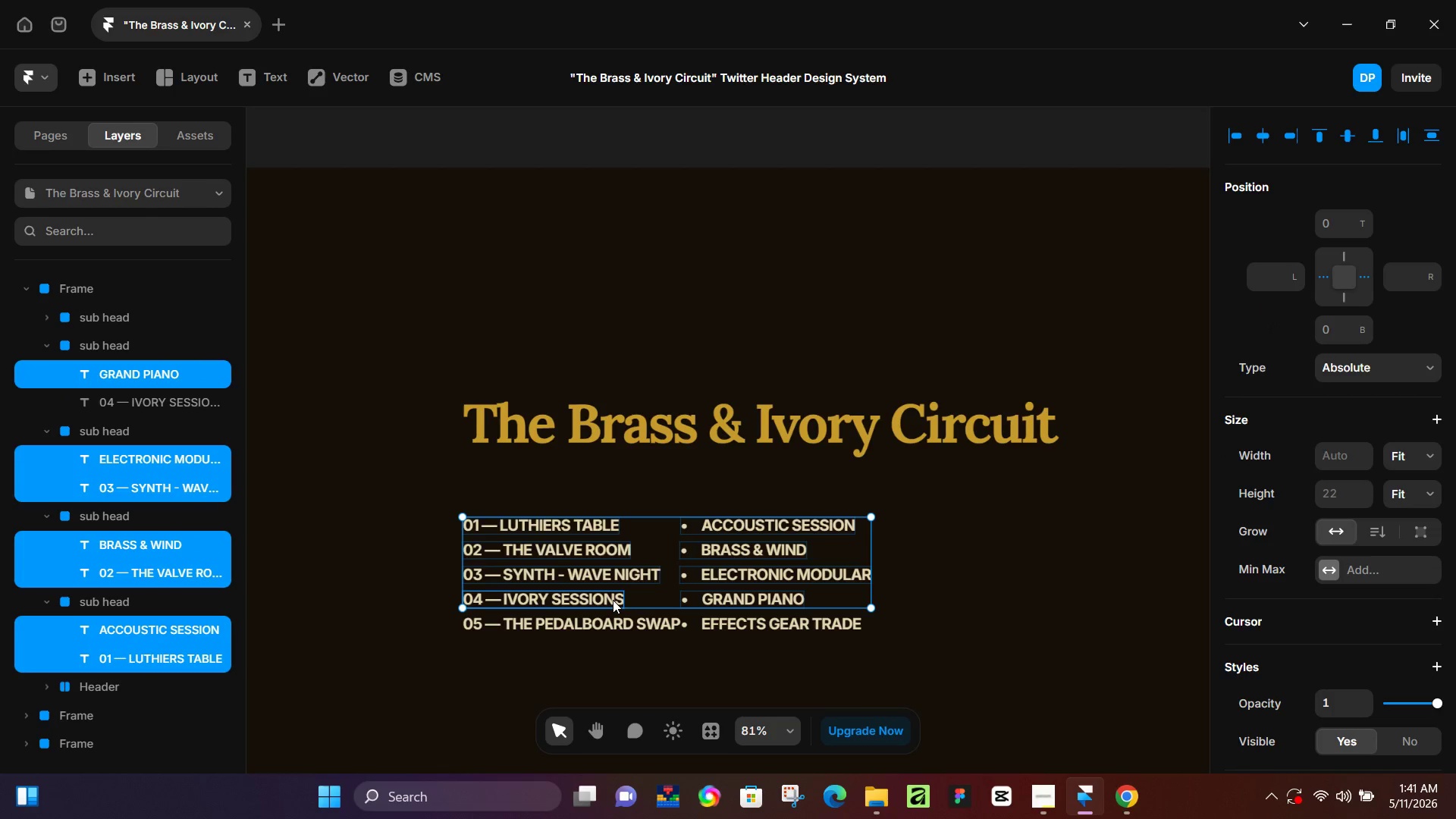 
left_click([613, 600])
 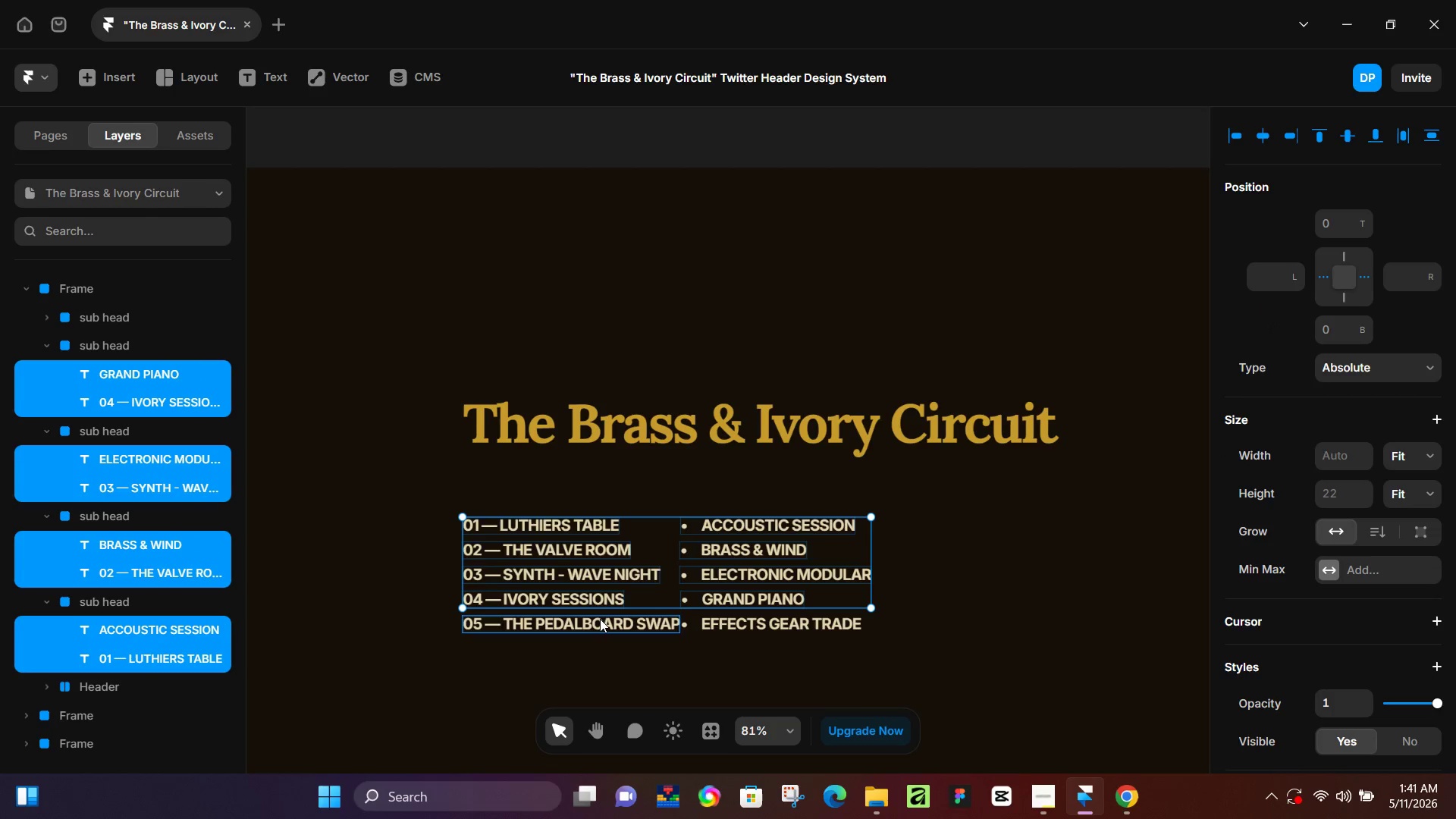 
hold_key(key=ShiftLeft, duration=1.5)
left_click([585, 626])
 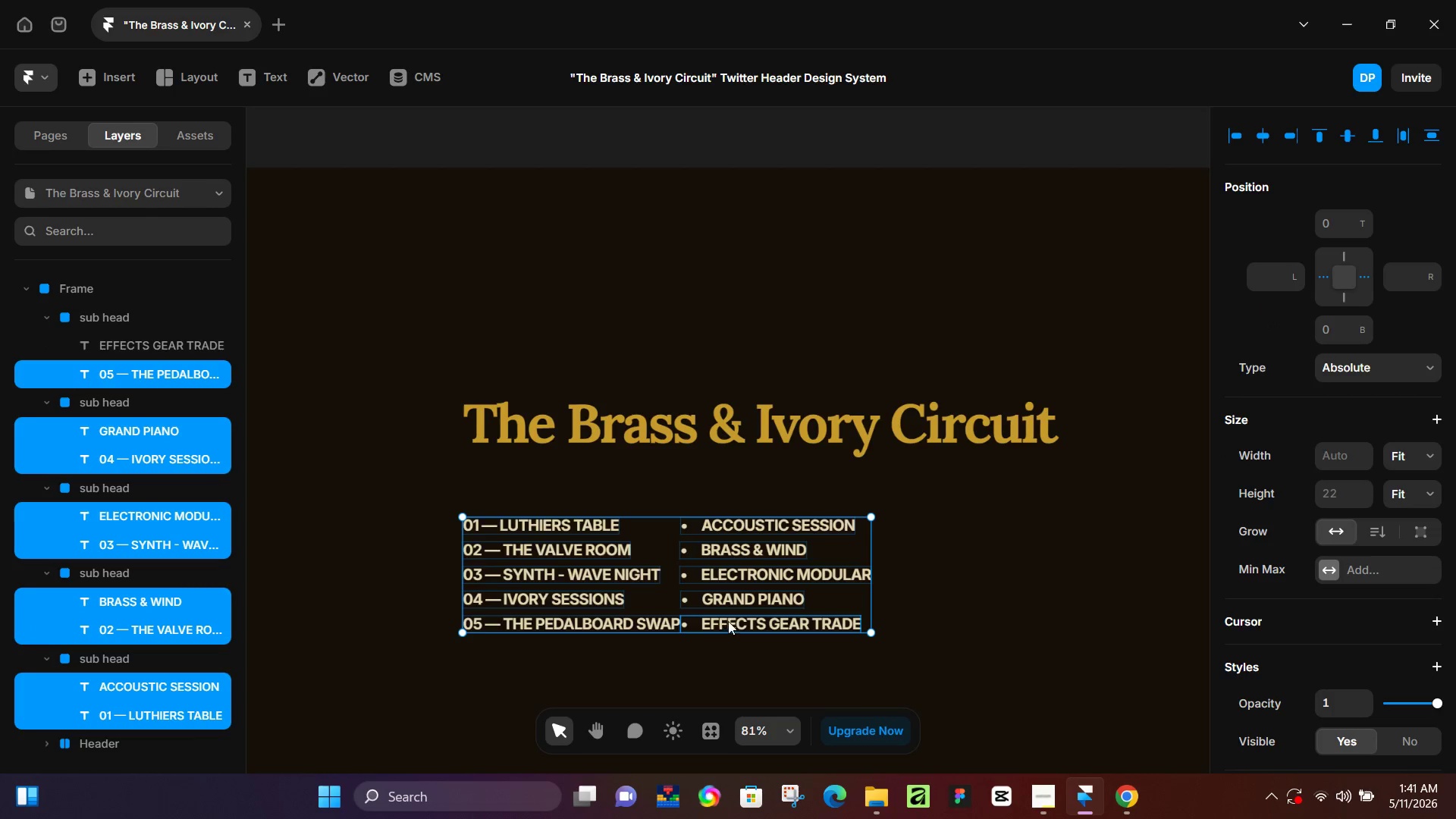 
left_click([730, 620])
 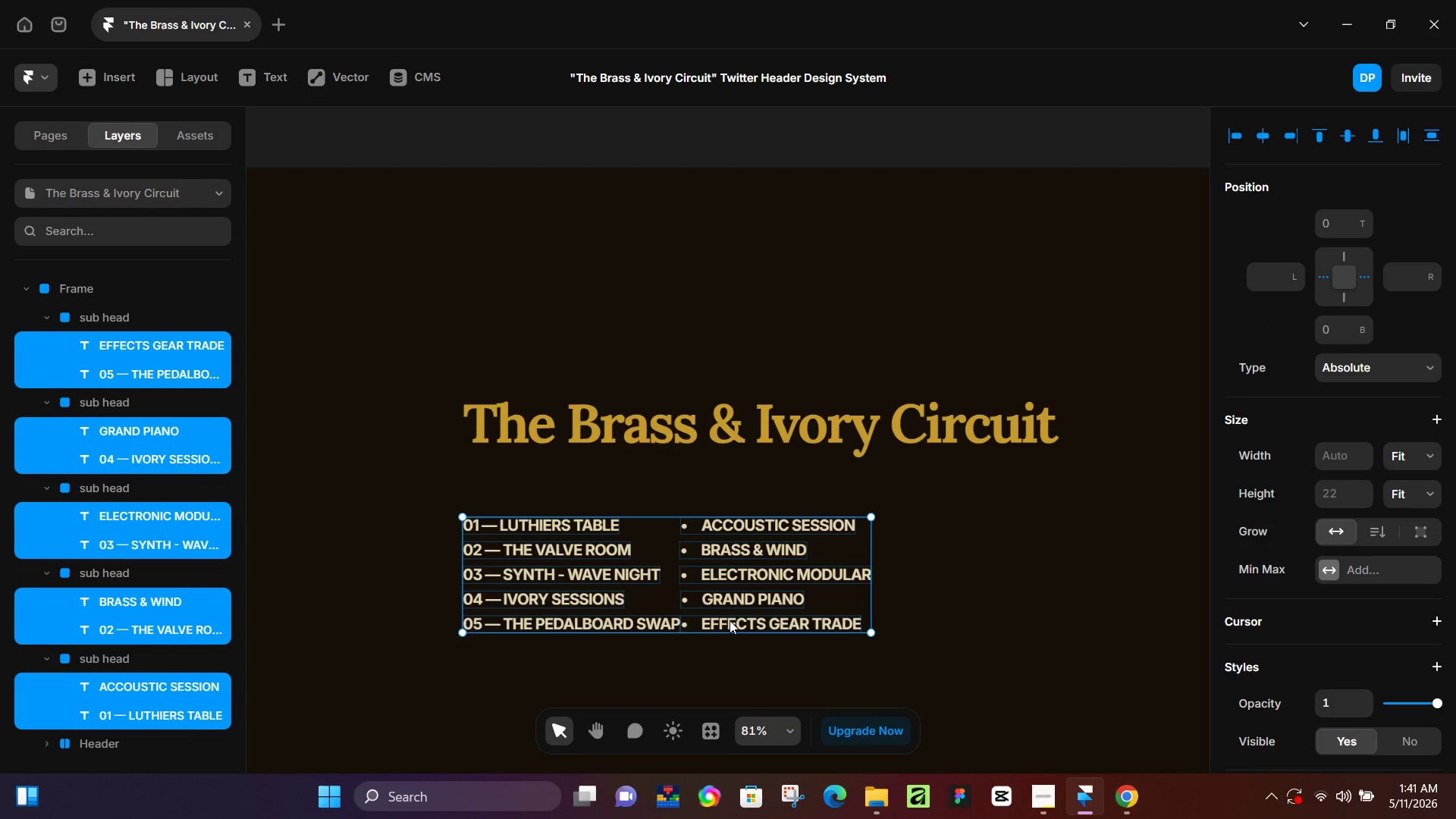 
key(Shift+ShiftLeft)
 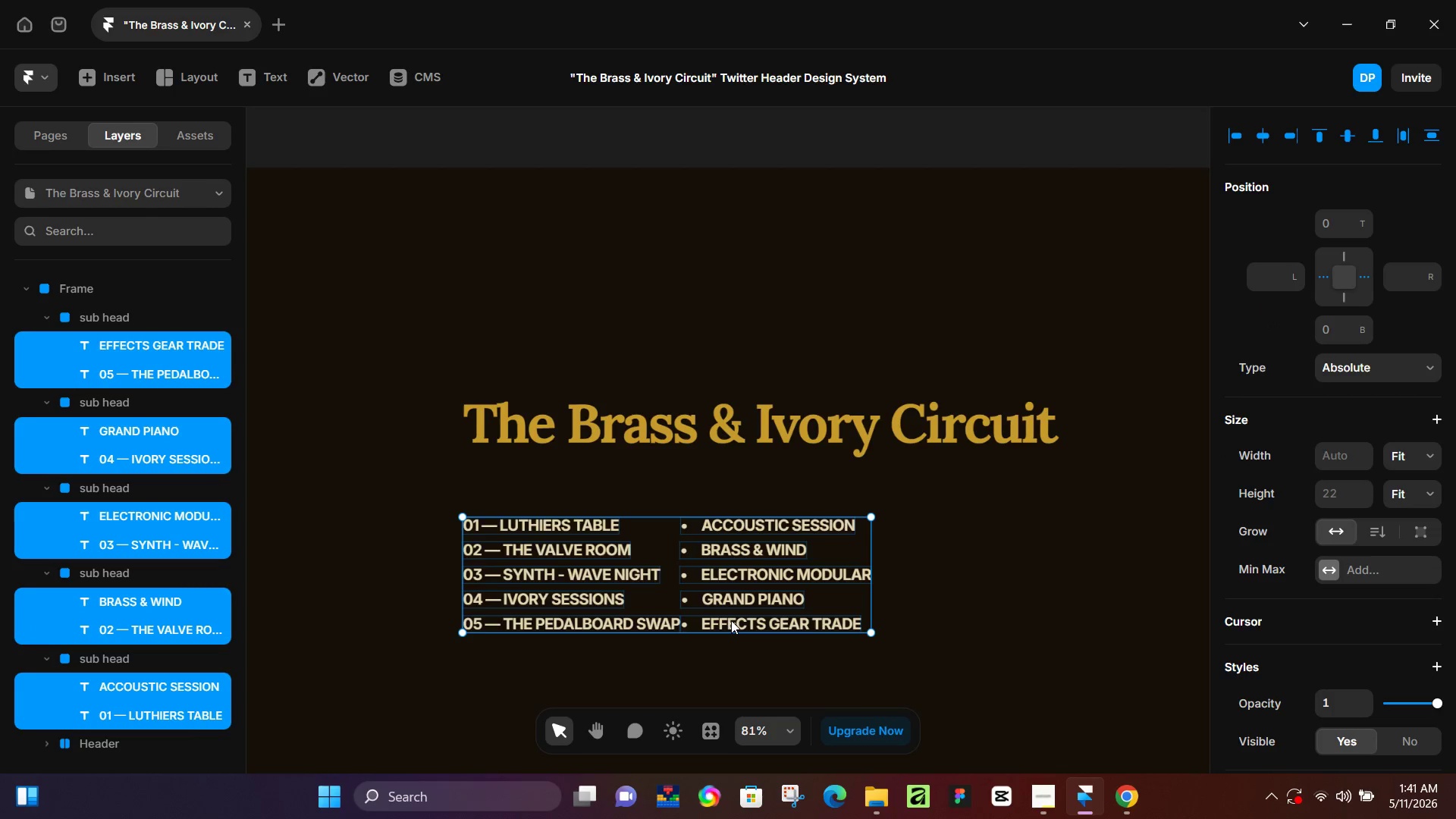 
key(Shift+ShiftLeft)
 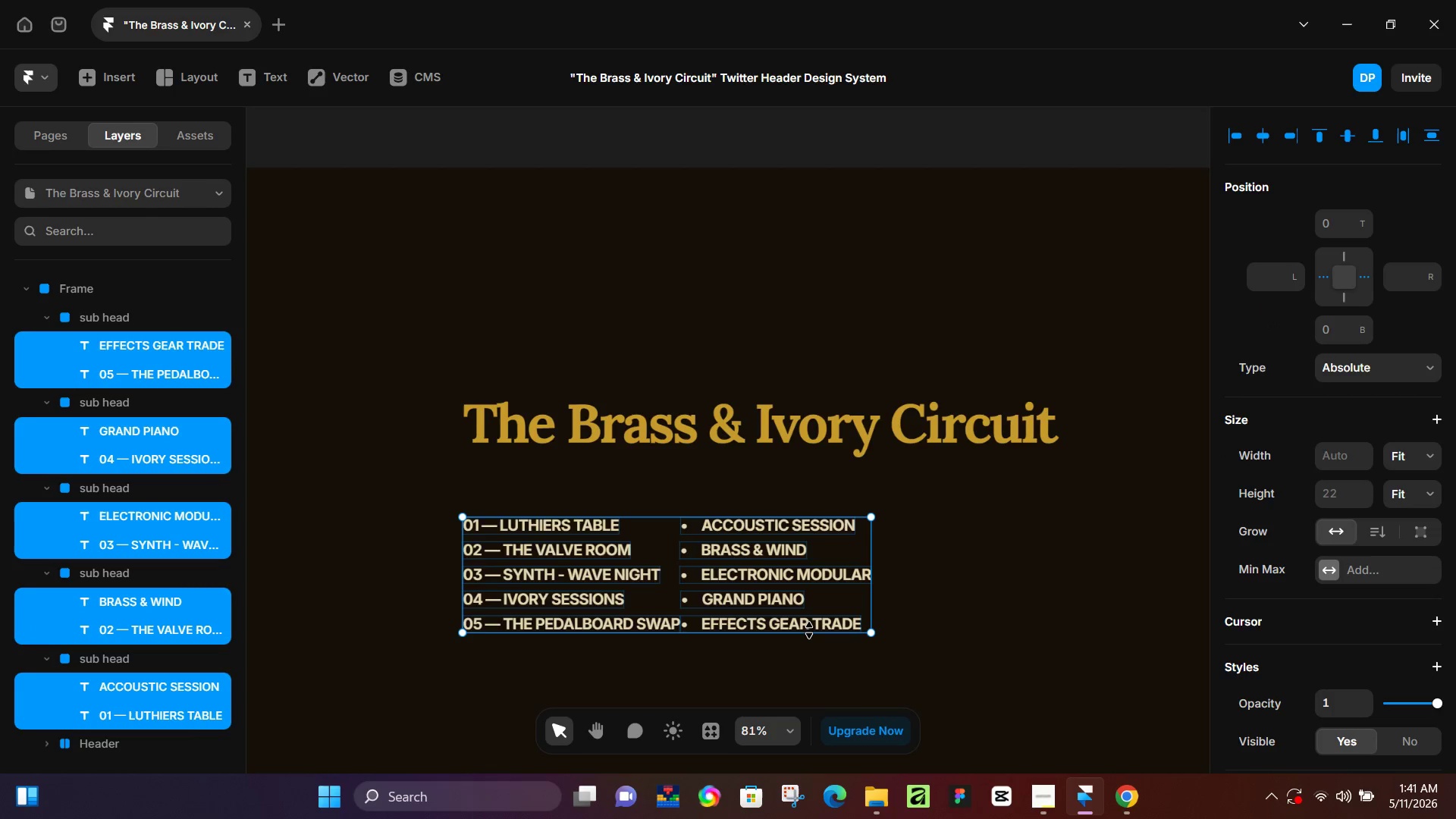 
key(Shift+ShiftLeft)
 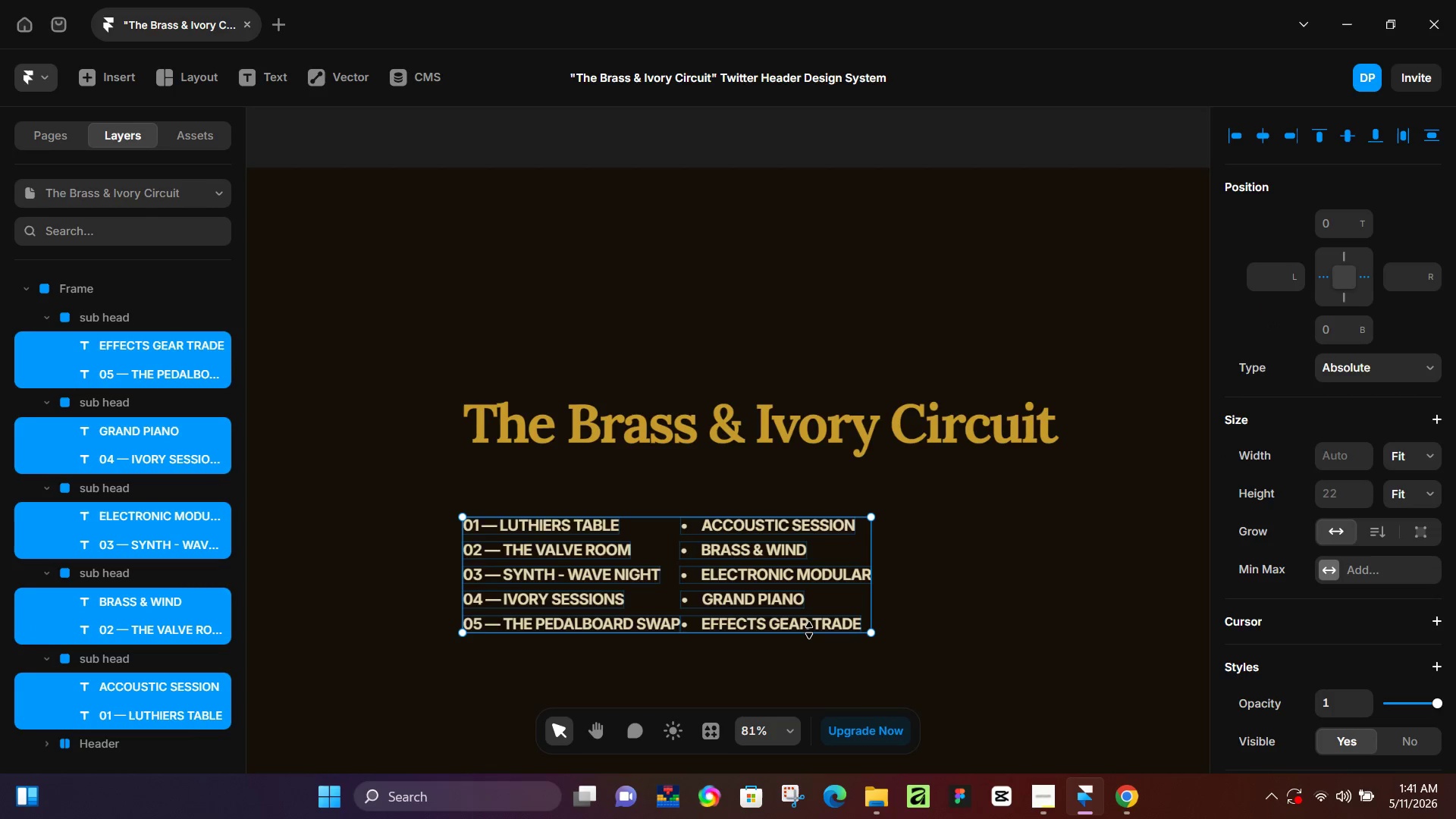 
key(Shift+ShiftLeft)
 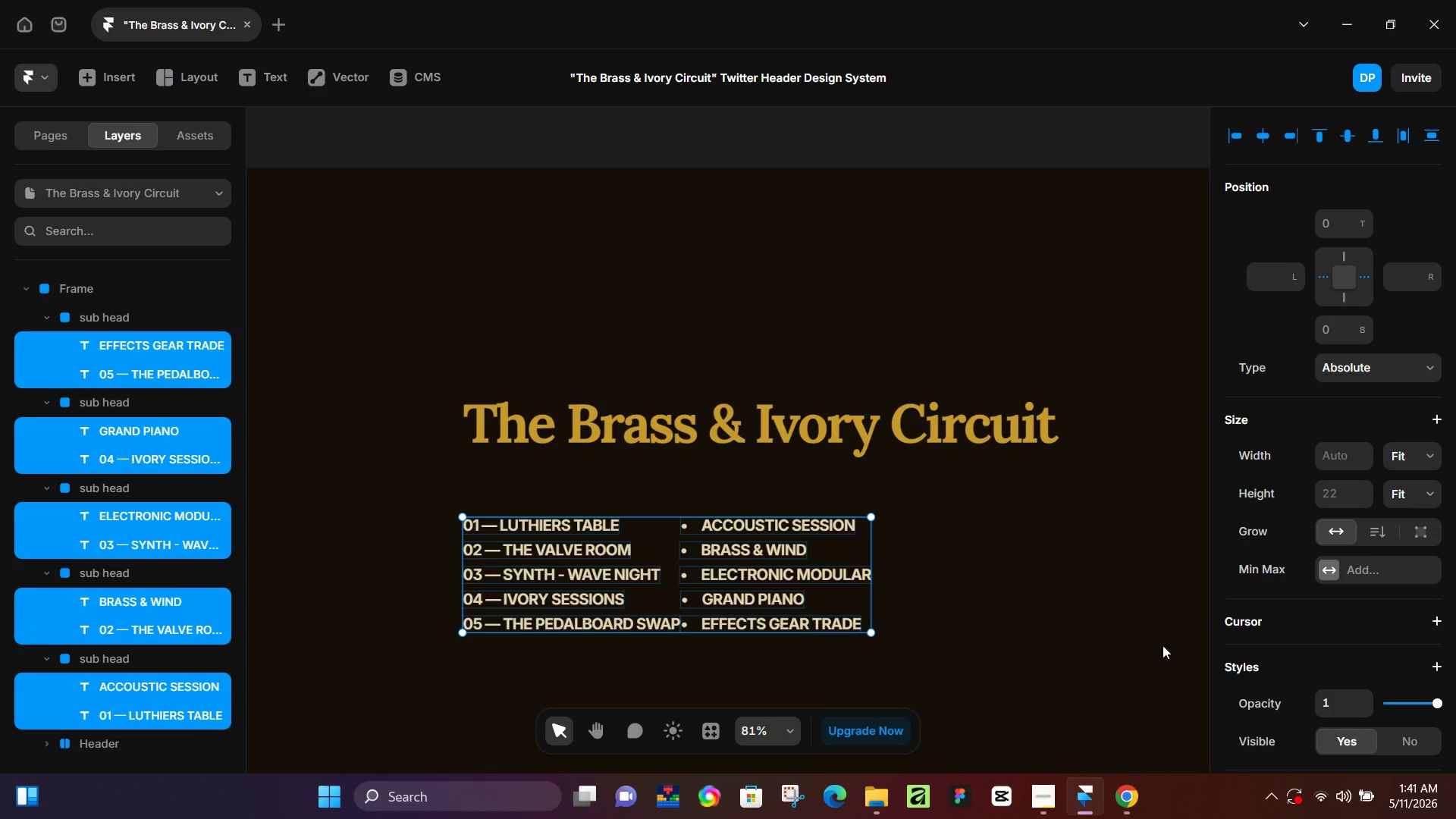 
key(Shift+ShiftLeft)
 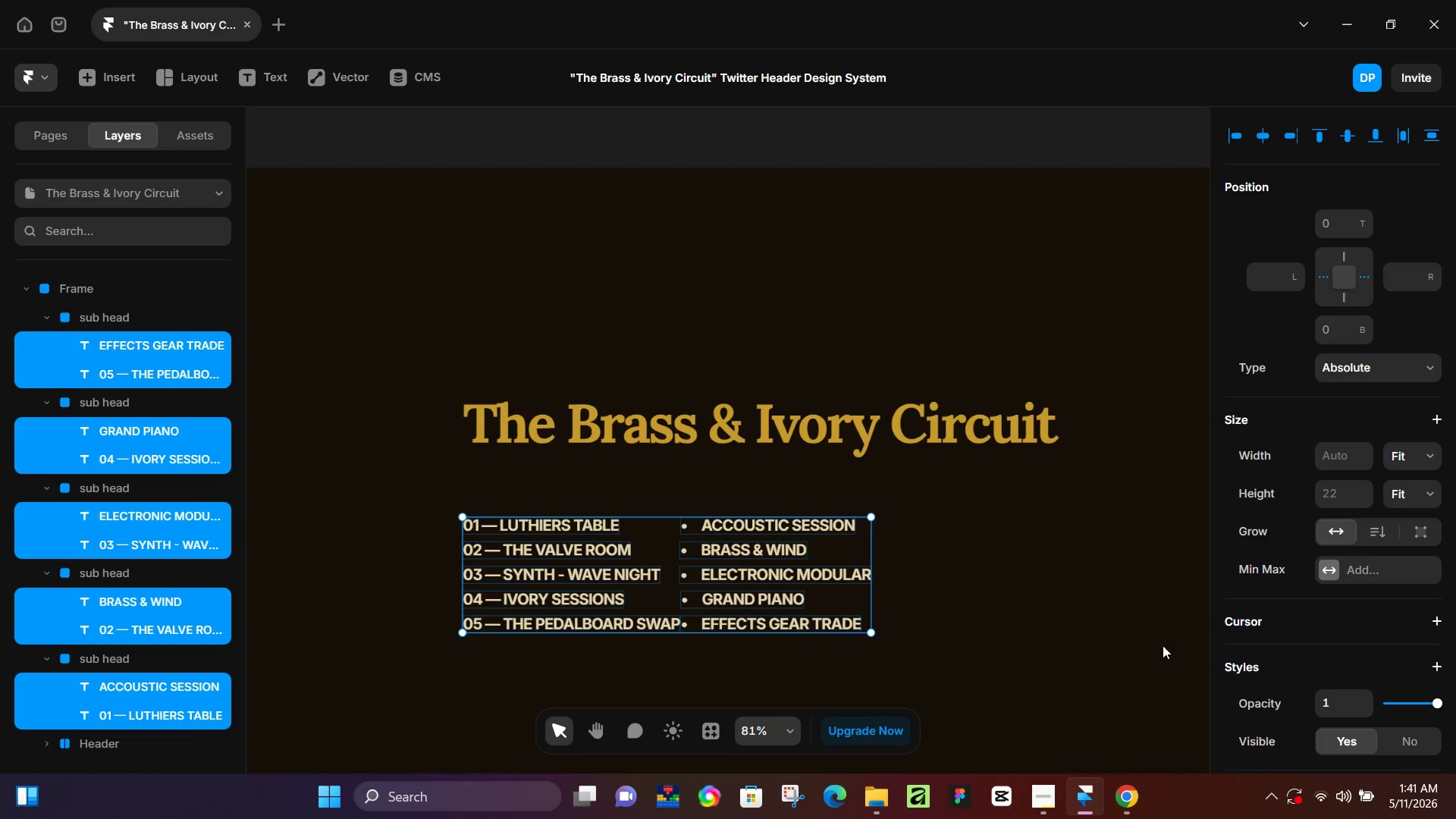 
key(Shift+ShiftLeft)
 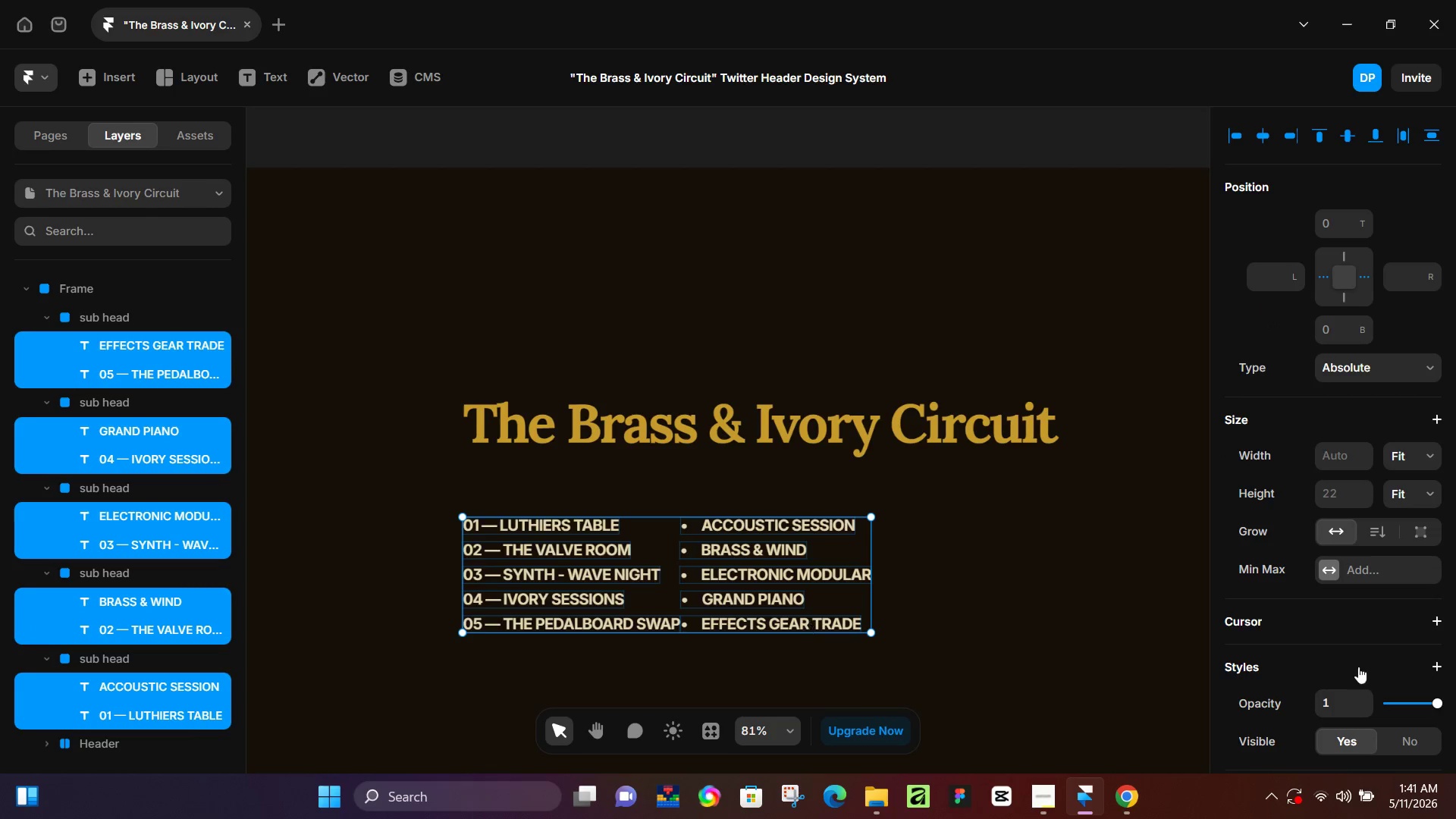 
key(Shift+ShiftLeft)
 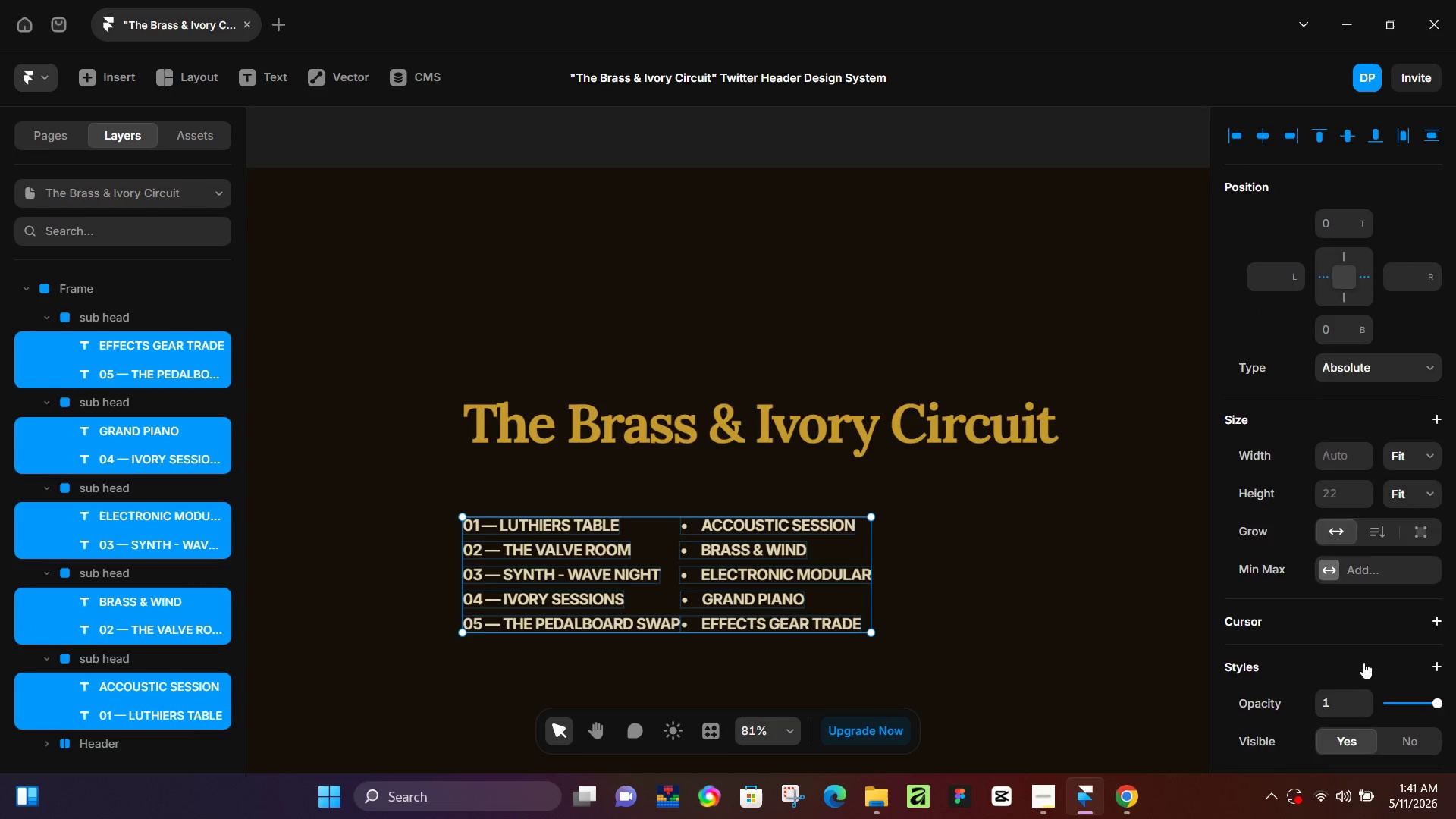 
scroll: coordinate [1363, 662], scroll_direction: down, amount: 3.0
 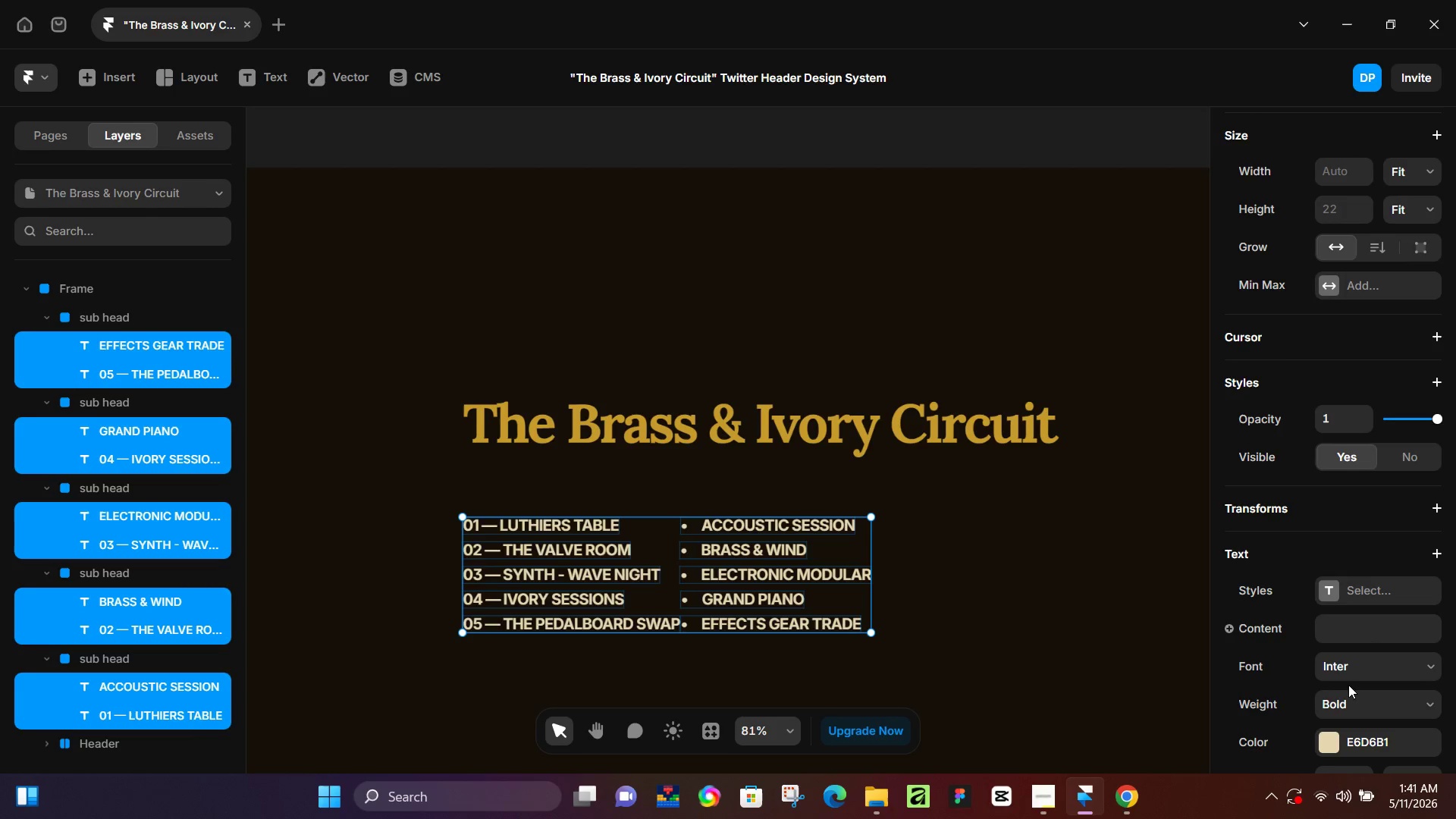 
left_click([1343, 704])
 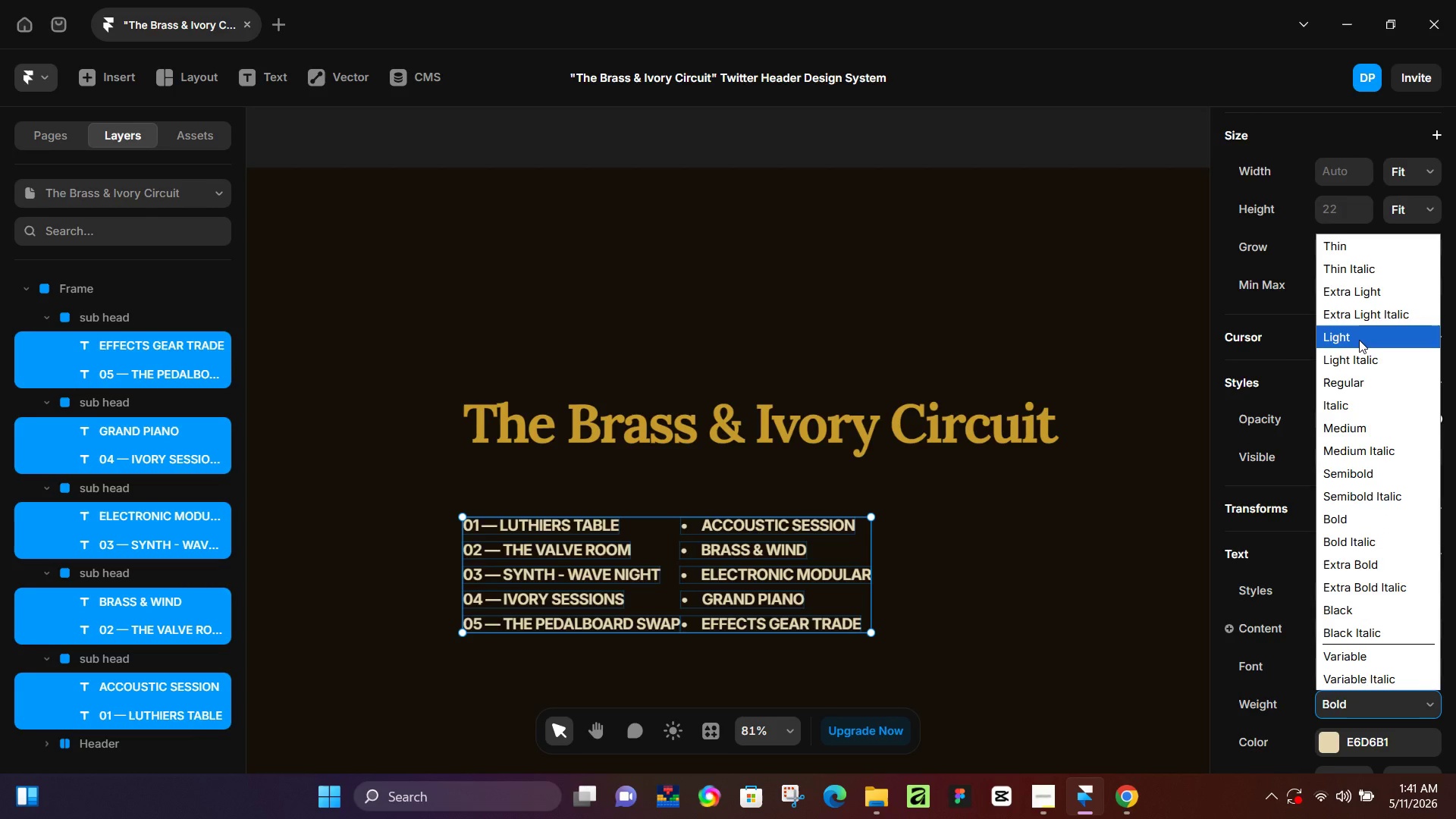 
left_click([1352, 384])
 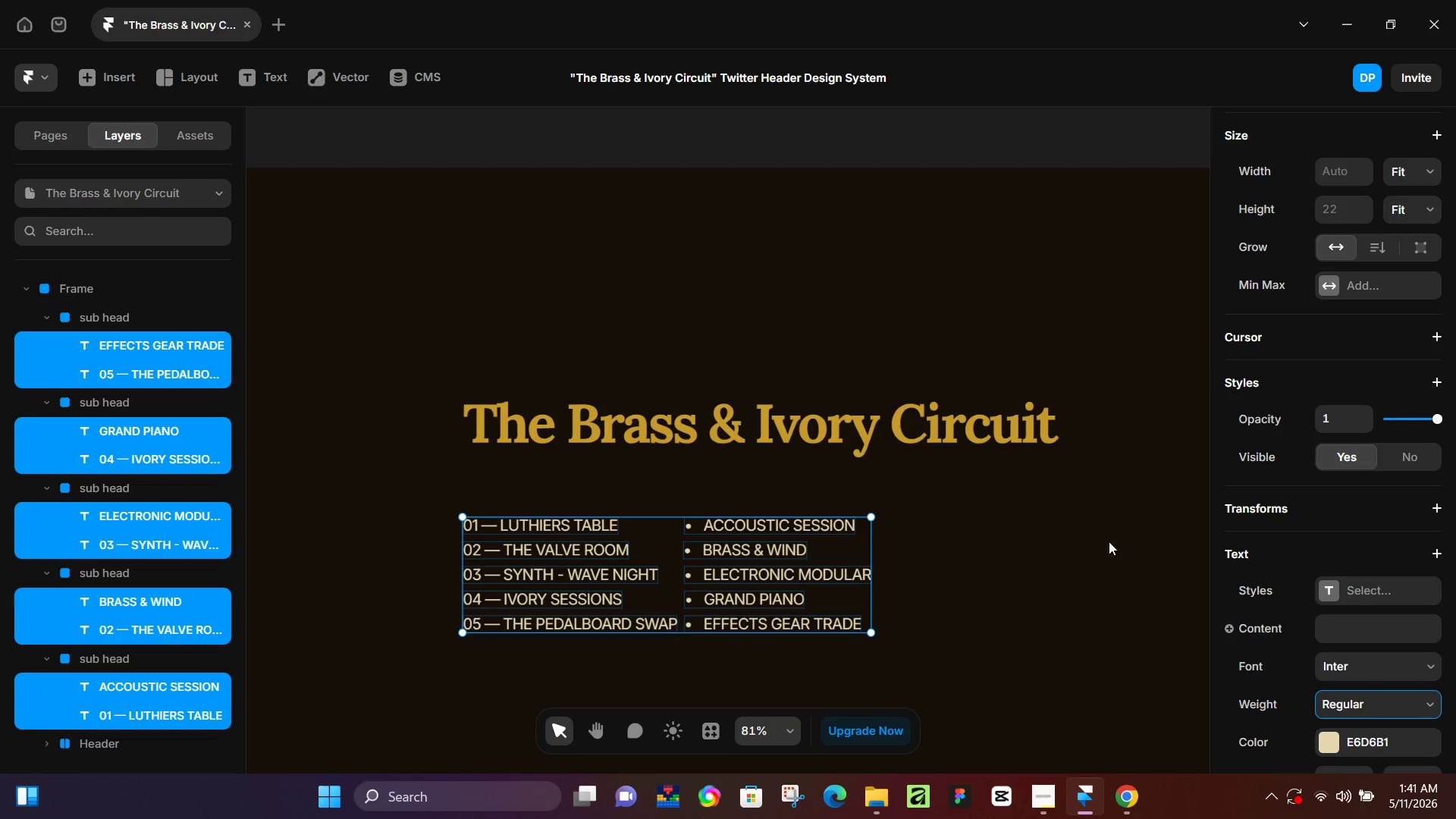 
scroll: coordinate [1382, 599], scroll_direction: down, amount: 3.0
 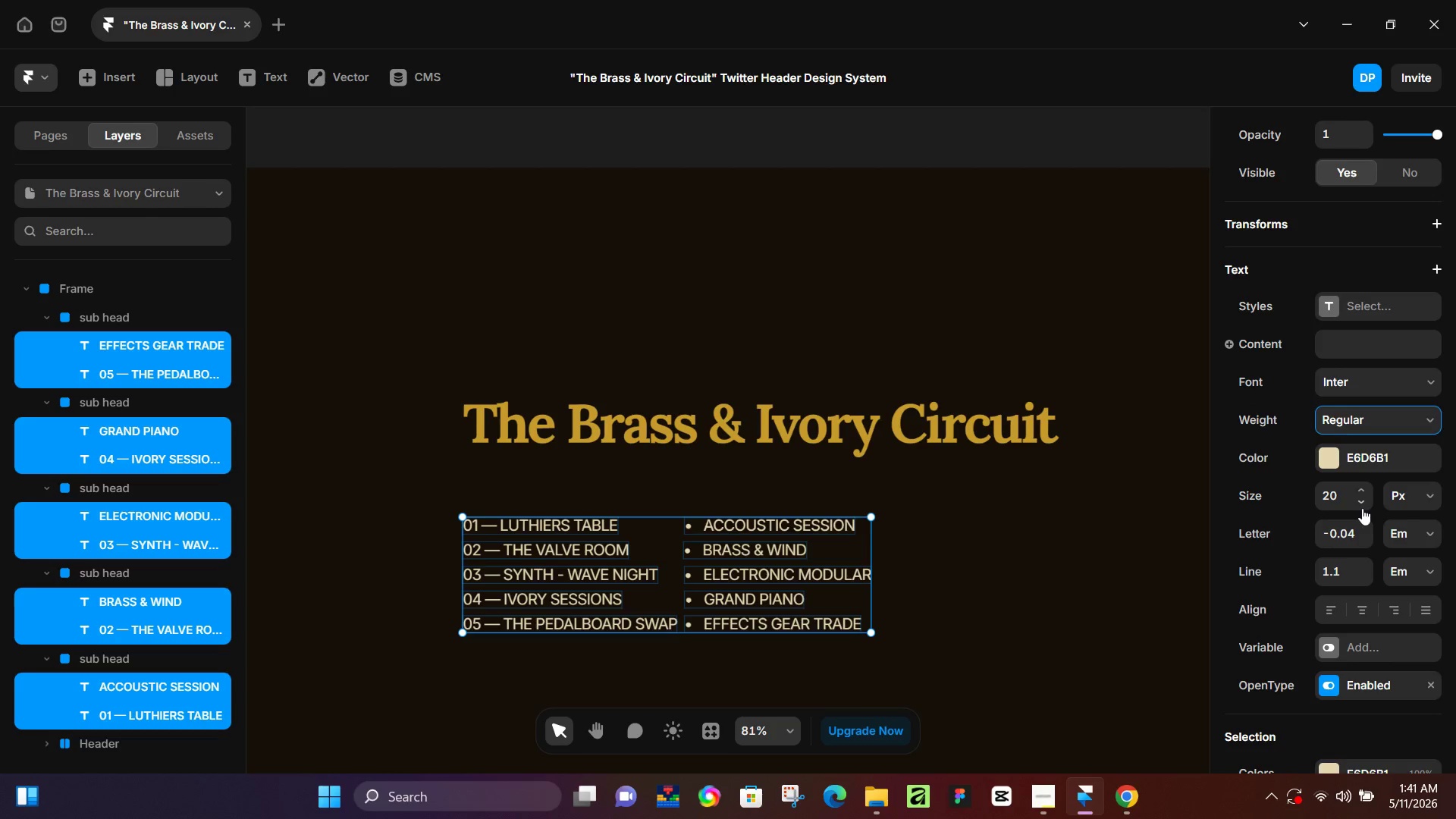 
double_click([1361, 505])
 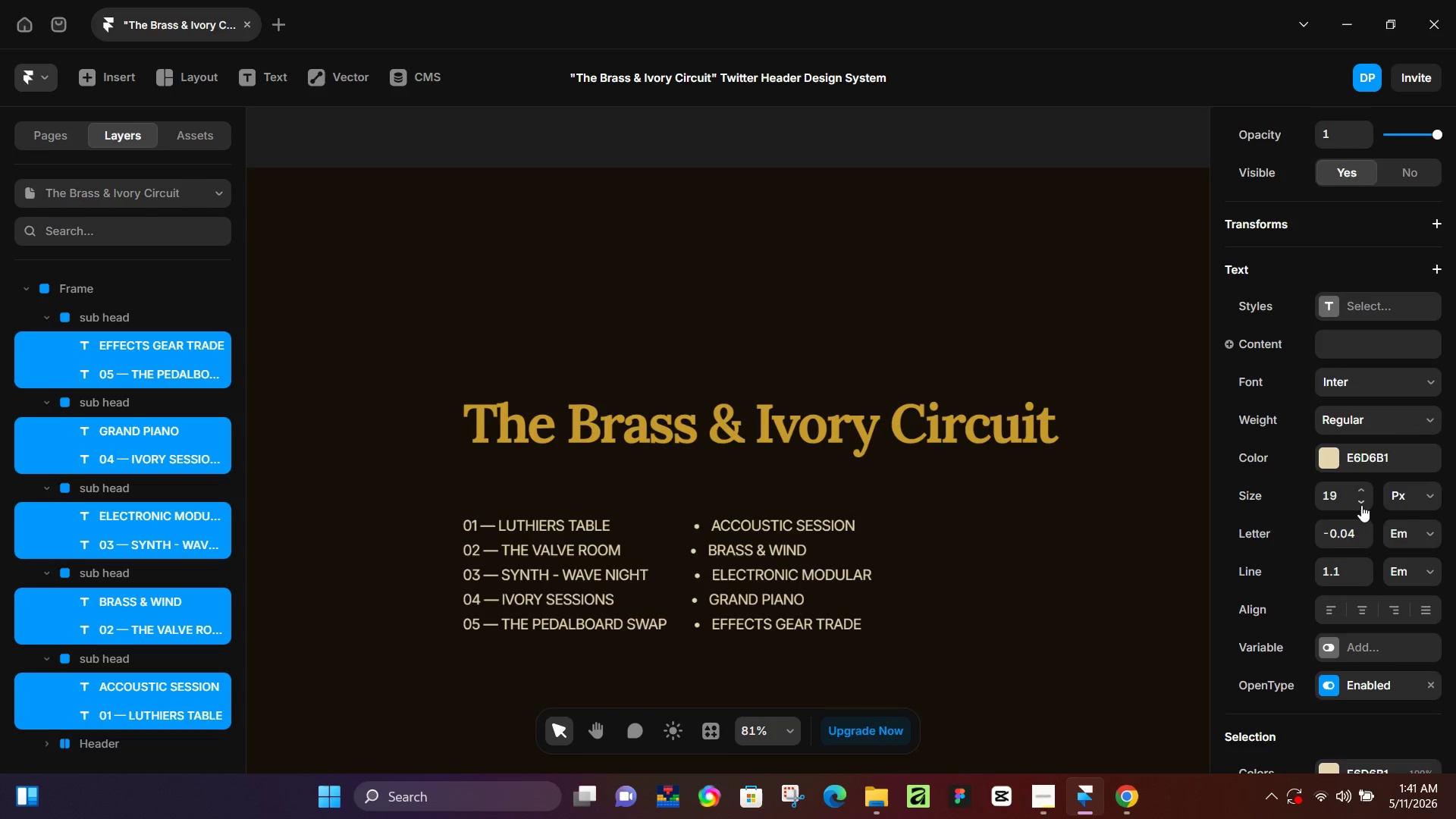 
triple_click([1361, 505])
 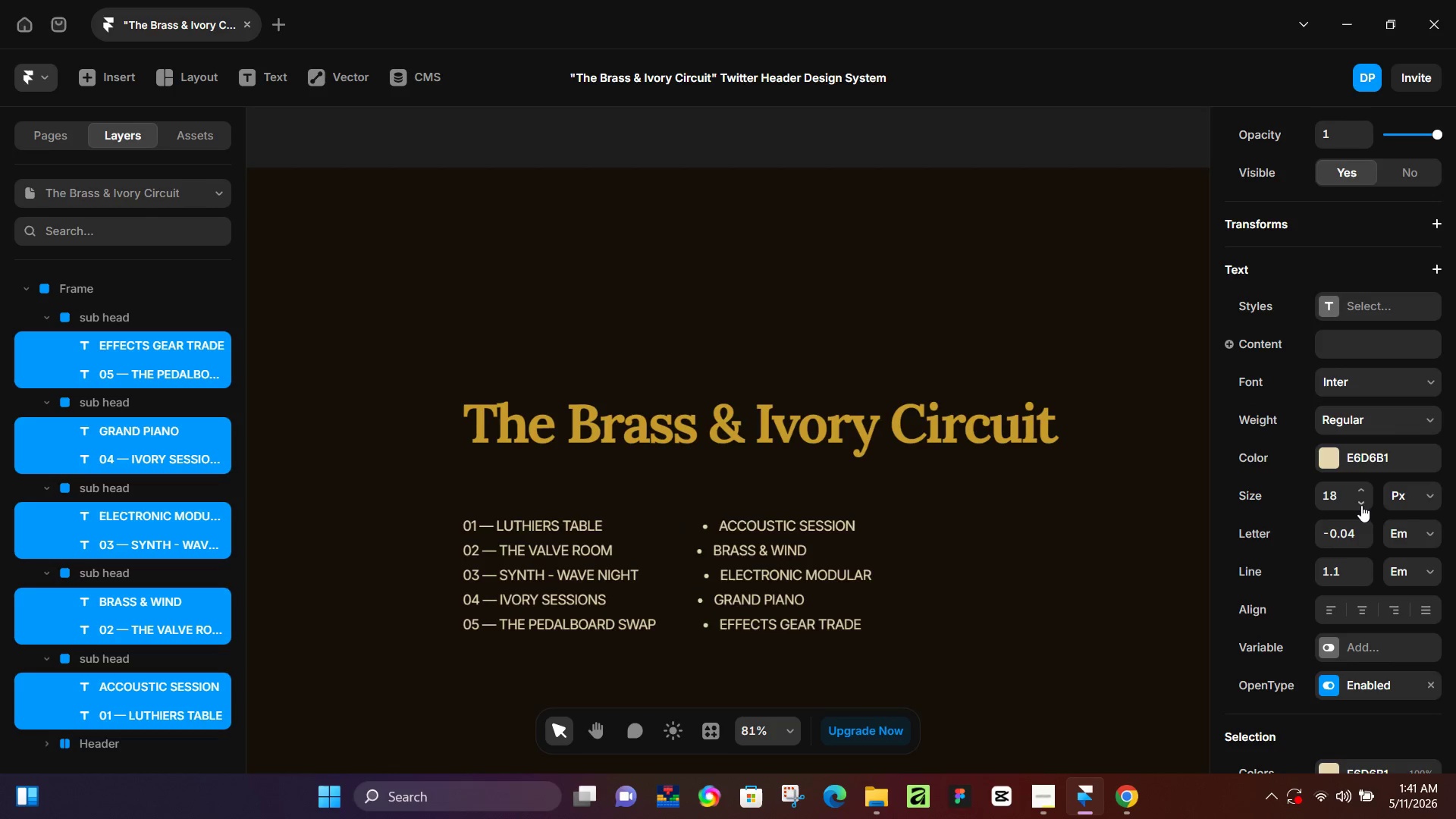 
triple_click([1361, 505])
 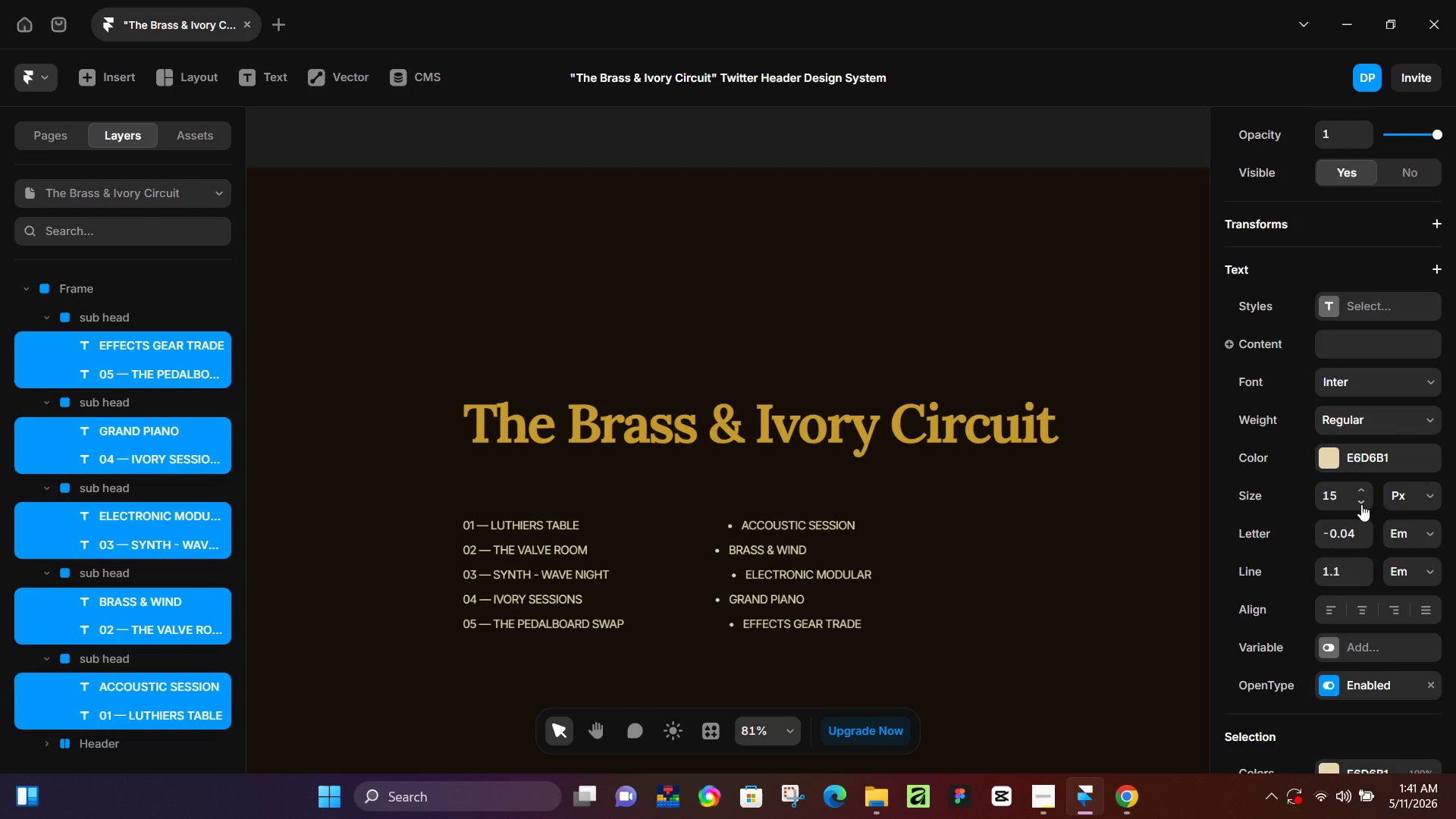 
double_click([1361, 504])
 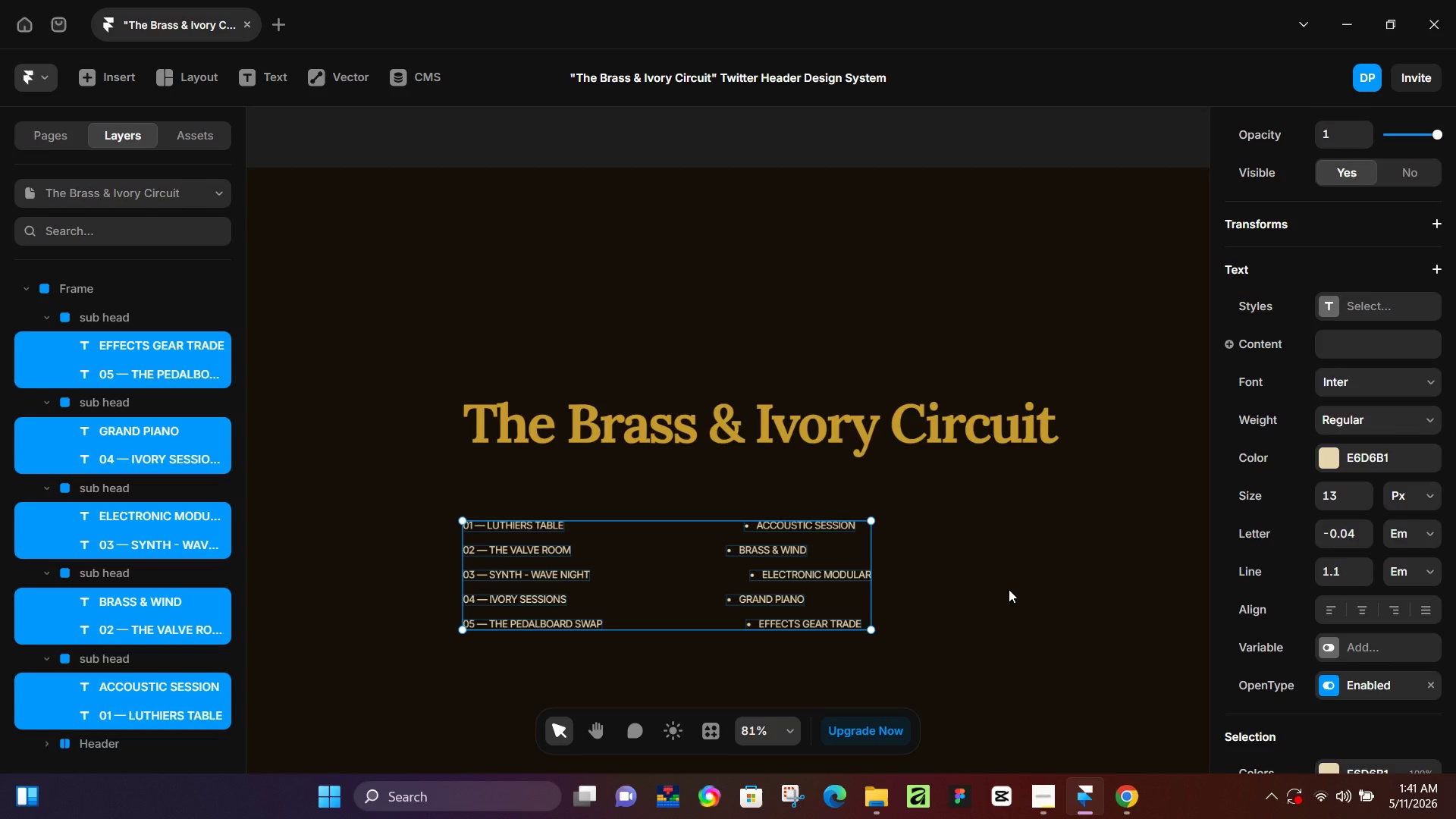 
left_click([1009, 589])
 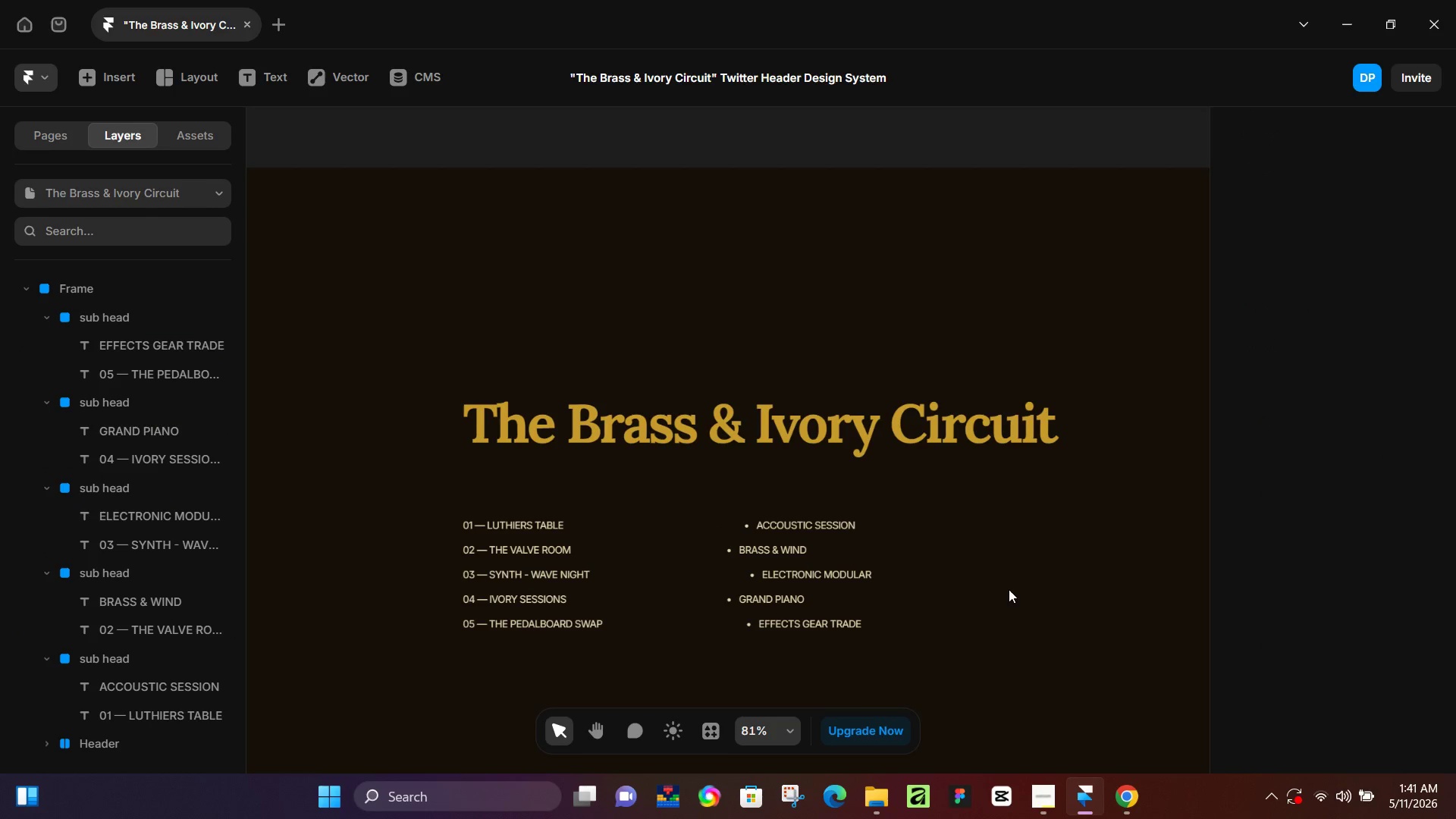 
hold_key(key=ControlLeft, duration=1.03)
scroll: coordinate [738, 596], scroll_direction: down, amount: 1.0
 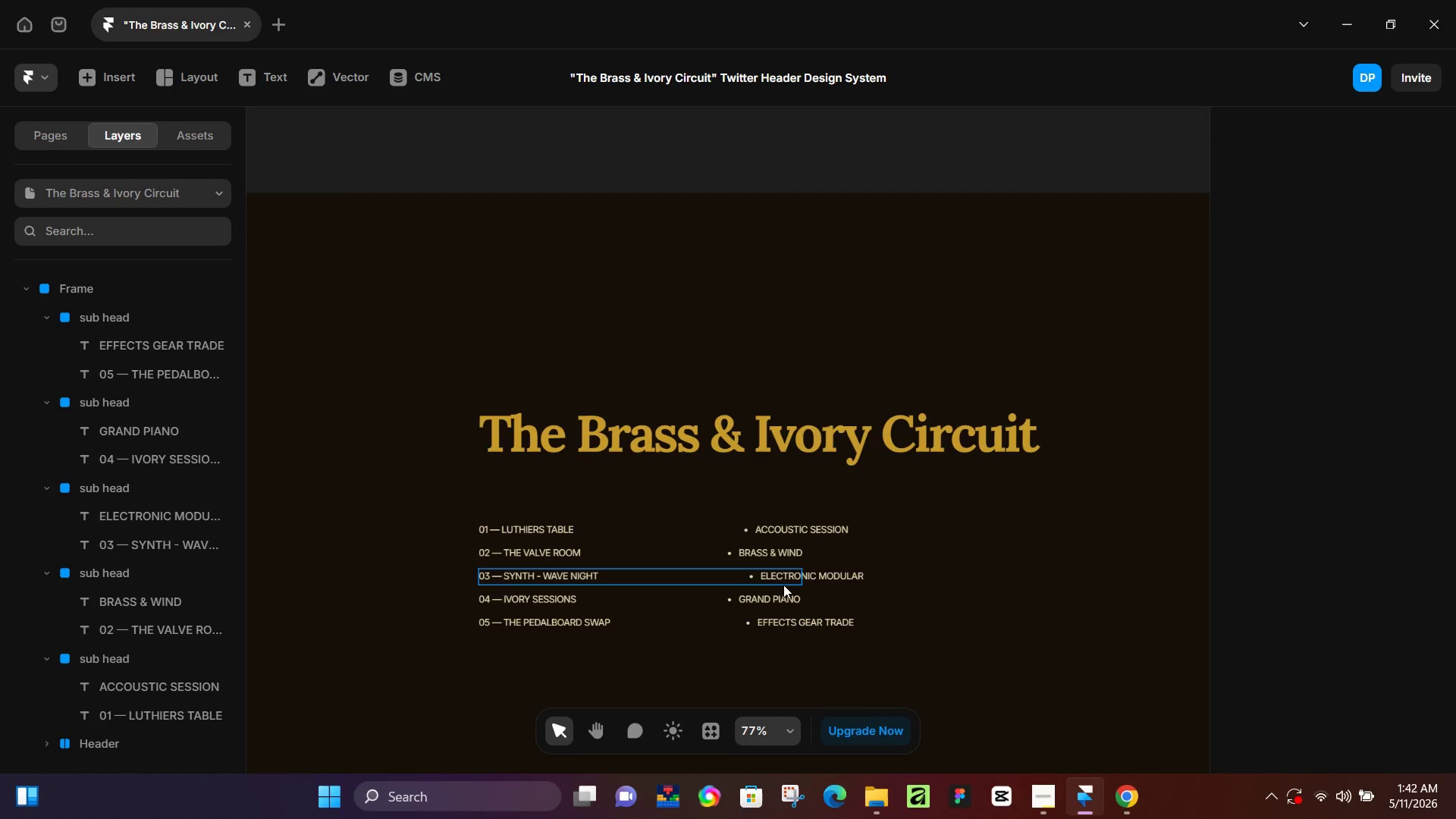 
left_click([819, 573])
 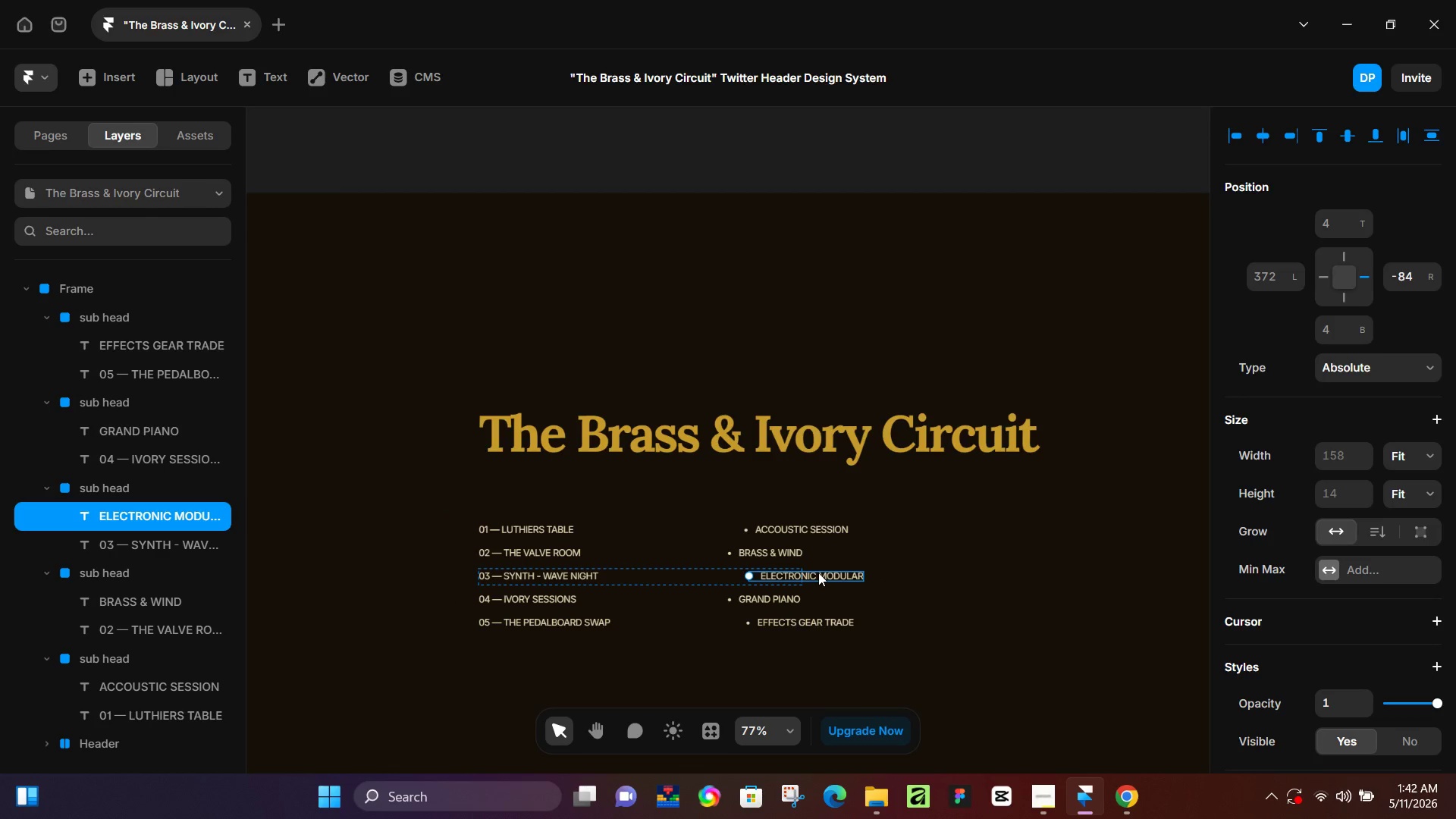 
left_click_drag(start_coordinate=[817, 573], to_coordinate=[758, 571])
 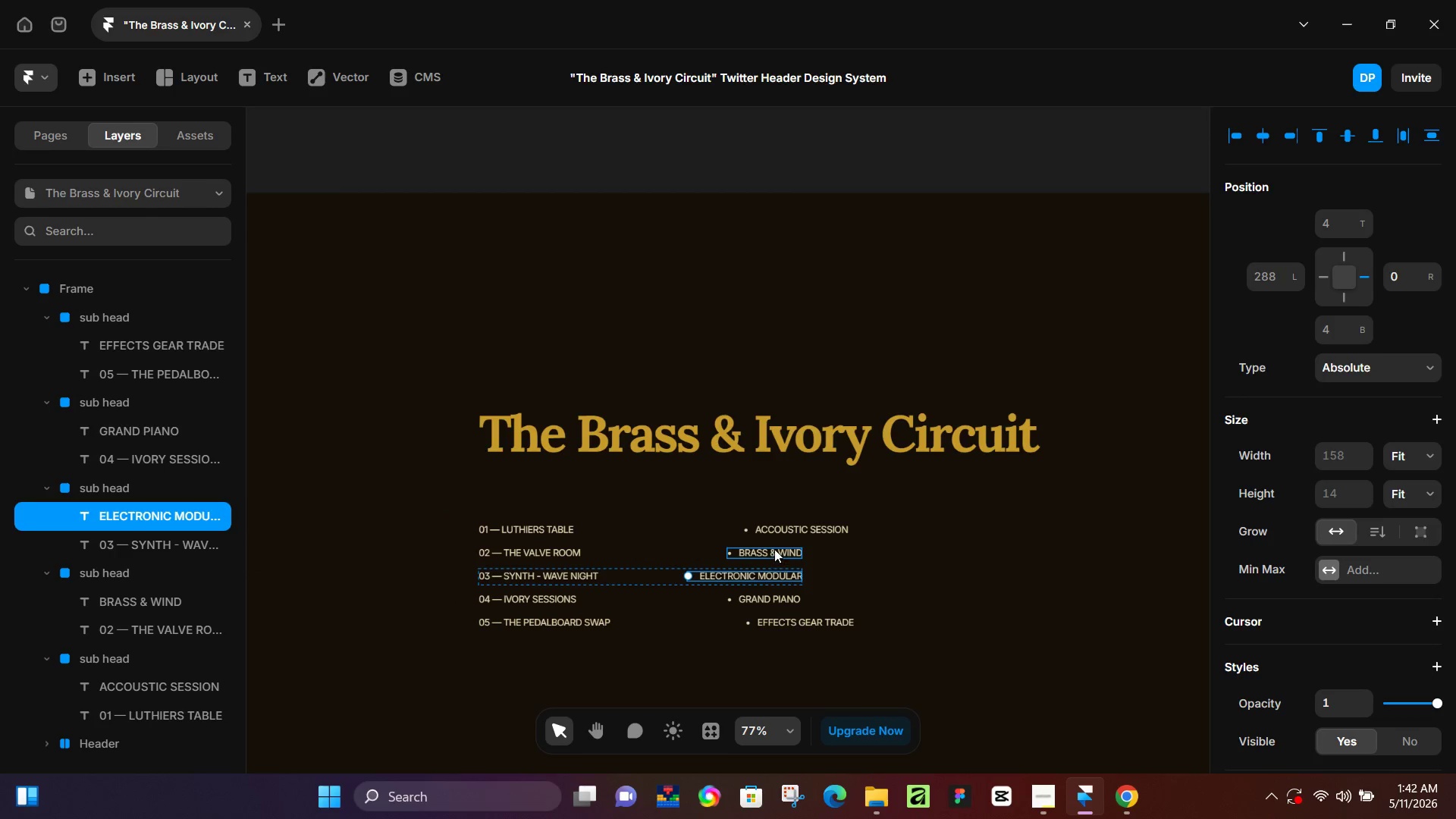 
left_click([774, 549])
 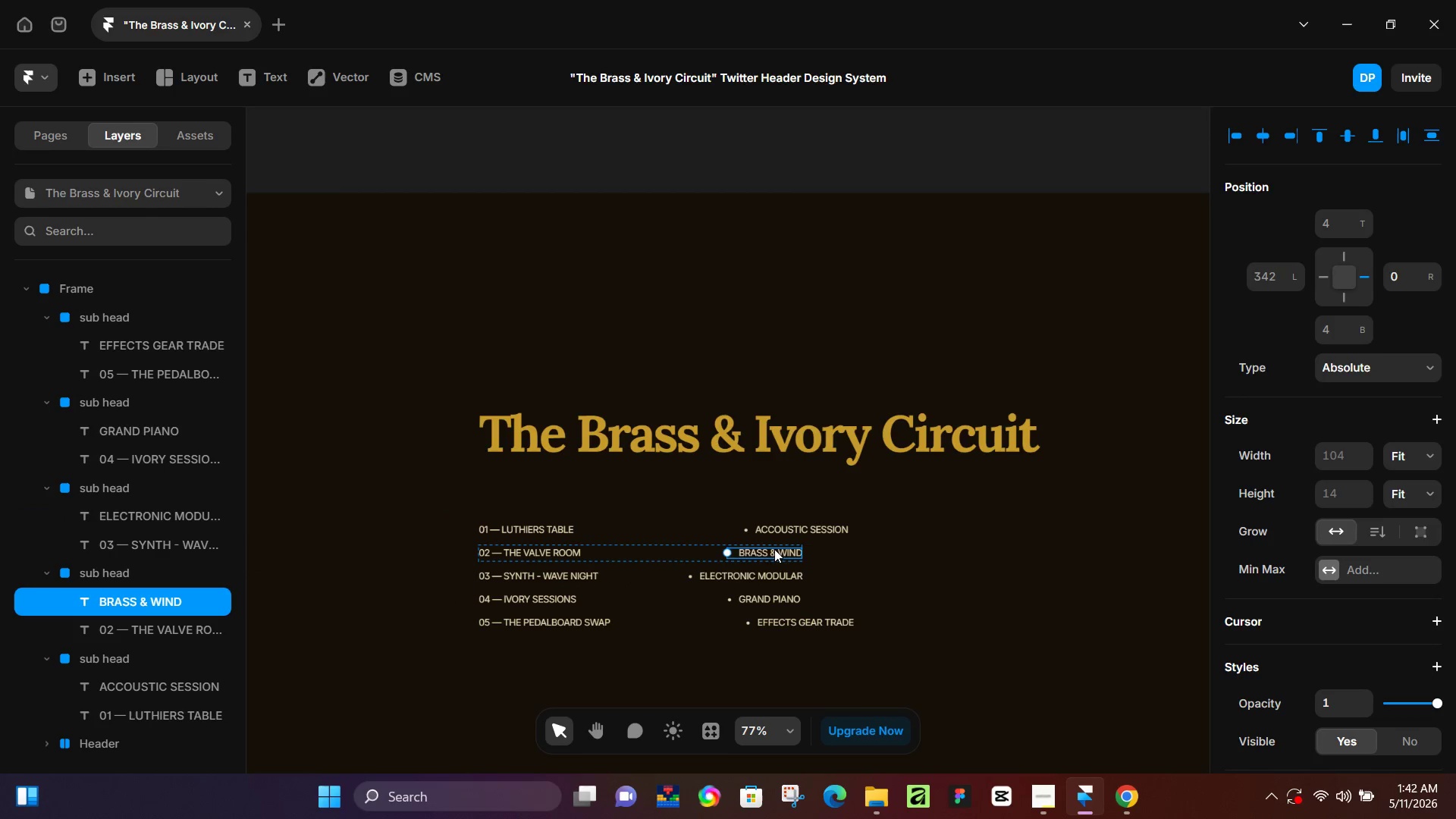 
left_click_drag(start_coordinate=[774, 549], to_coordinate=[735, 546])
 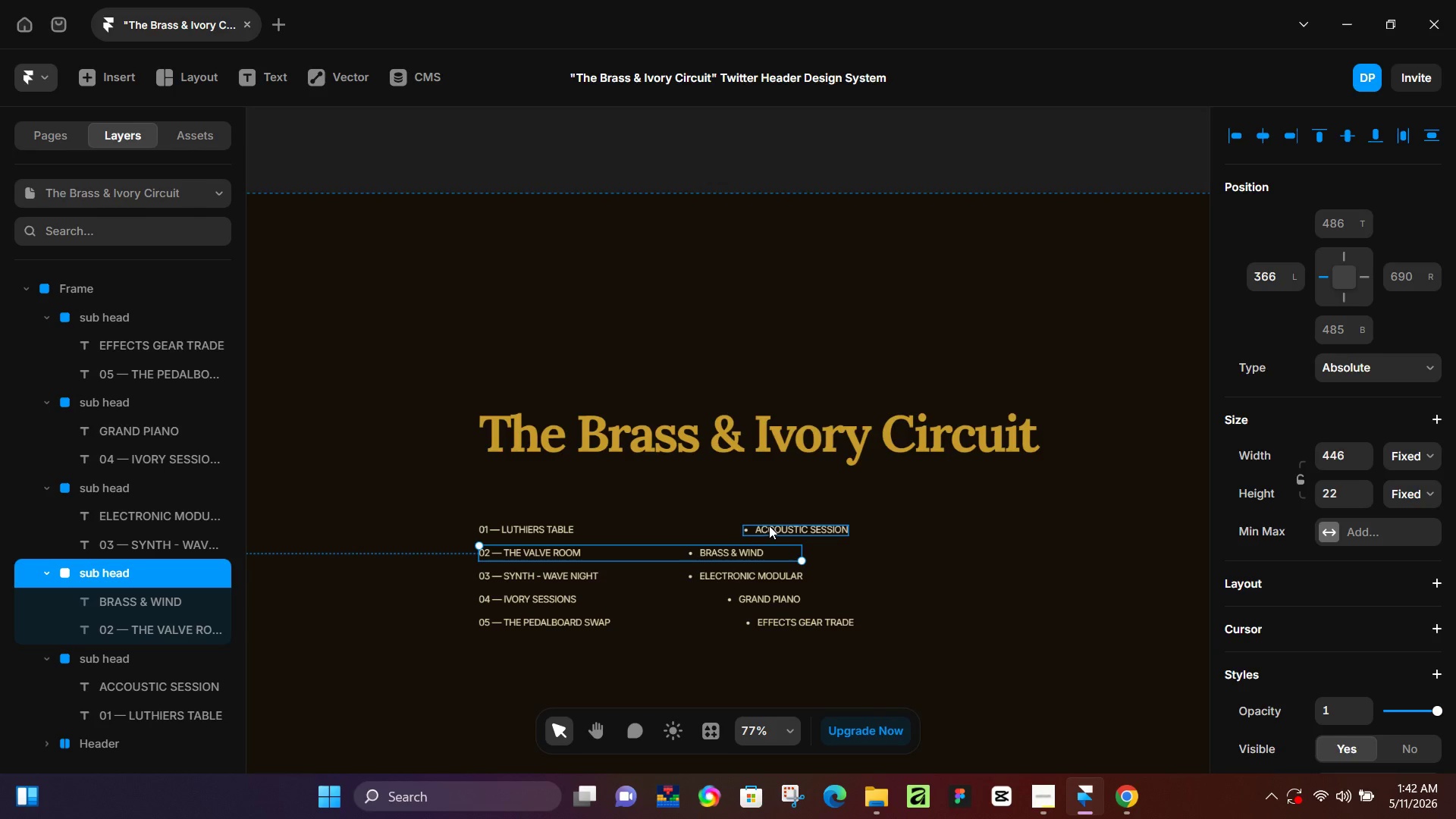 
left_click([769, 526])
 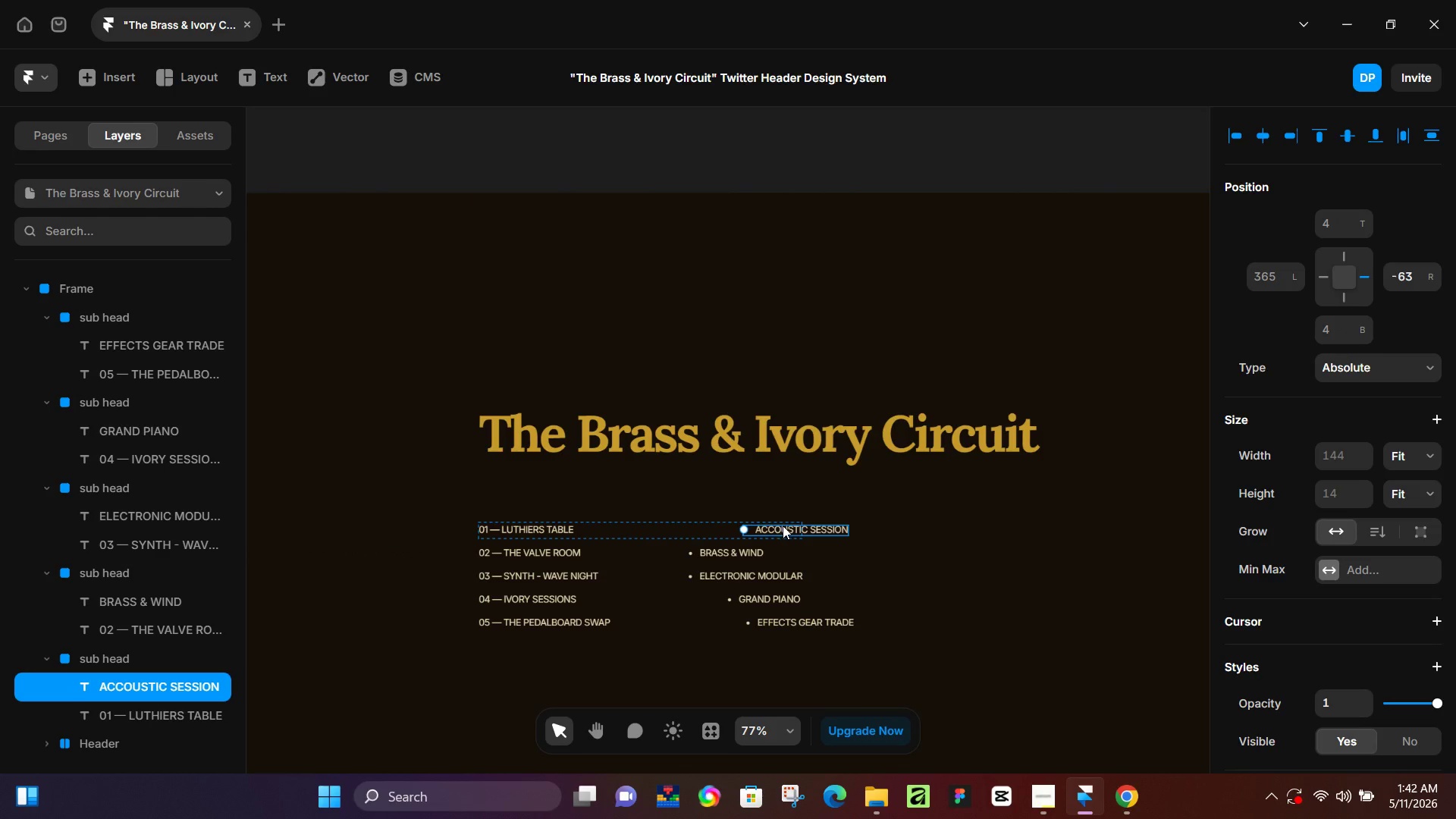 
left_click_drag(start_coordinate=[783, 526], to_coordinate=[726, 525])
 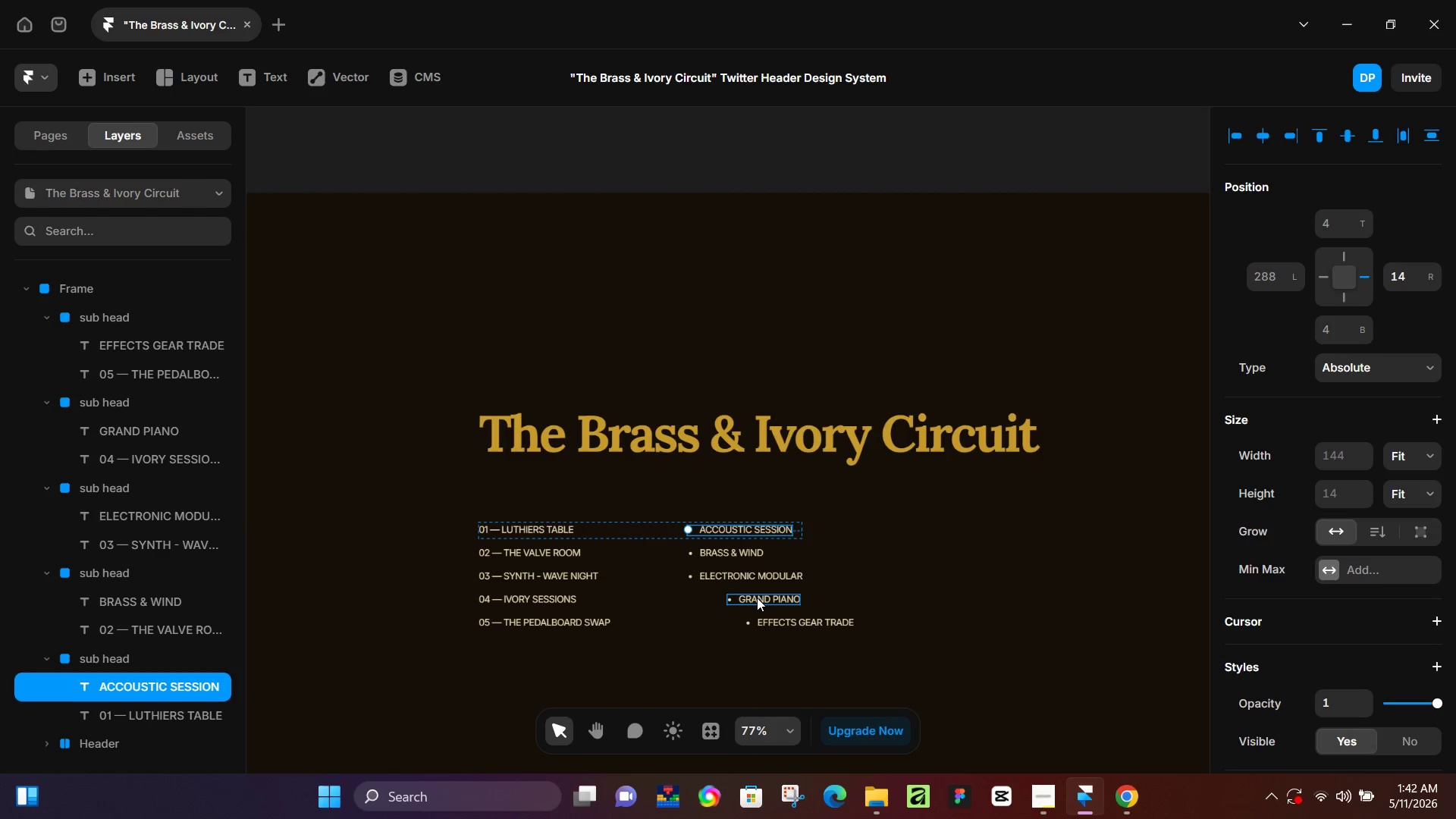 
left_click([757, 598])
 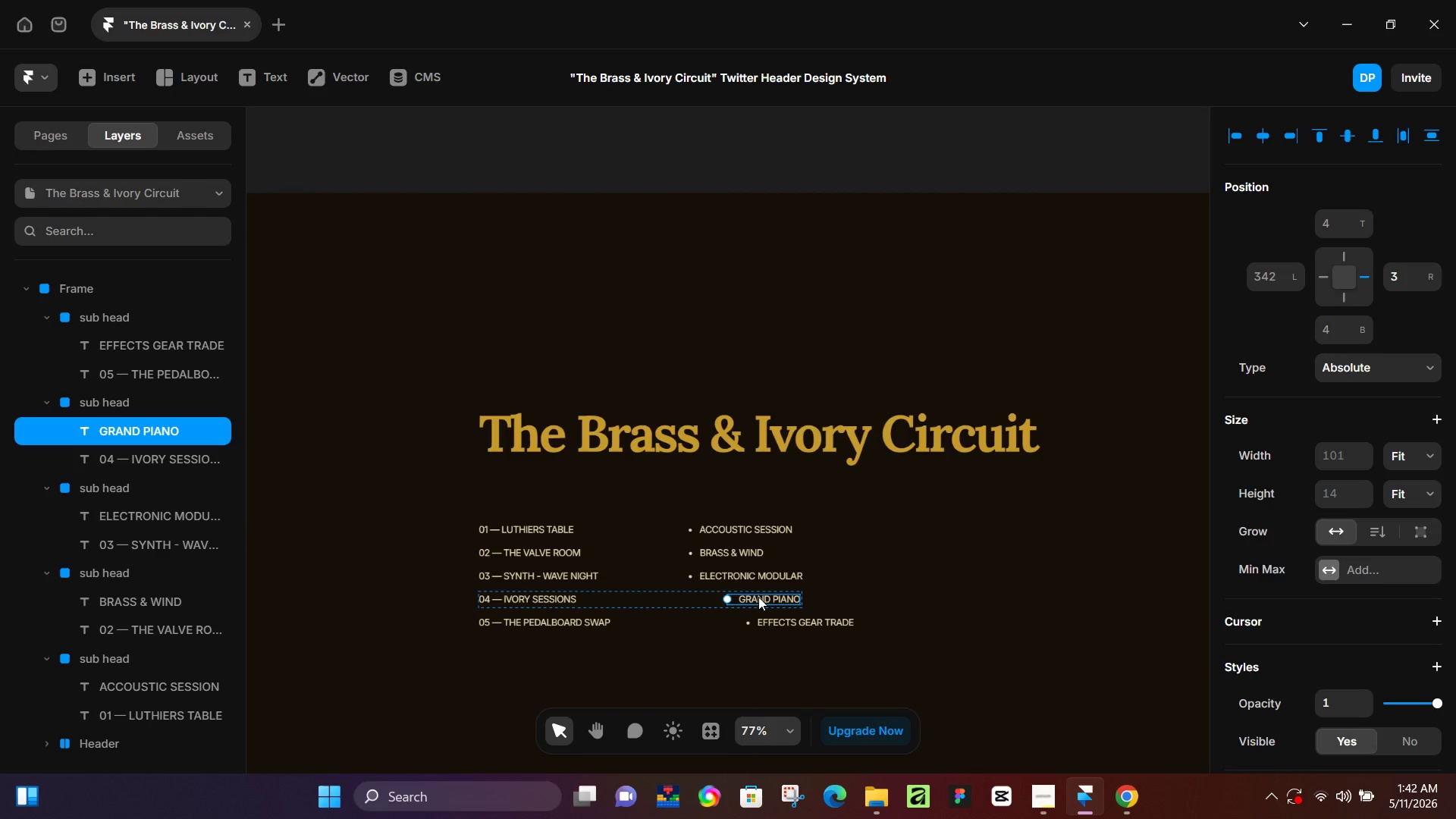 
left_click_drag(start_coordinate=[758, 597], to_coordinate=[721, 594])
 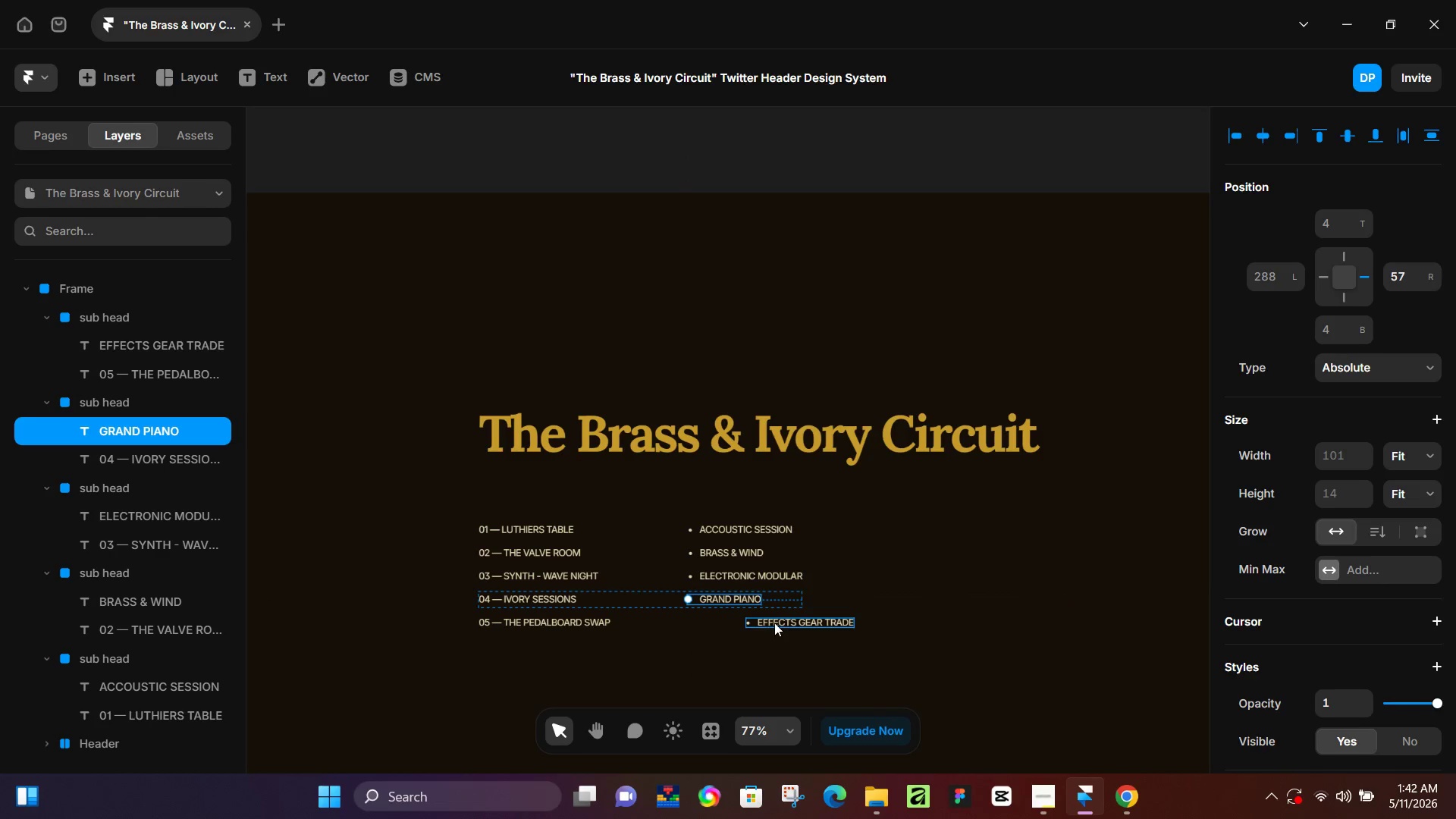 
left_click([775, 623])
 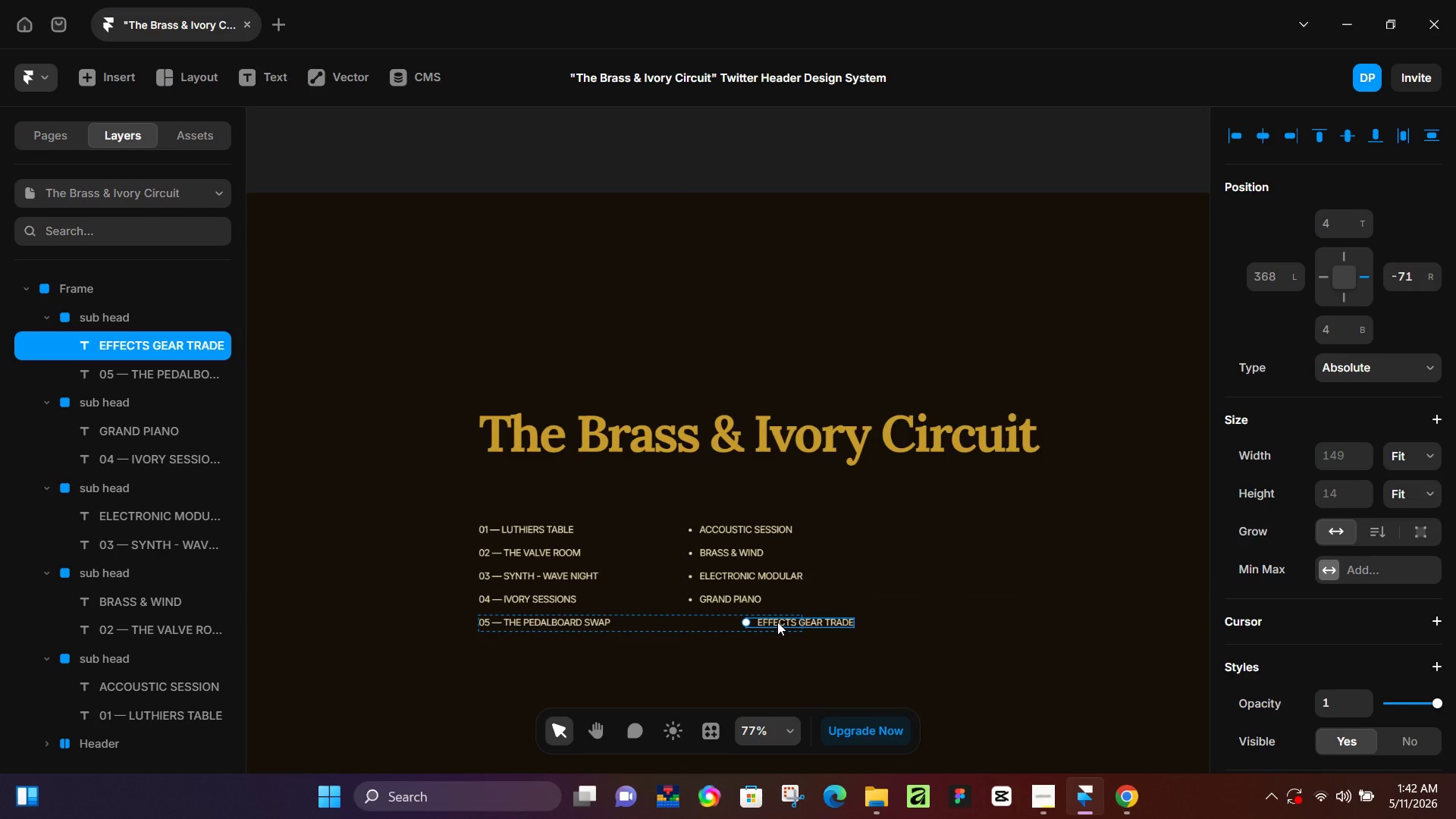 
left_click_drag(start_coordinate=[777, 622], to_coordinate=[718, 622])
 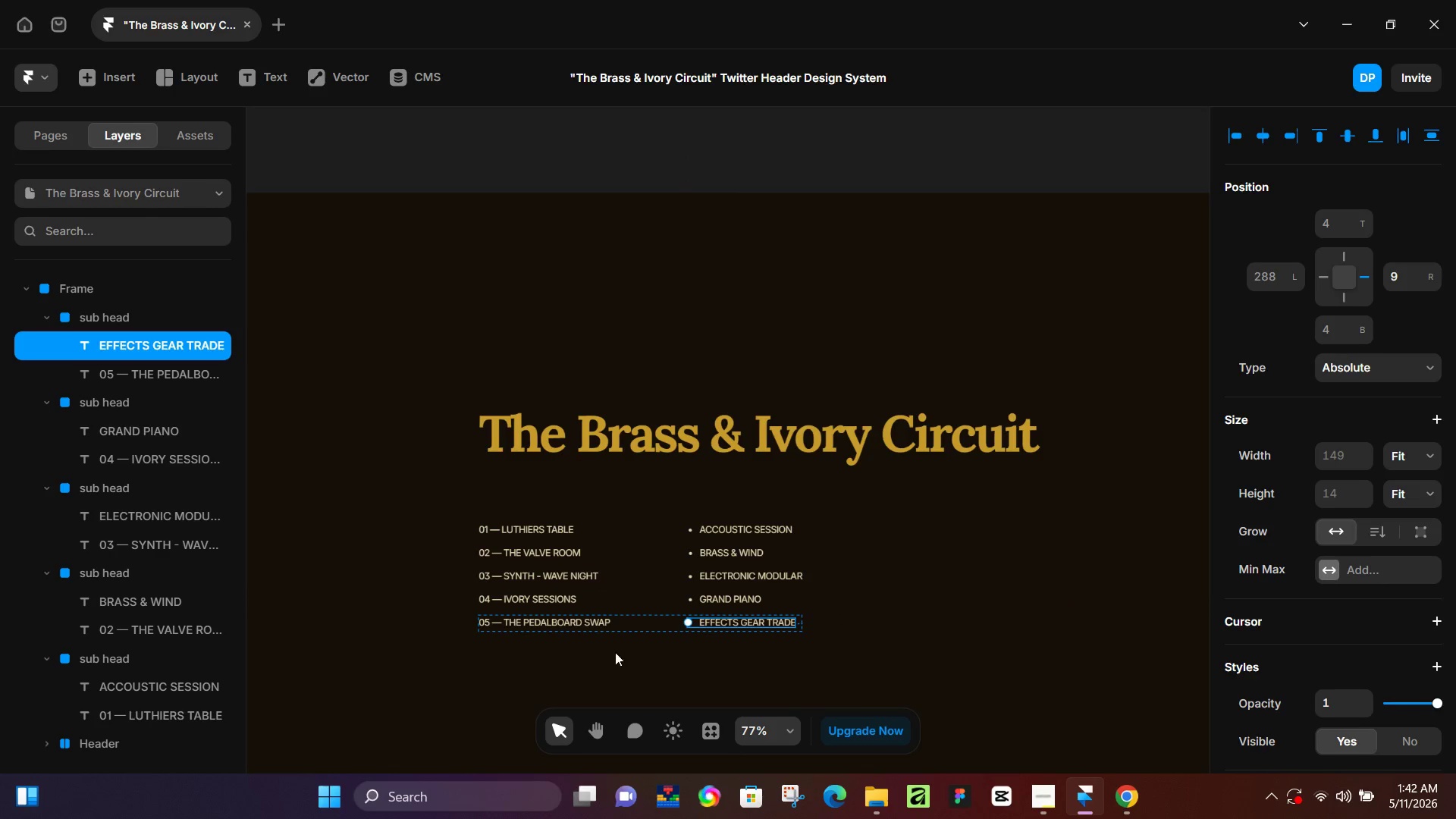 
left_click([642, 665])
 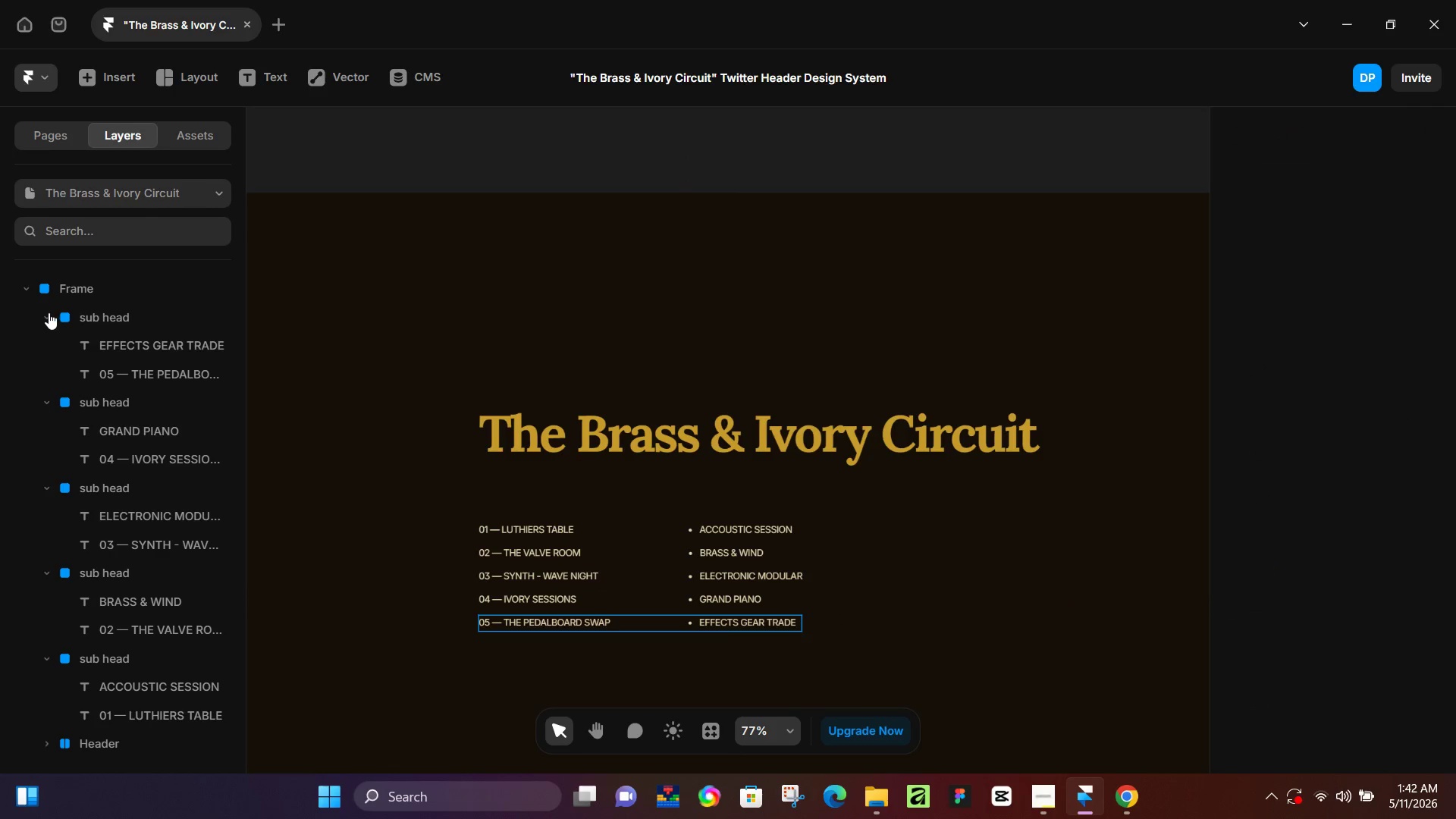 
left_click([49, 316])
 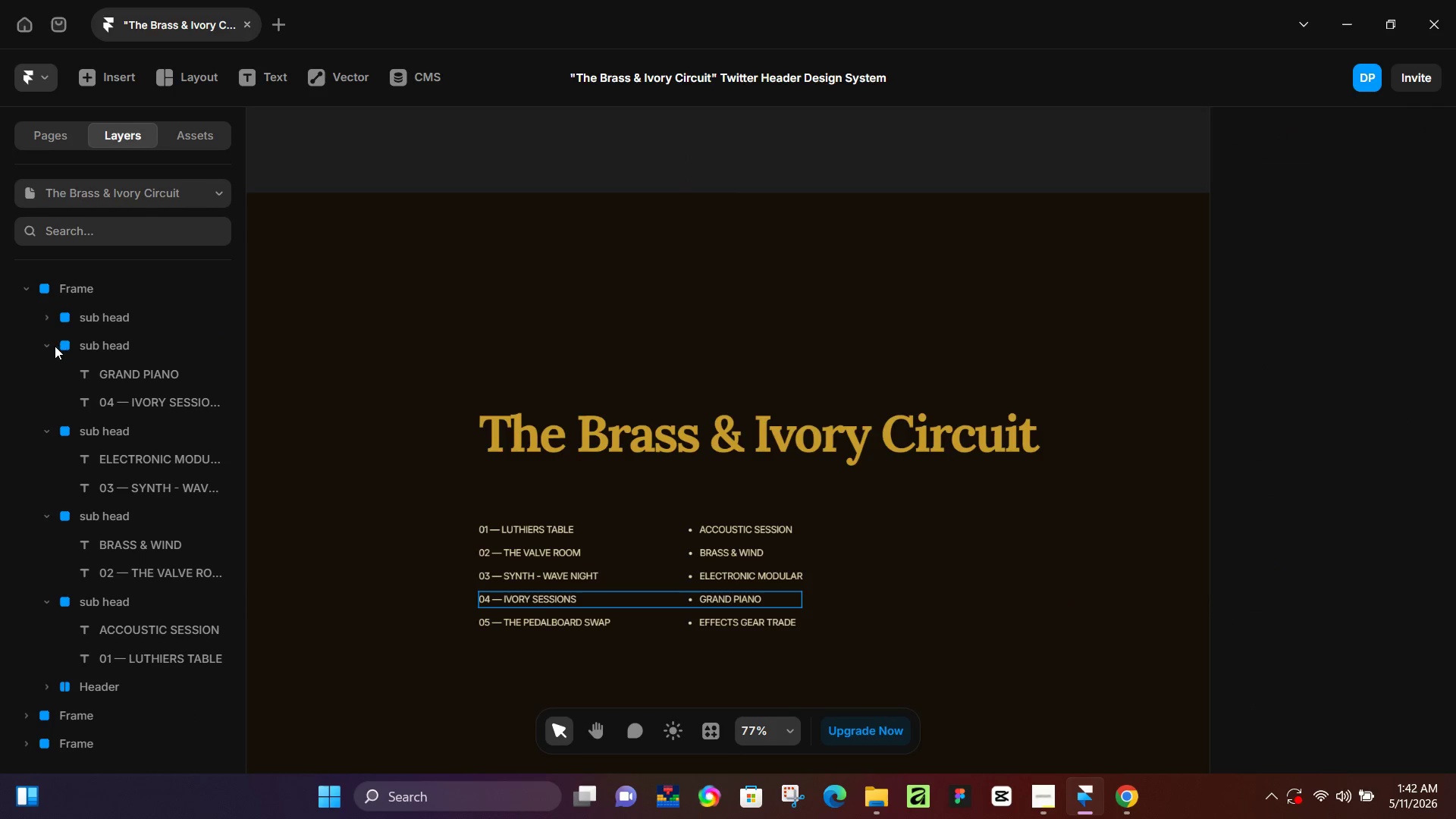 
left_click([53, 346])
 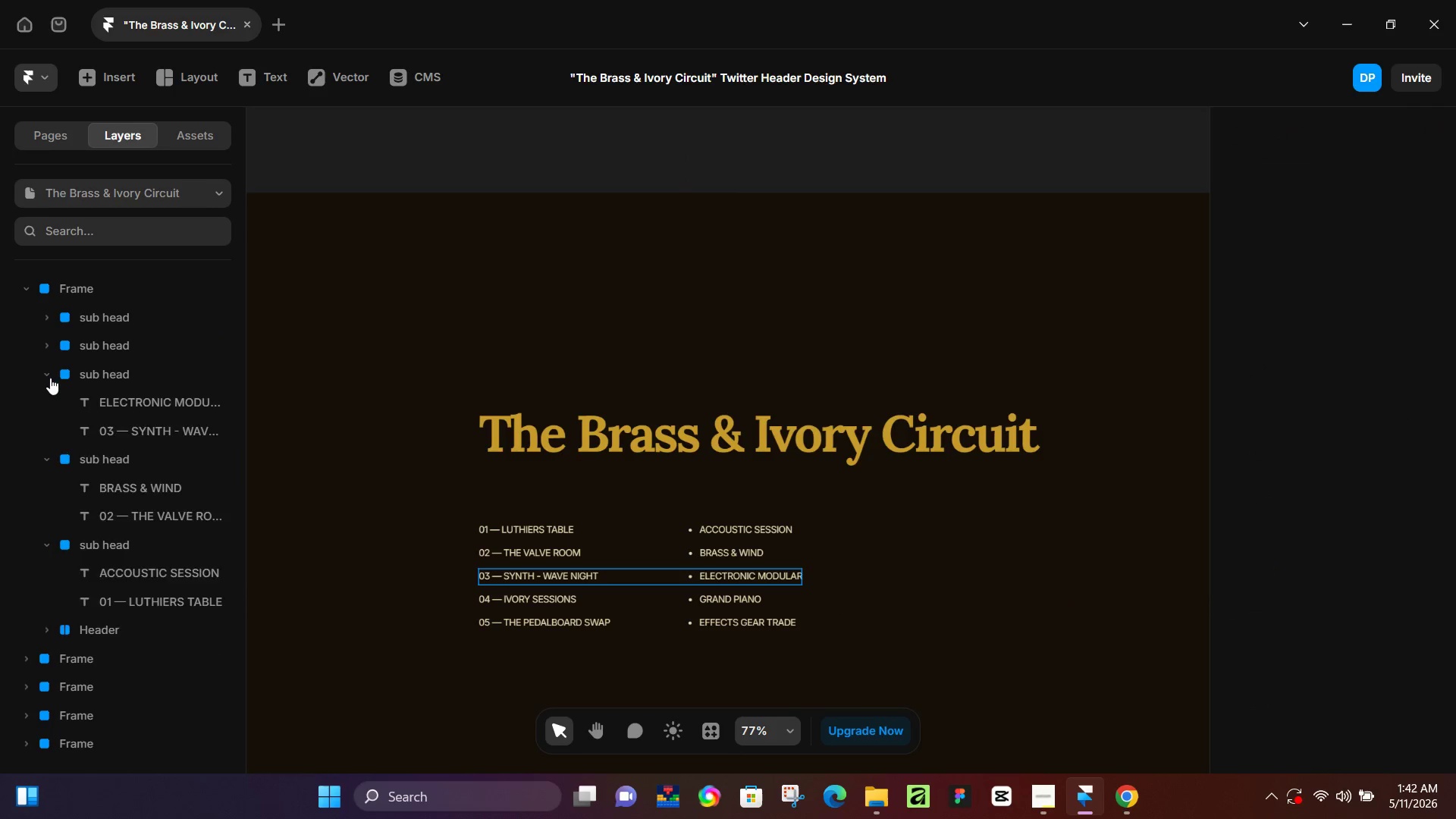 
left_click([50, 378])
 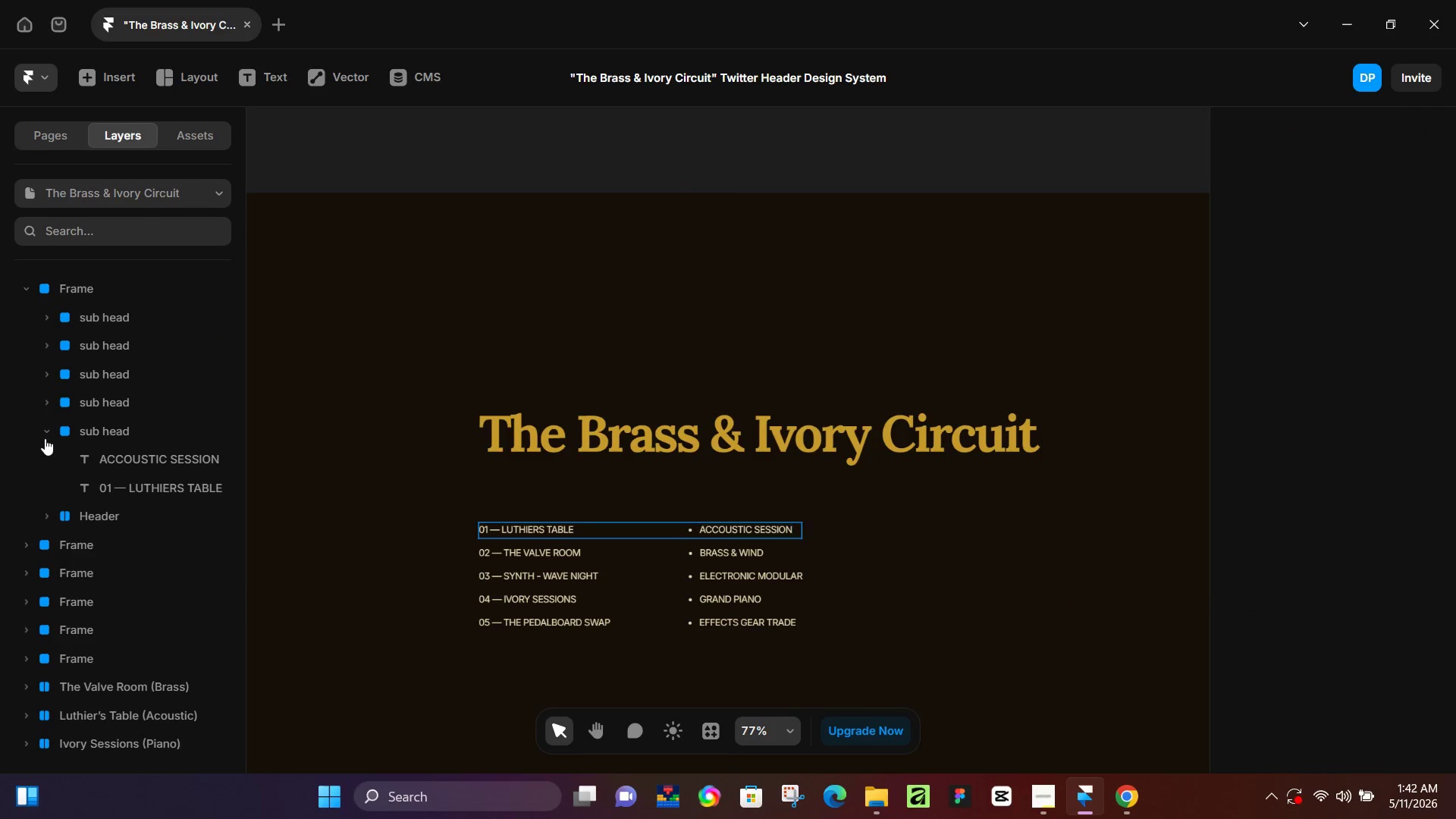 
left_click([45, 435])
 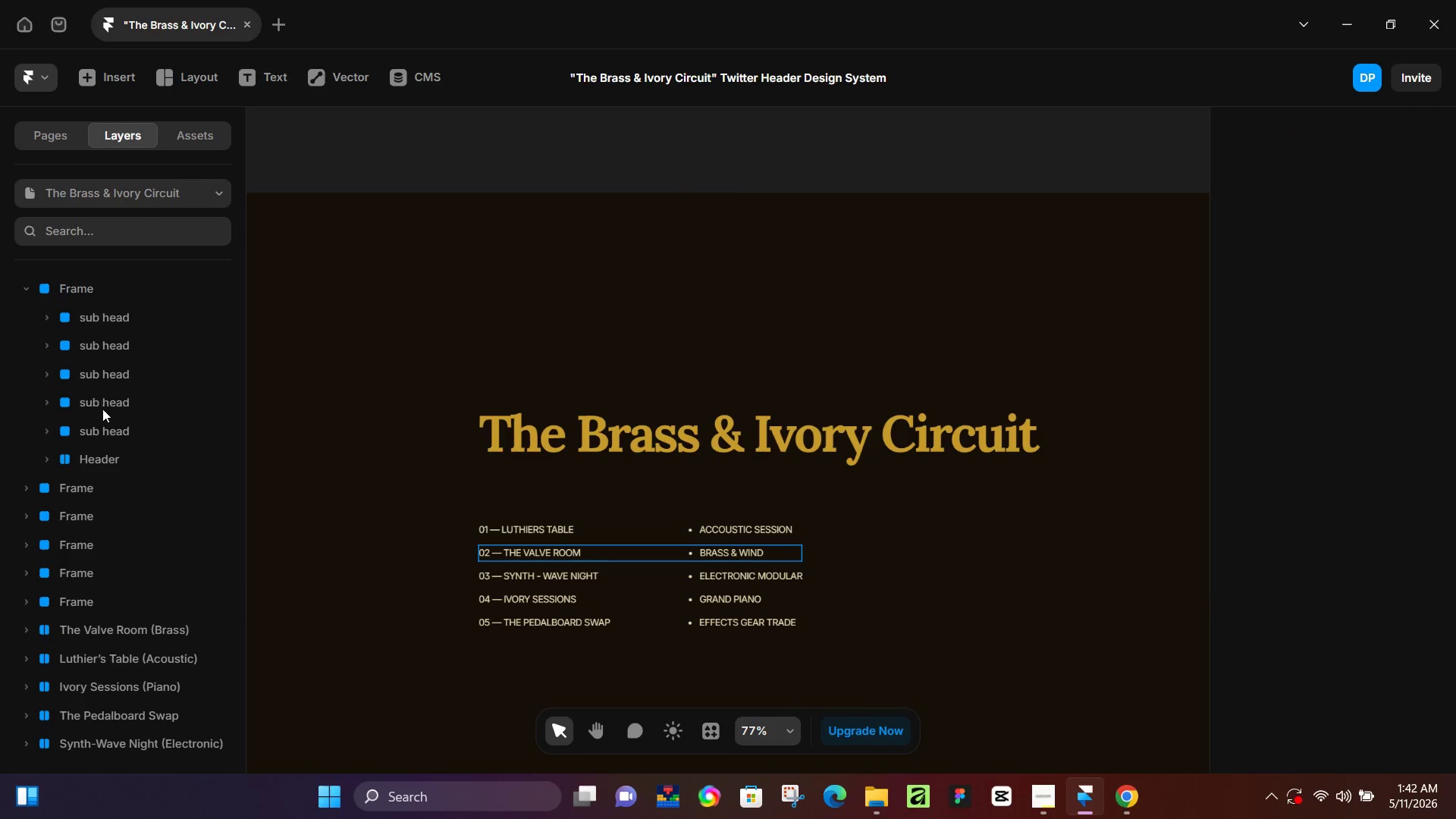 
left_click([105, 431])
 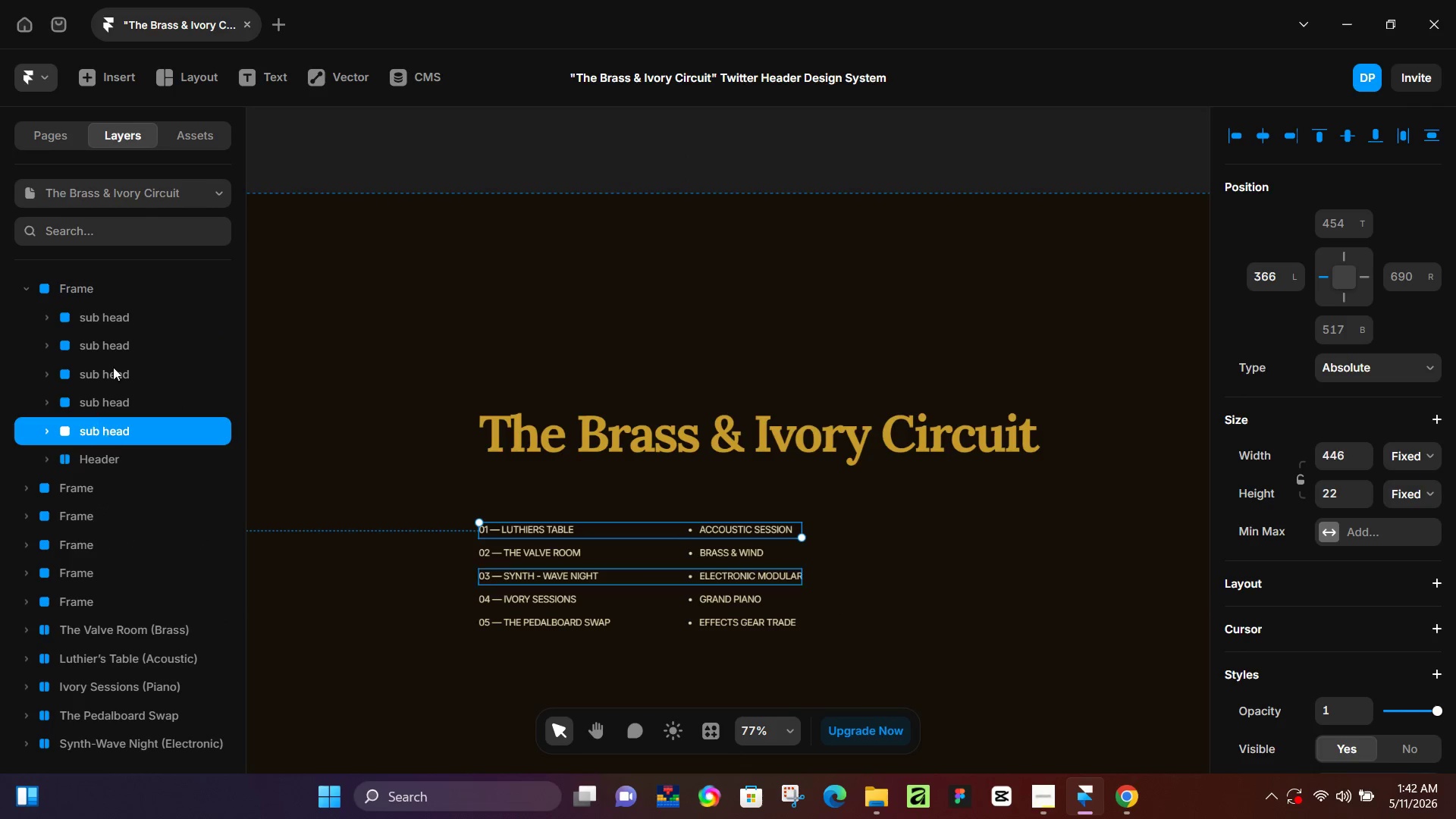 
hold_key(key=ShiftLeft, duration=0.67)
left_click([129, 322])
 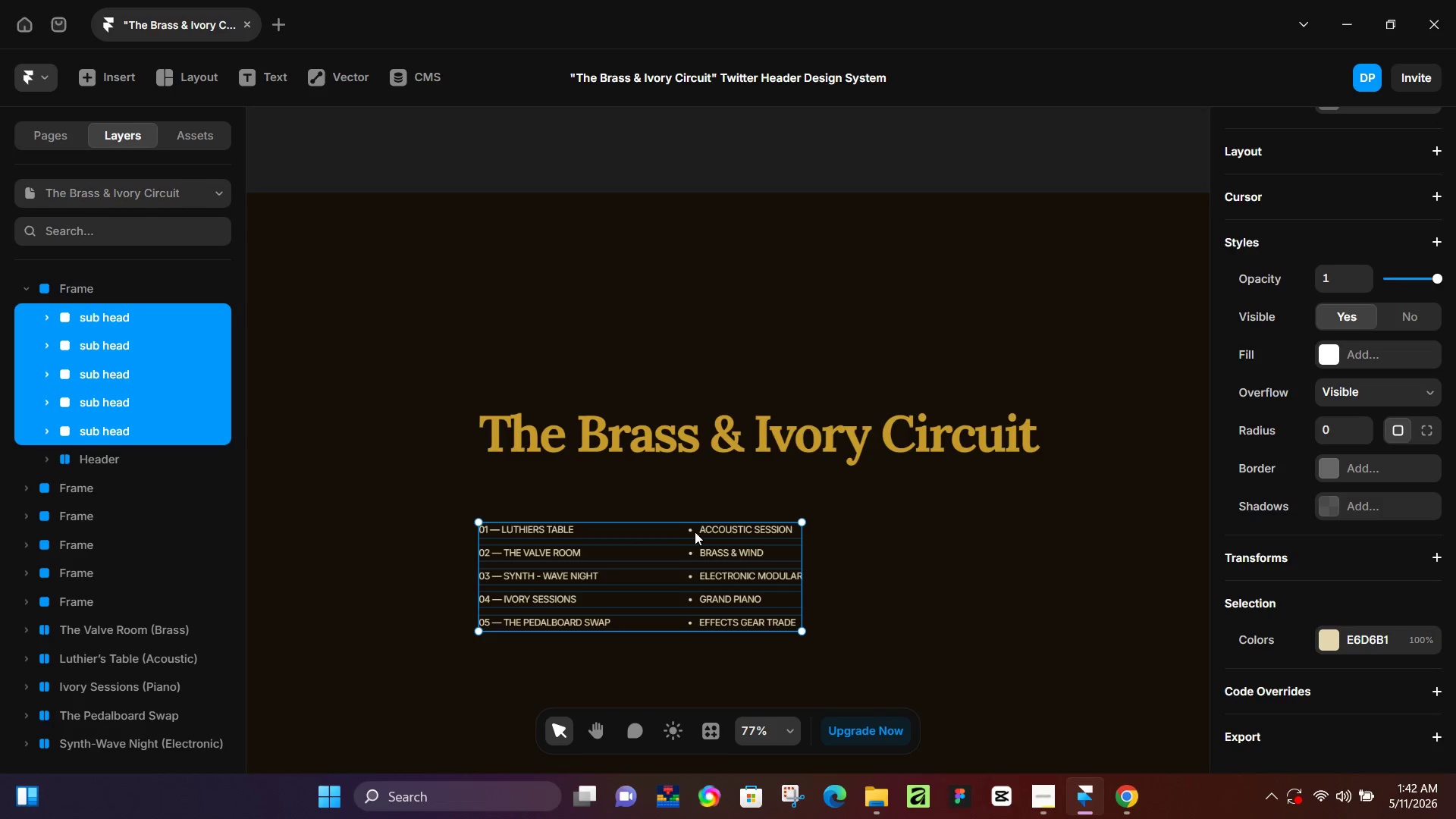 
left_click_drag(start_coordinate=[667, 542], to_coordinate=[695, 542])
 